 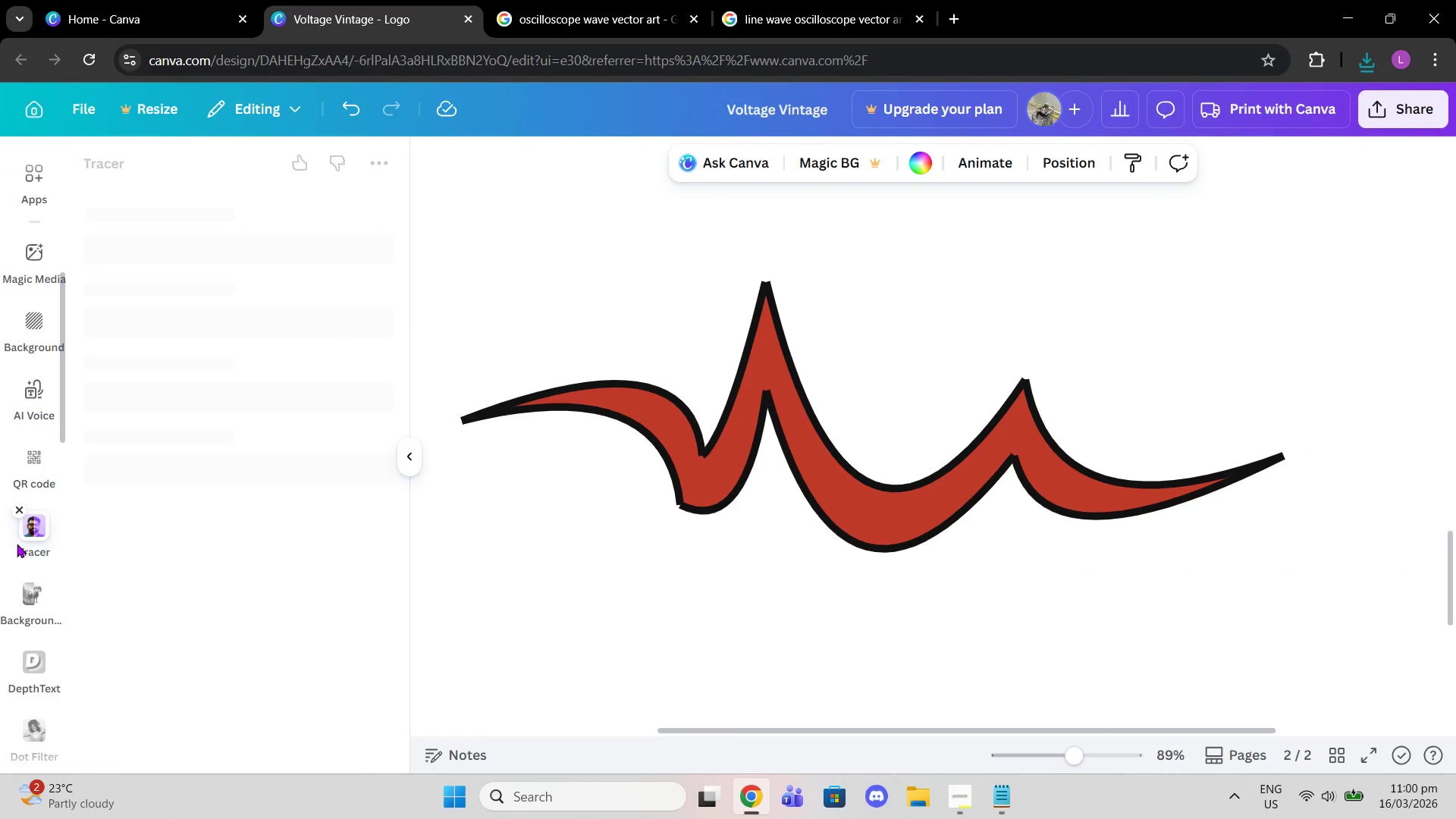 
left_click([210, 279])
 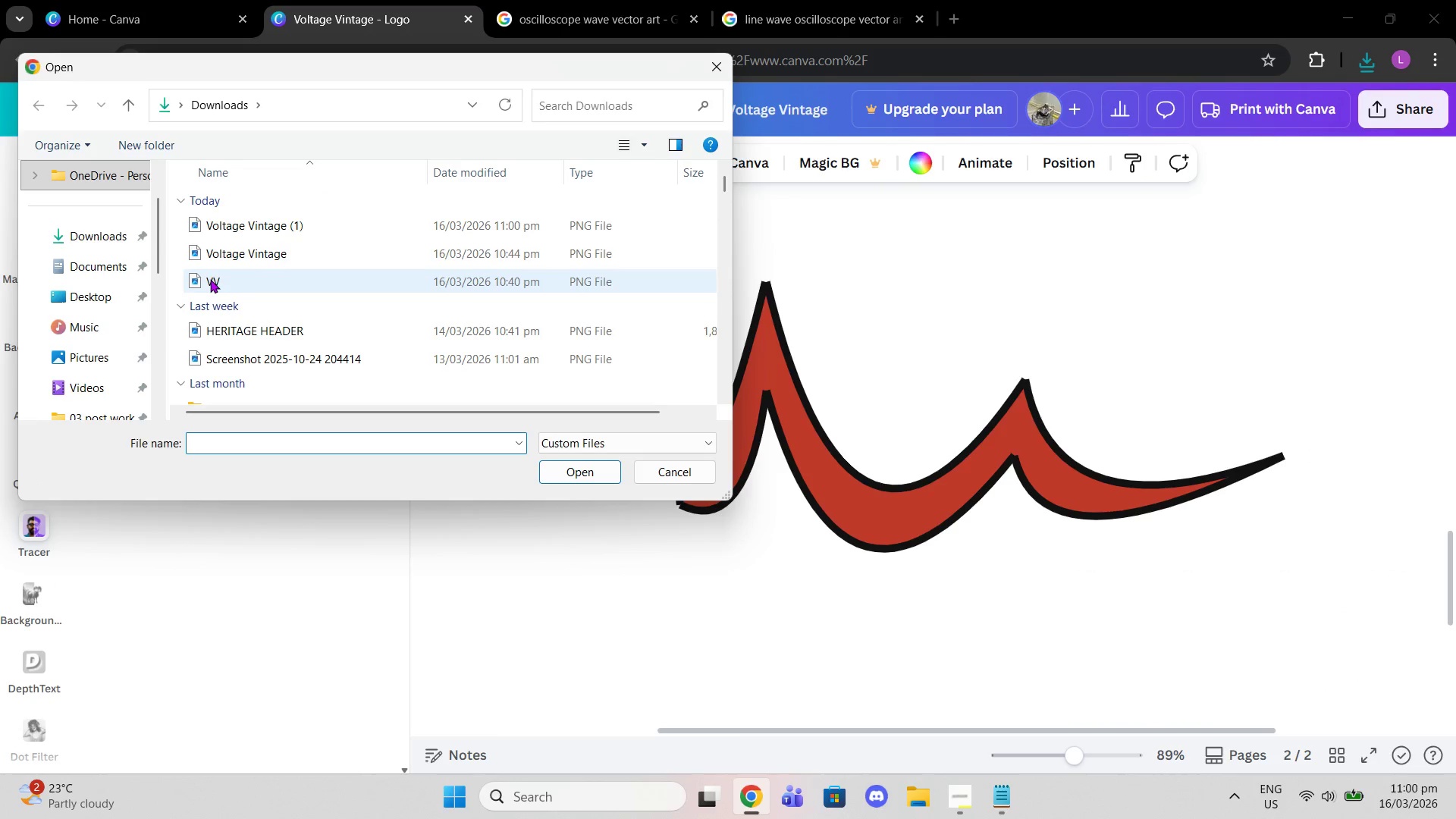 
left_click([240, 224])
 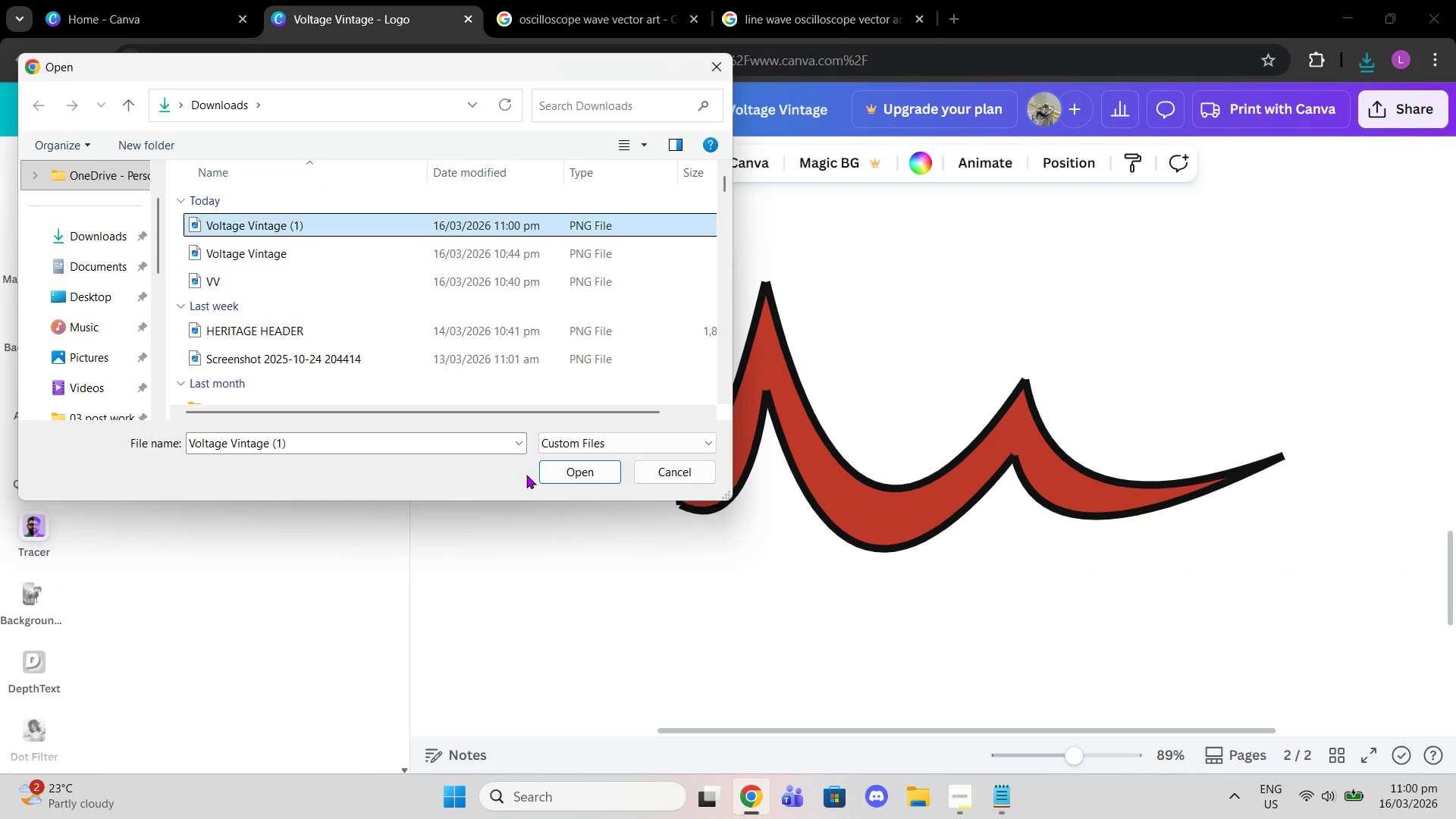 
left_click([557, 475])
 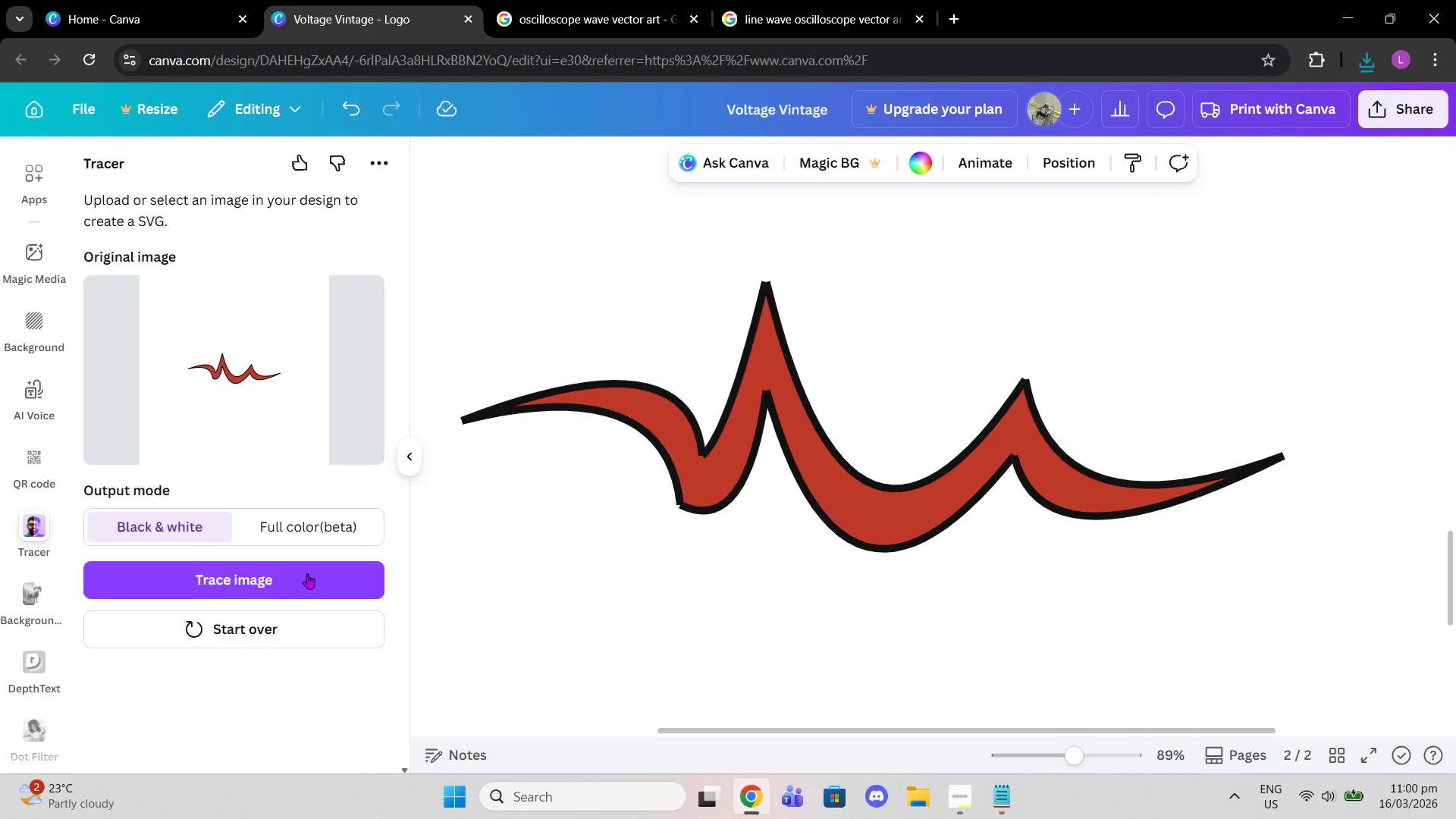 
left_click([306, 599])
 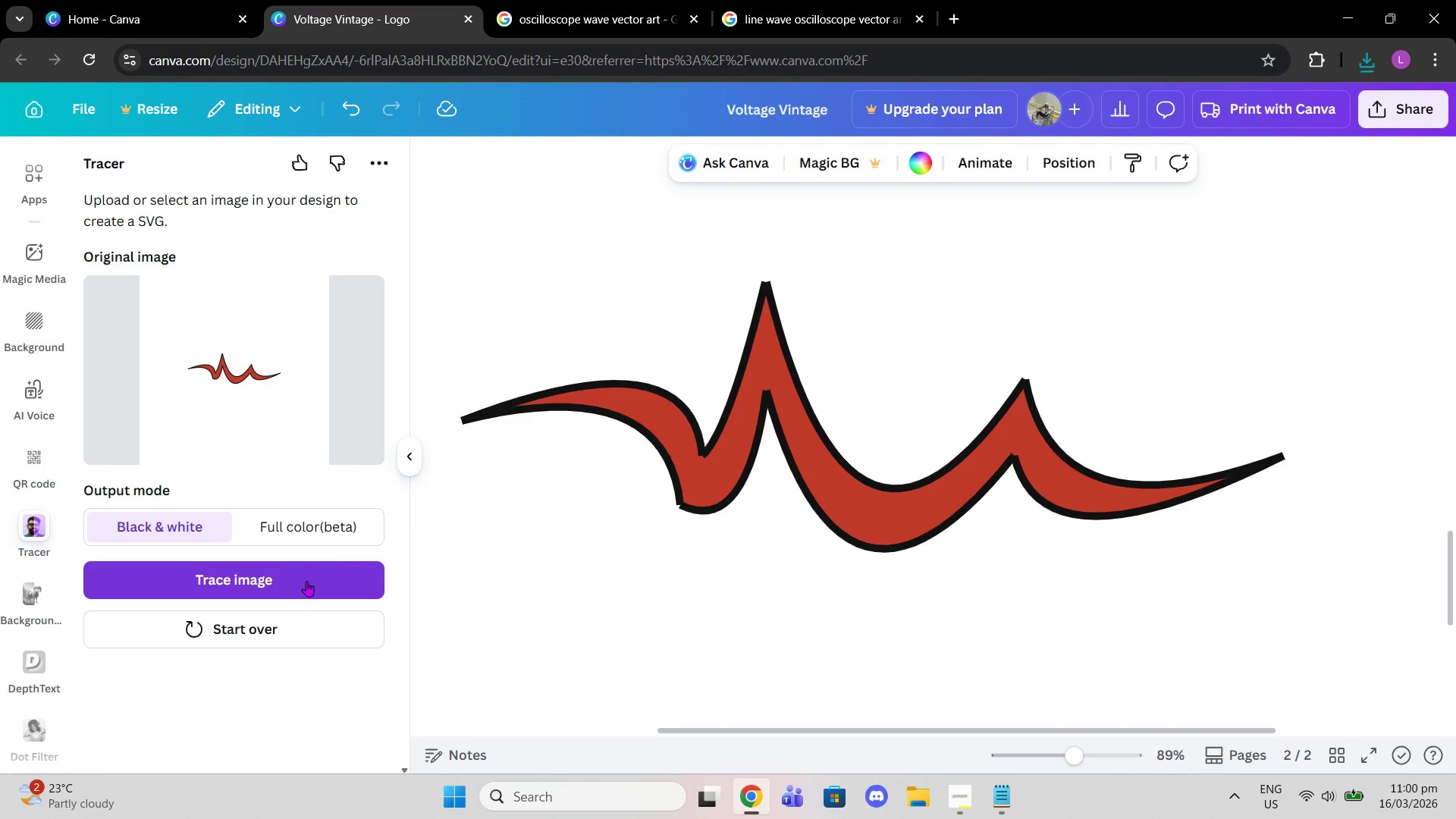 
left_click([306, 581])
 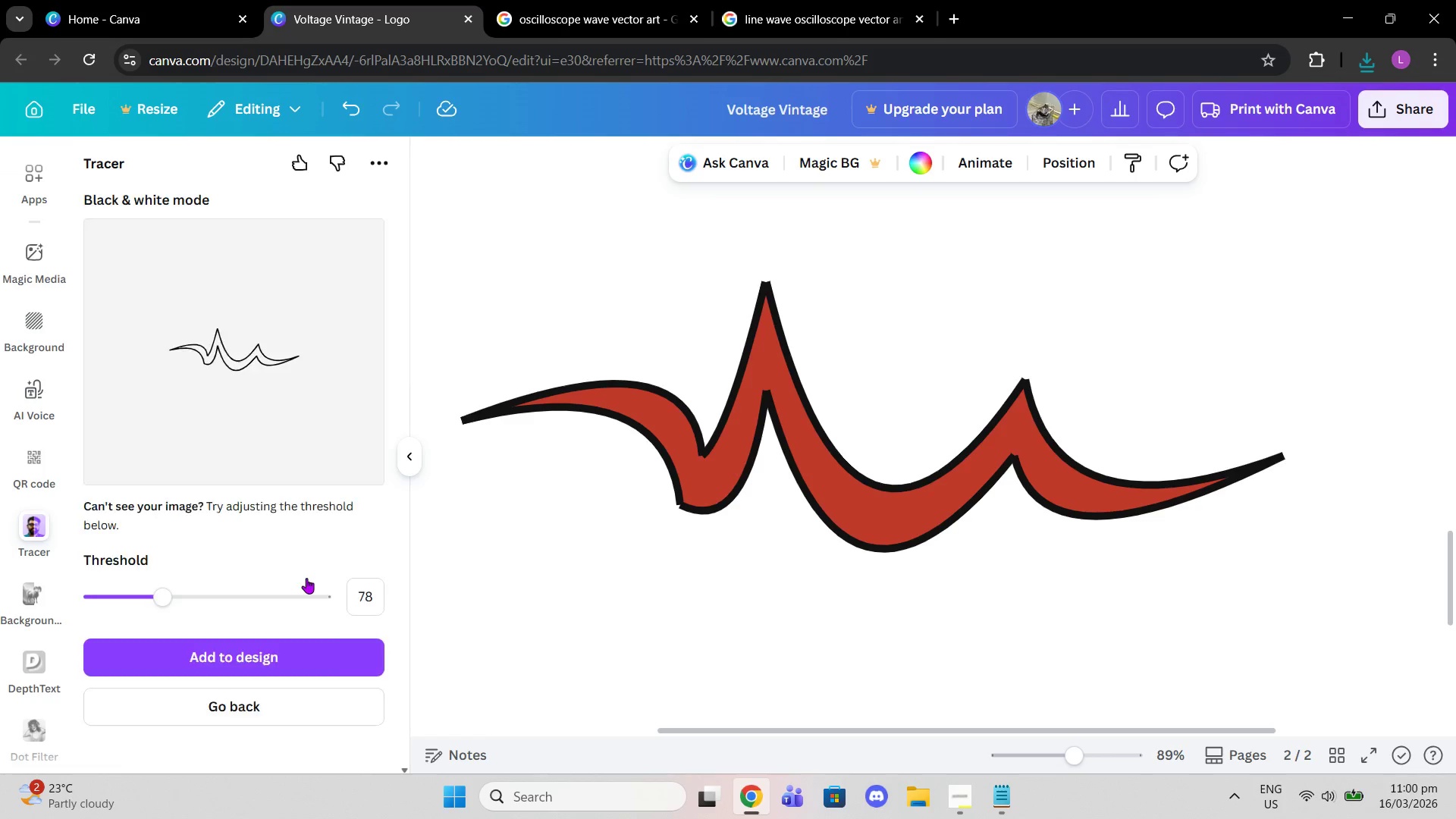 
left_click_drag(start_coordinate=[140, 605], to_coordinate=[243, 604])
 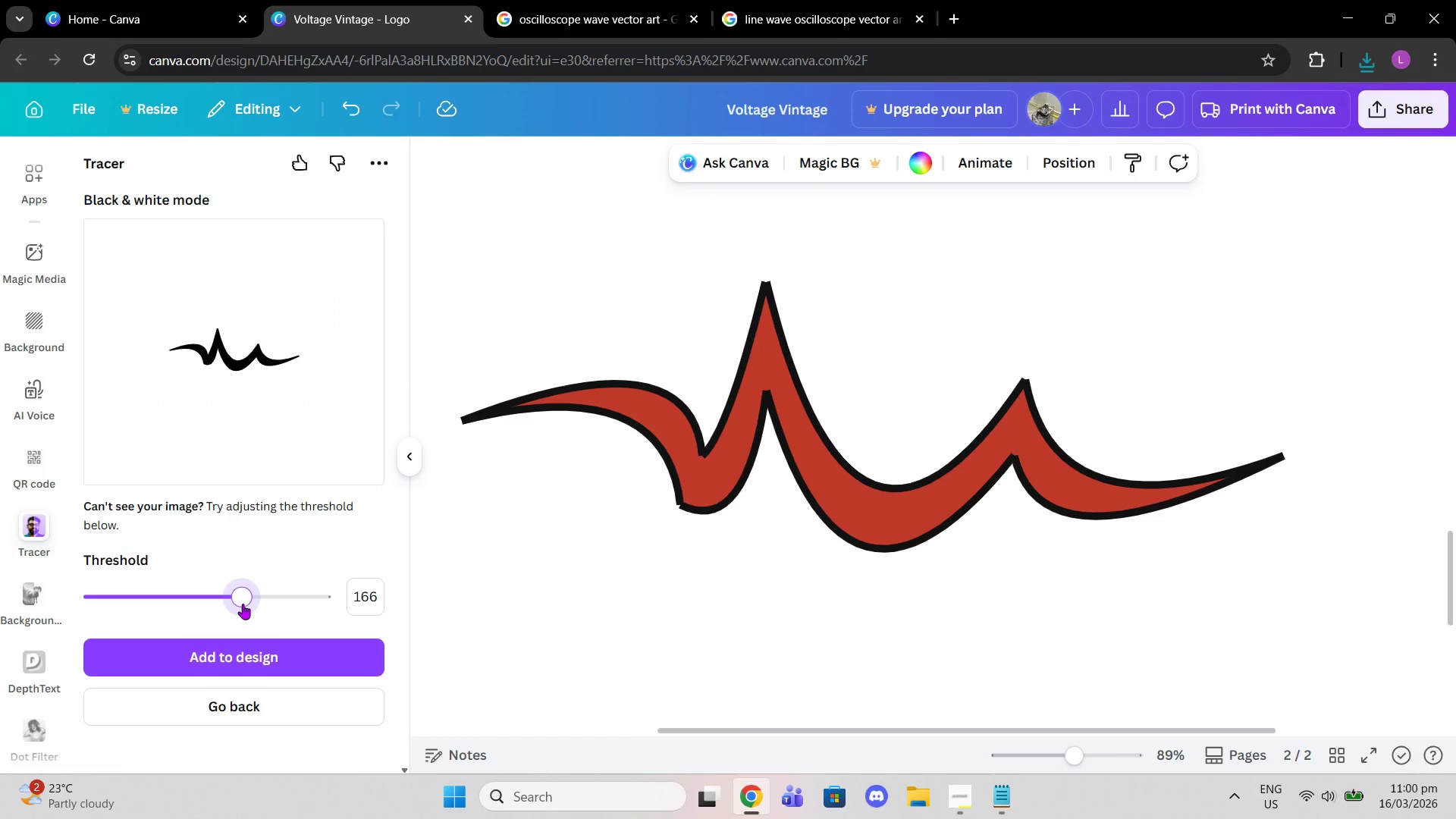 
left_click([271, 655])
 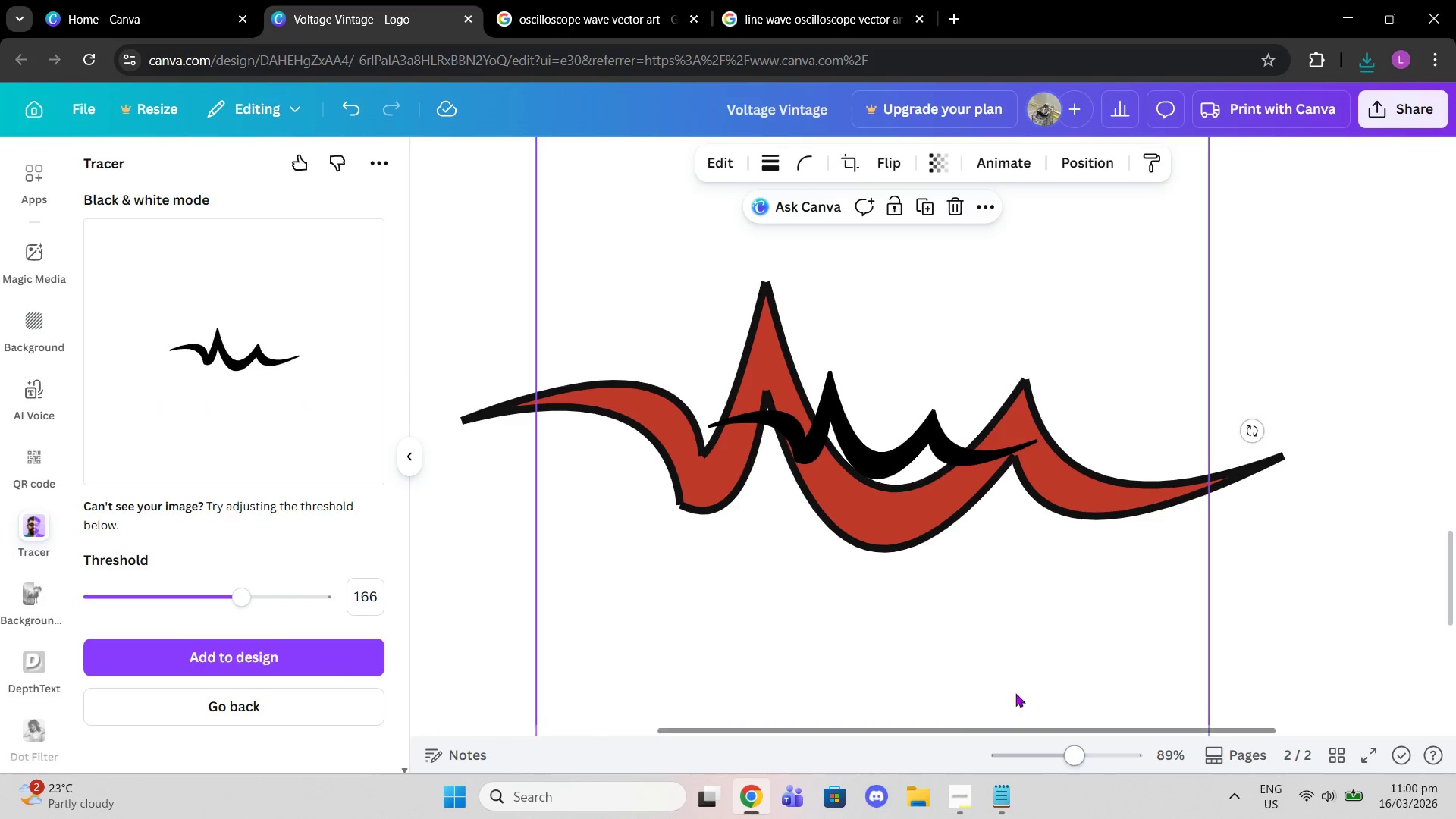 
left_click_drag(start_coordinate=[858, 434], to_coordinate=[811, 582])
 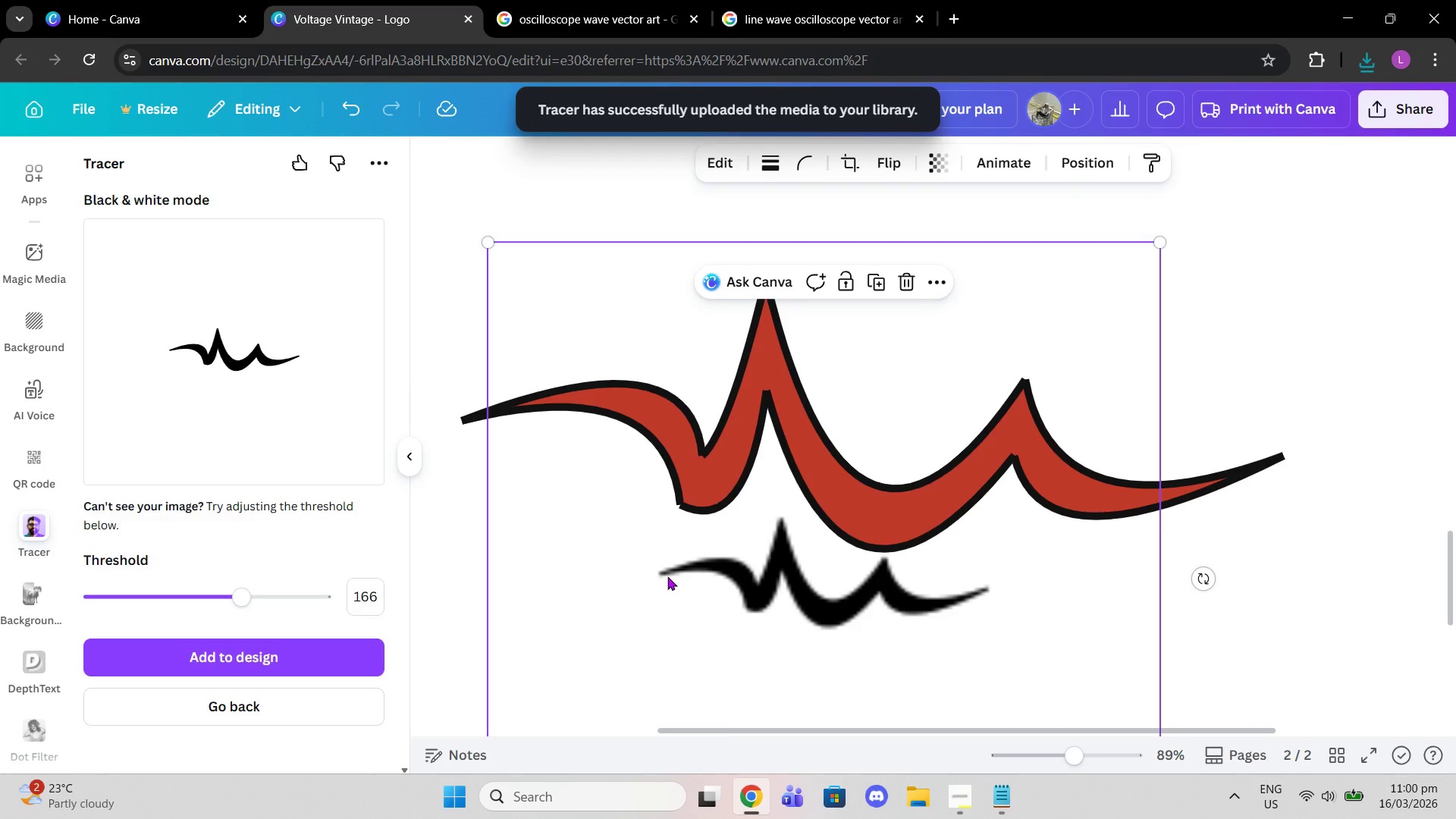 
left_click([668, 576])
 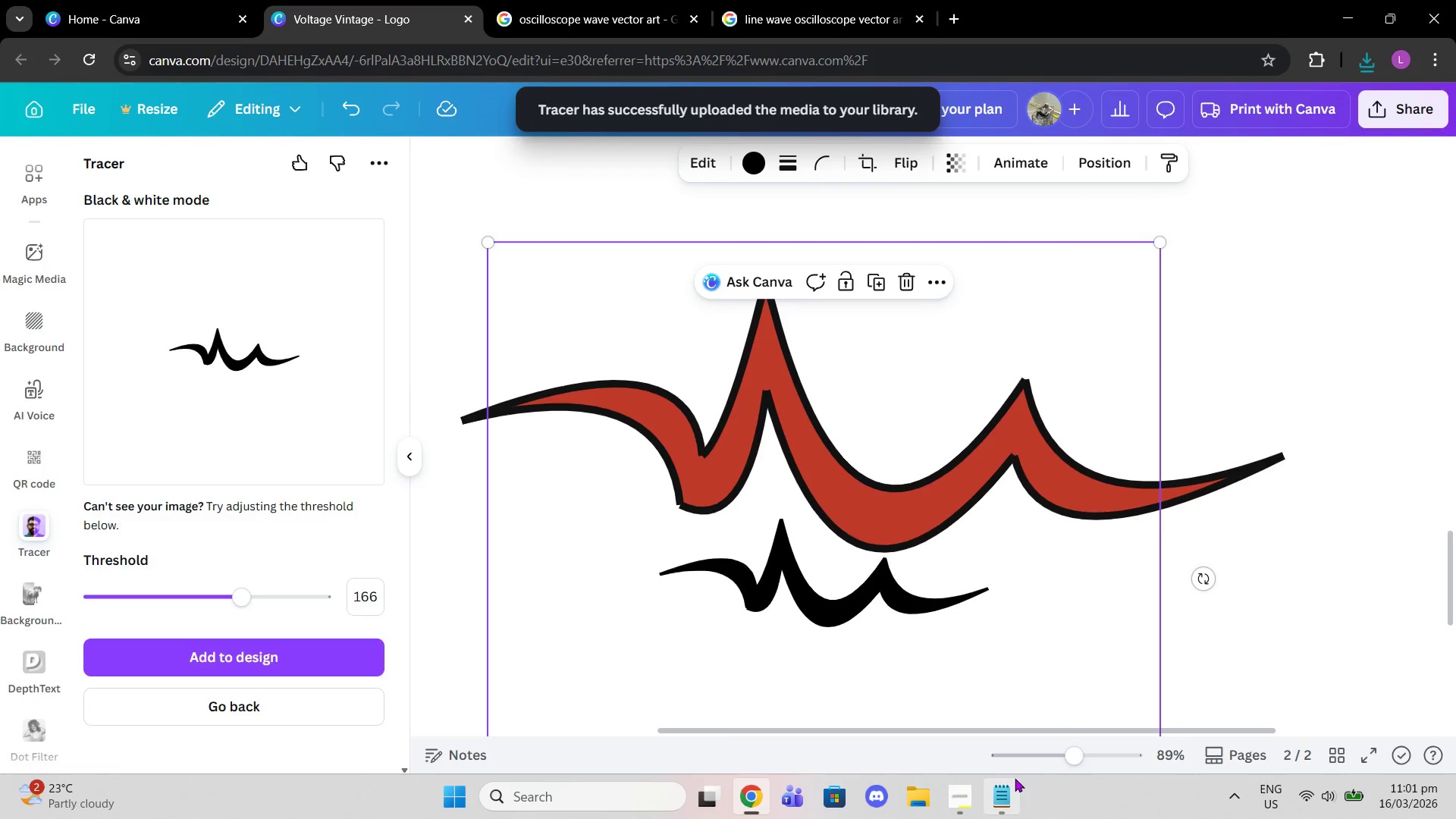 
left_click_drag(start_coordinate=[1044, 762], to_coordinate=[1025, 756])
 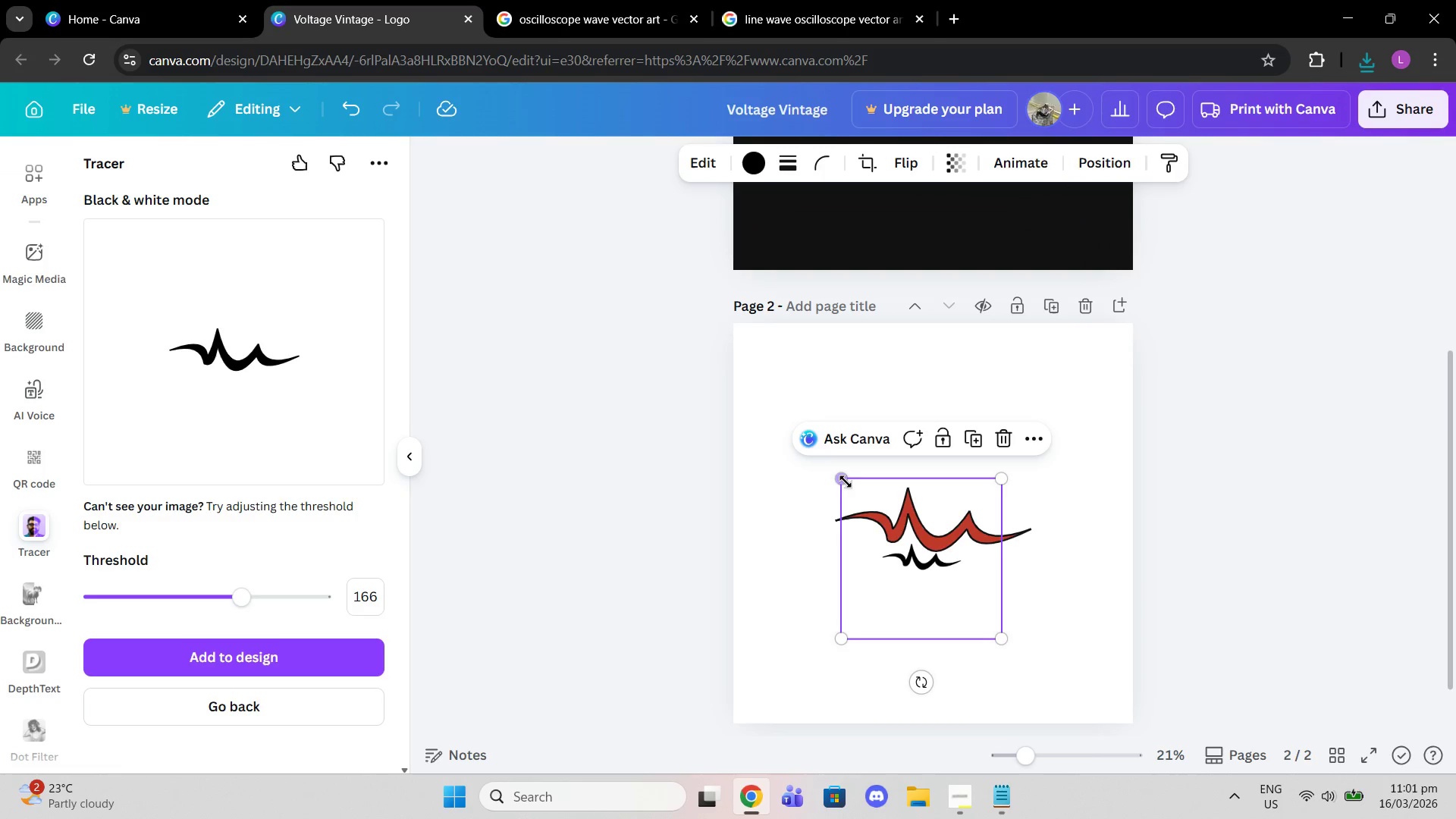 
left_click_drag(start_coordinate=[843, 482], to_coordinate=[673, 334])
 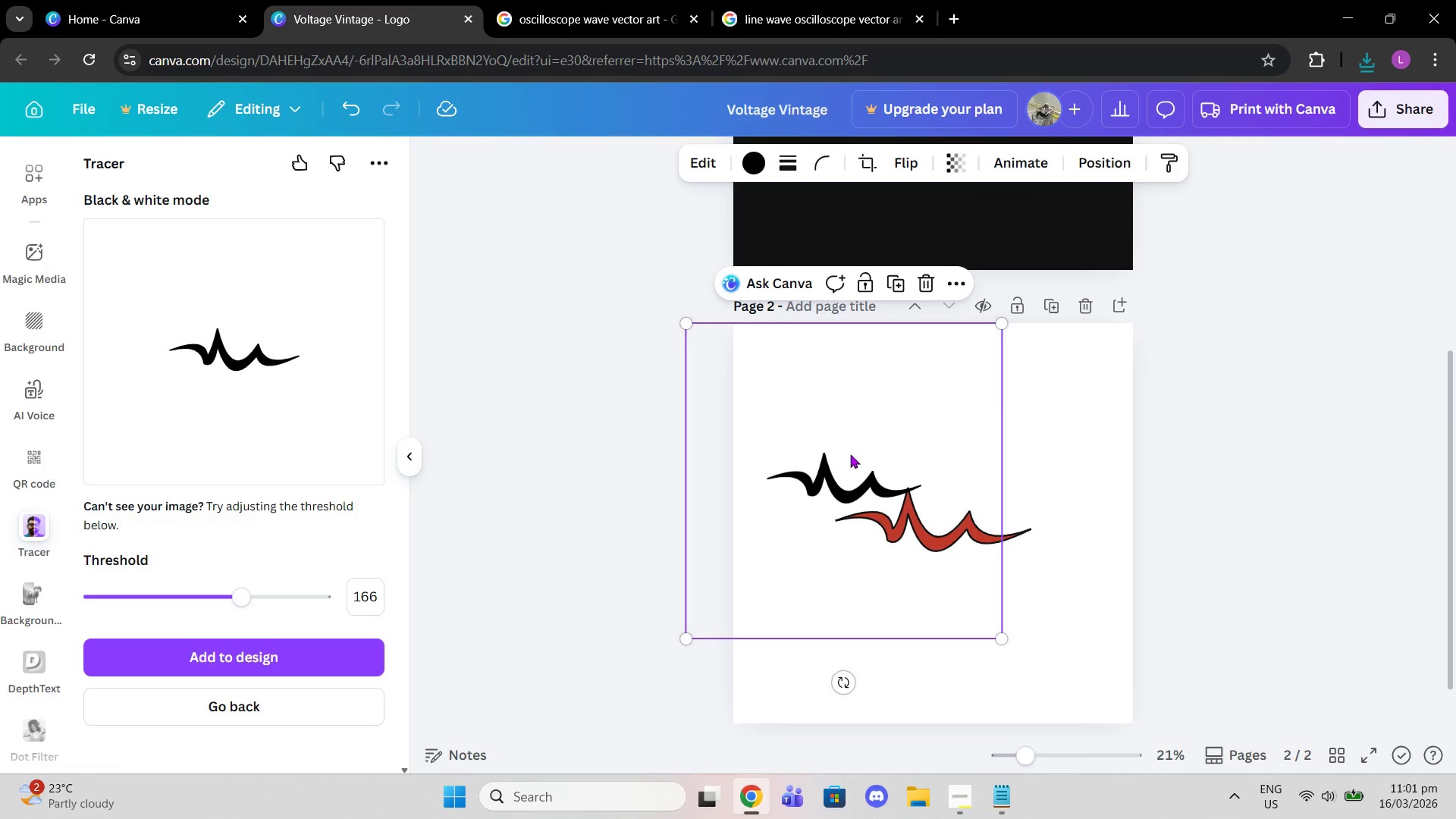 
left_click_drag(start_coordinate=[850, 454], to_coordinate=[934, 462])
 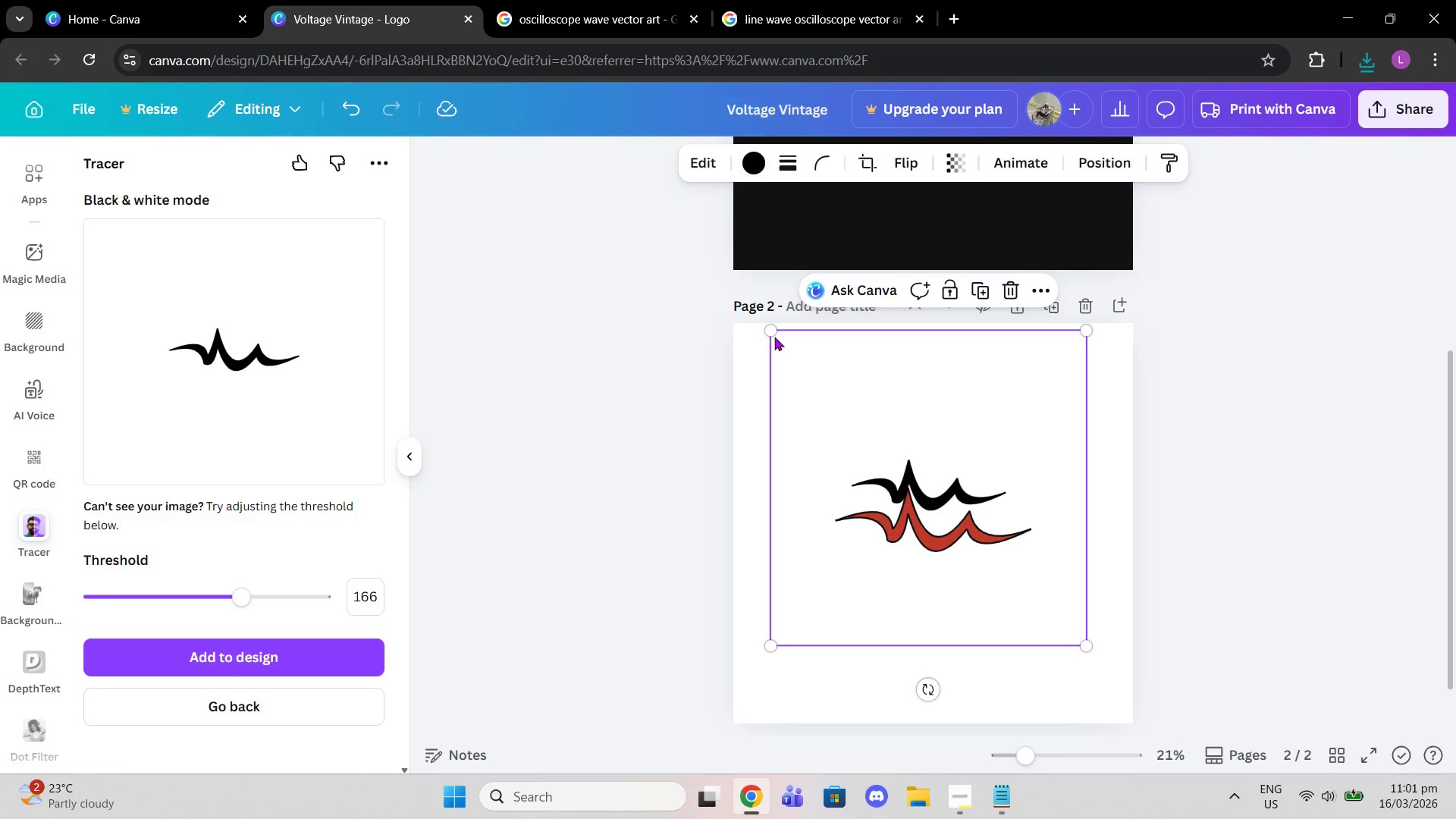 
left_click_drag(start_coordinate=[767, 329], to_coordinate=[708, 291])
 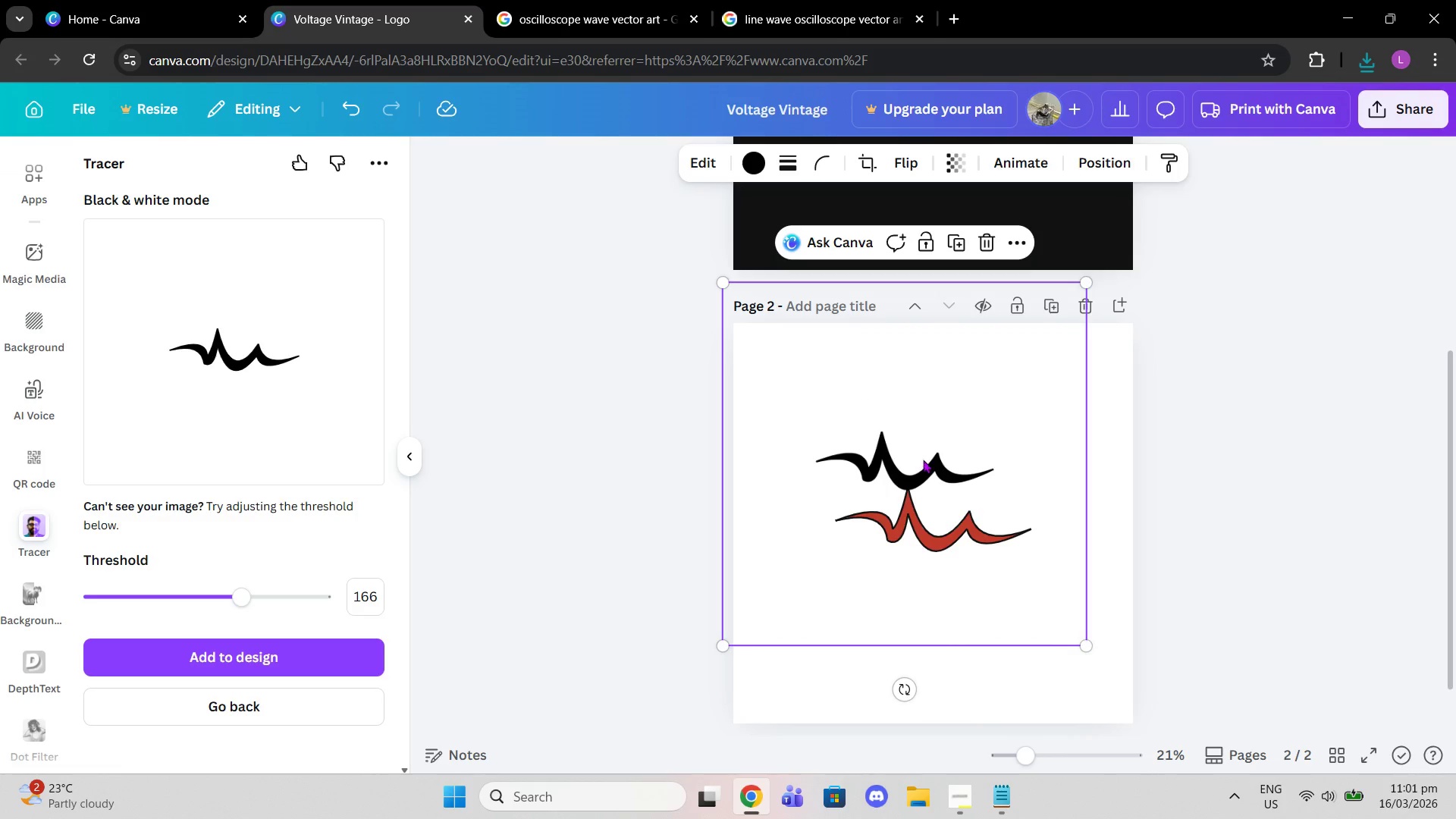 
left_click_drag(start_coordinate=[923, 460], to_coordinate=[948, 519])
 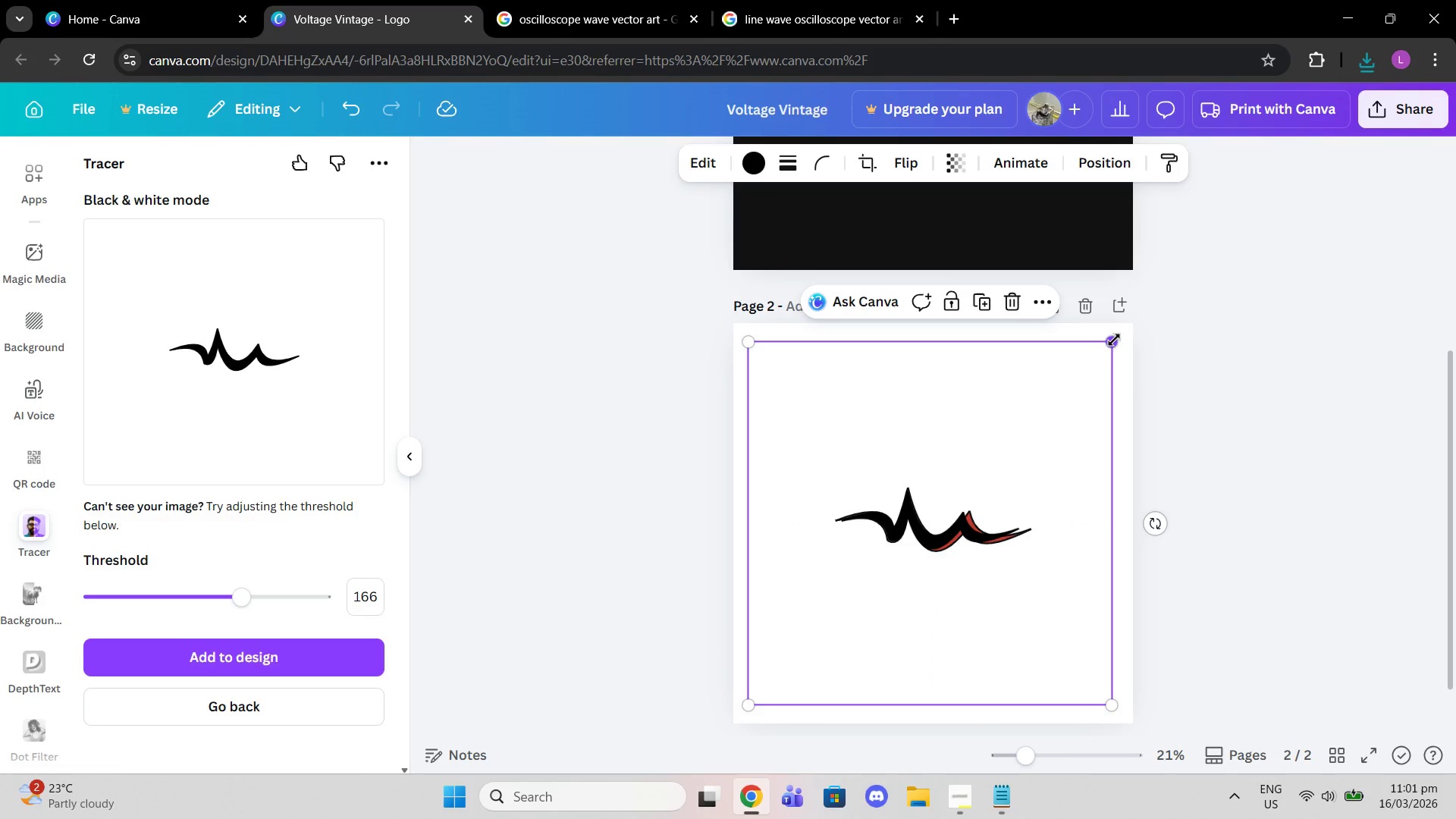 
left_click_drag(start_coordinate=[1114, 340], to_coordinate=[1159, 328])
 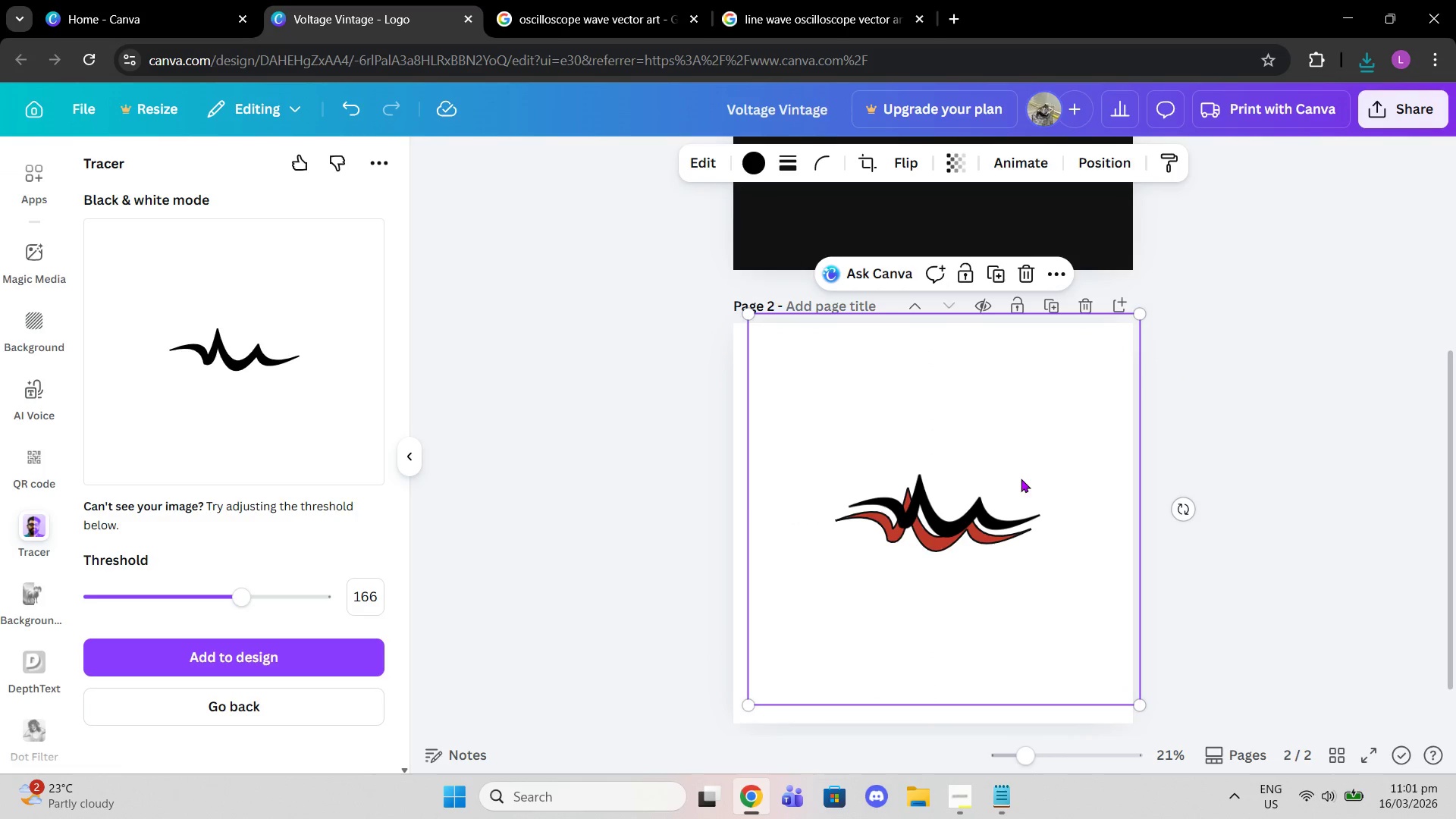 
left_click_drag(start_coordinate=[1021, 479], to_coordinate=[996, 440])
 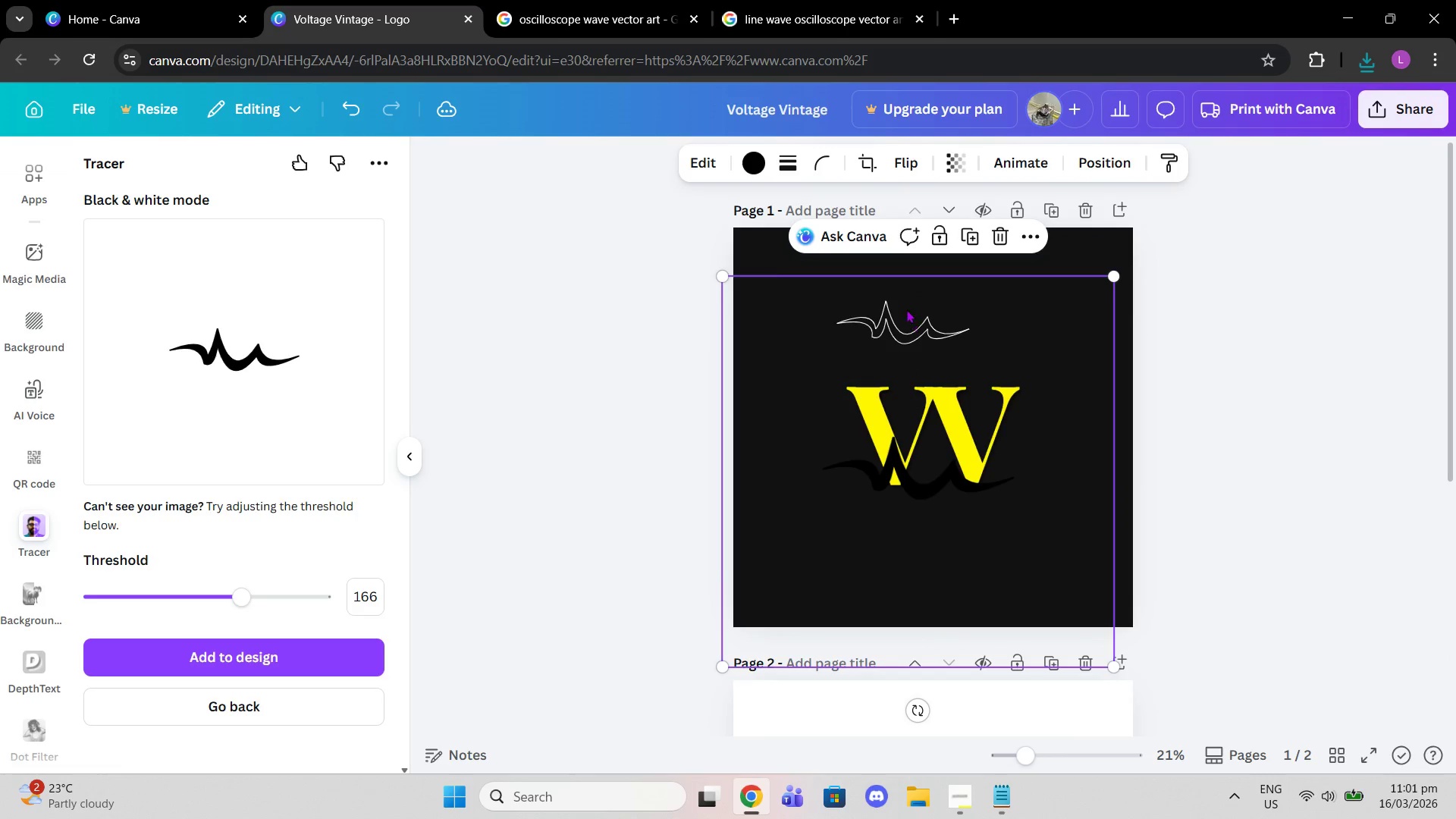 
scroll: coordinate [999, 460], scroll_direction: up, amount: 5.0
 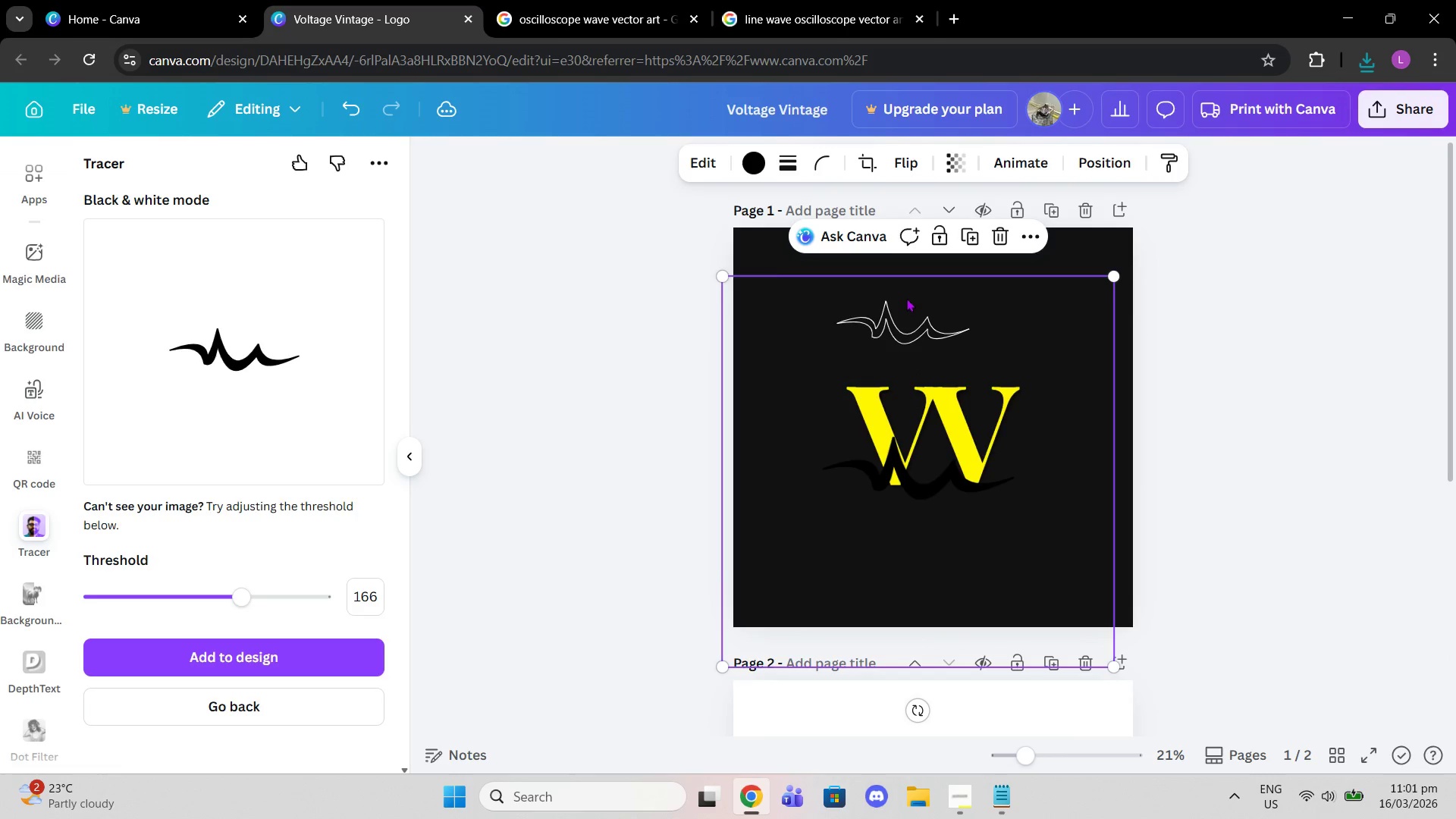 
left_click([906, 312])
 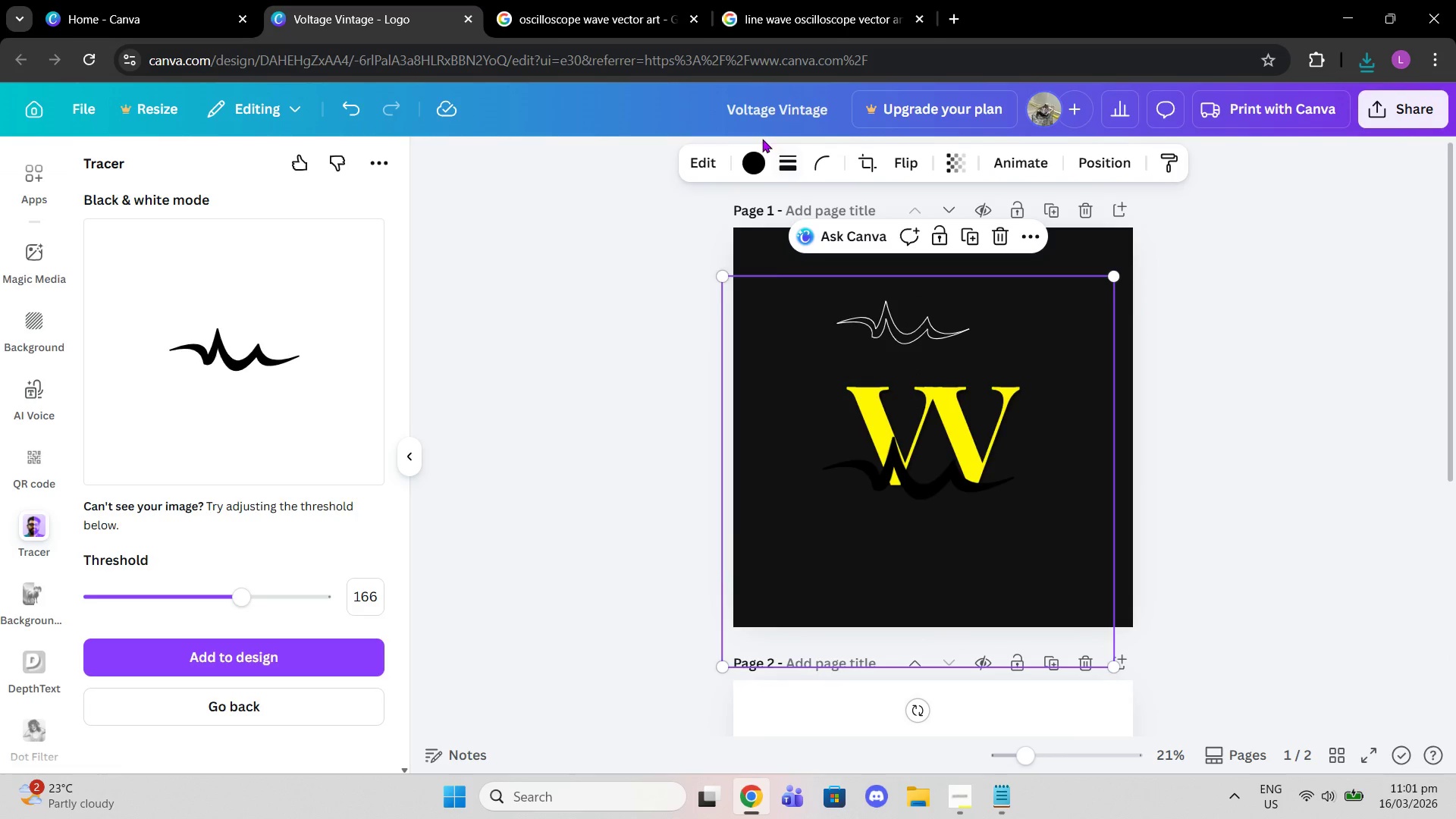 
left_click([754, 158])
 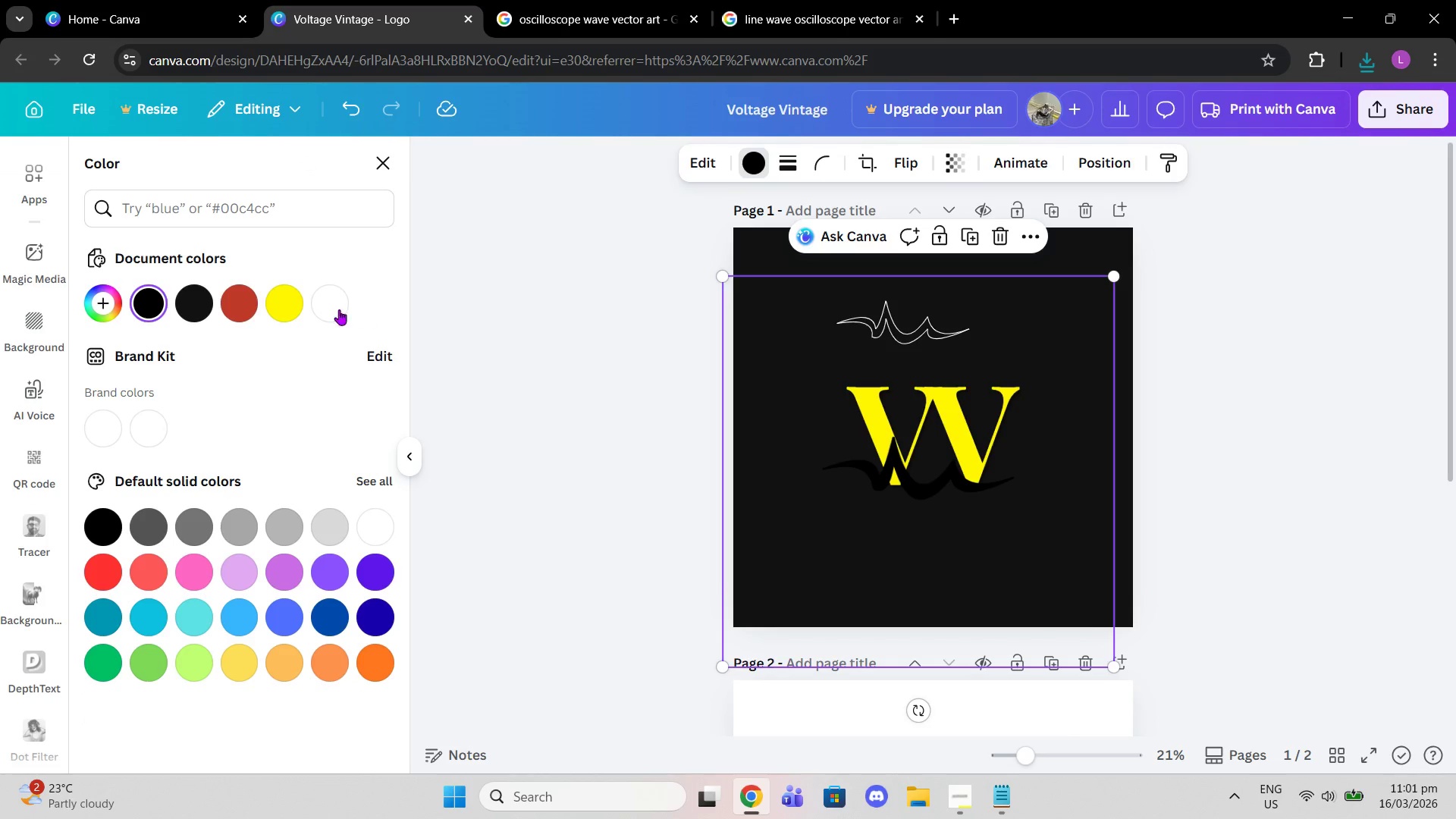 
left_click([240, 289])
 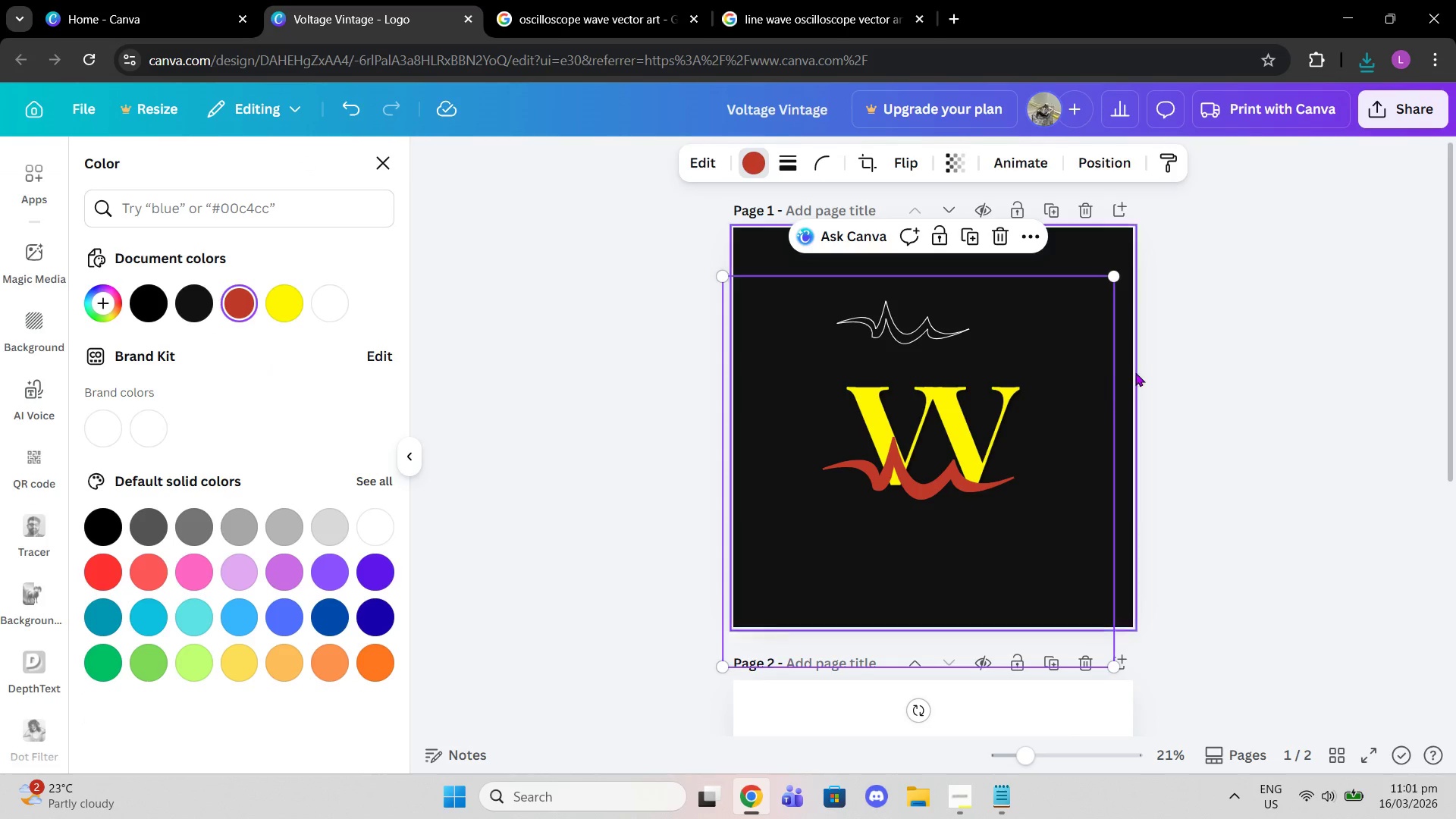 
left_click([1137, 372])
 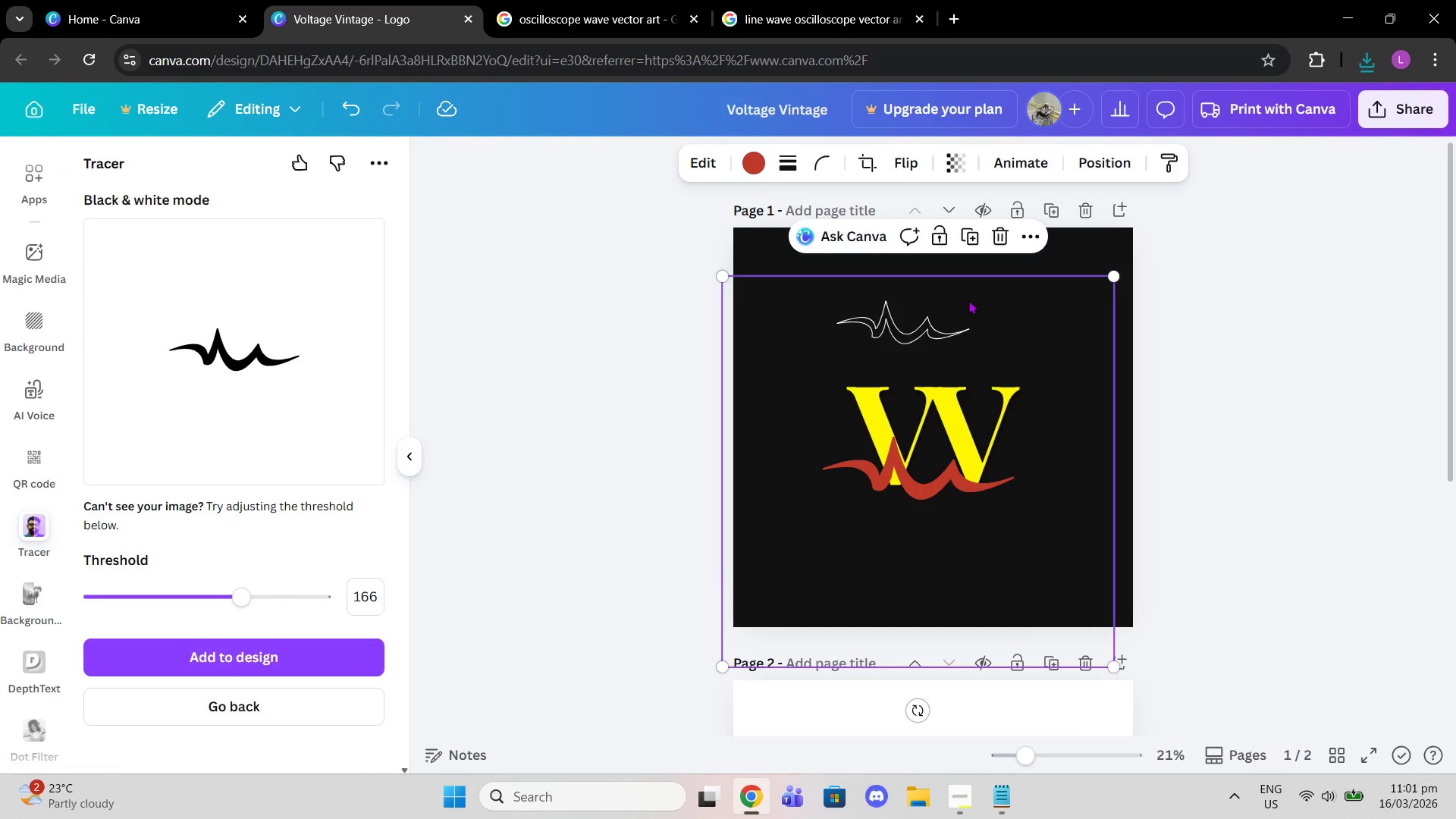 
left_click_drag(start_coordinate=[1015, 326], to_coordinate=[1035, 399])
 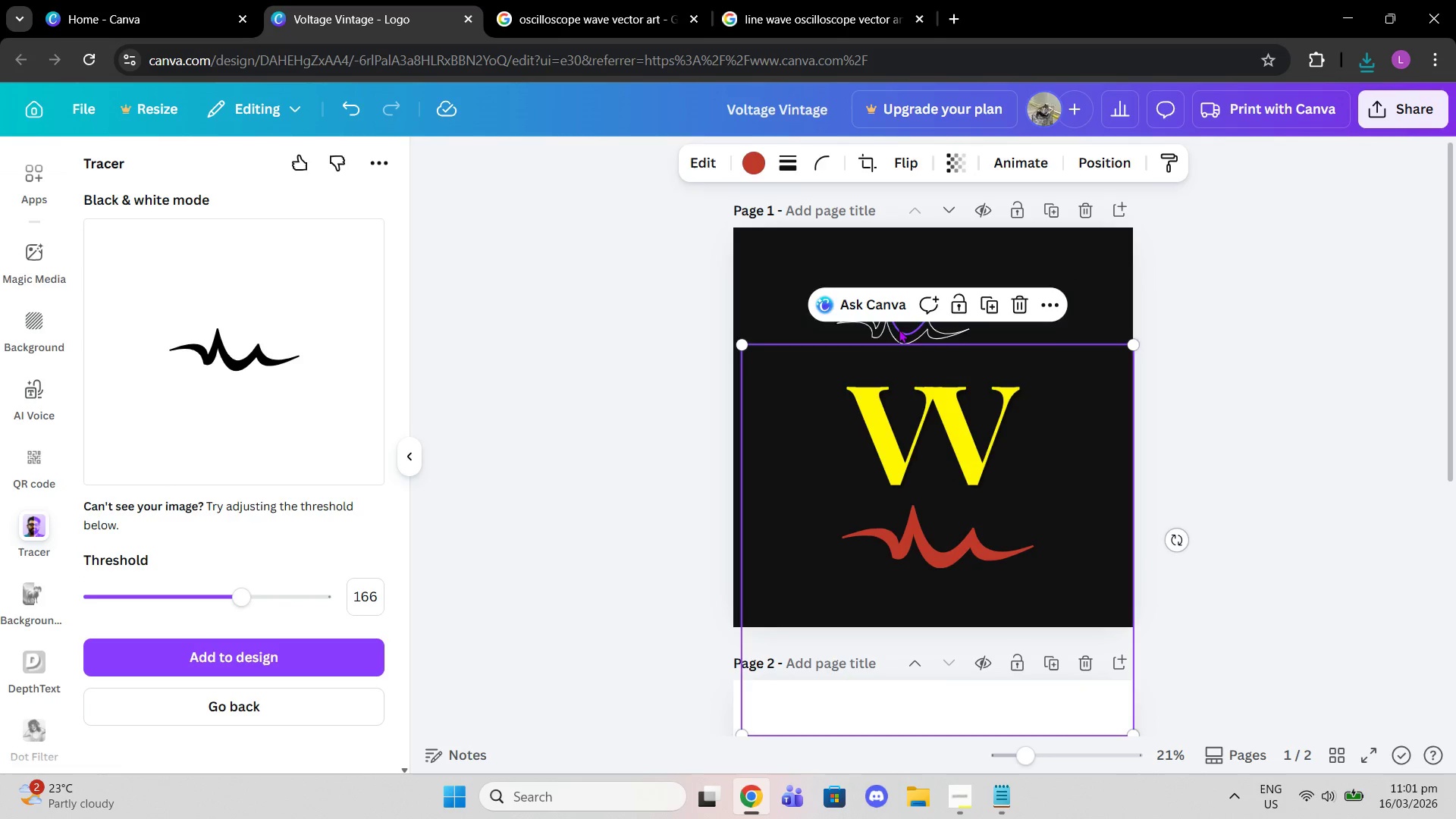 
left_click([899, 329])
 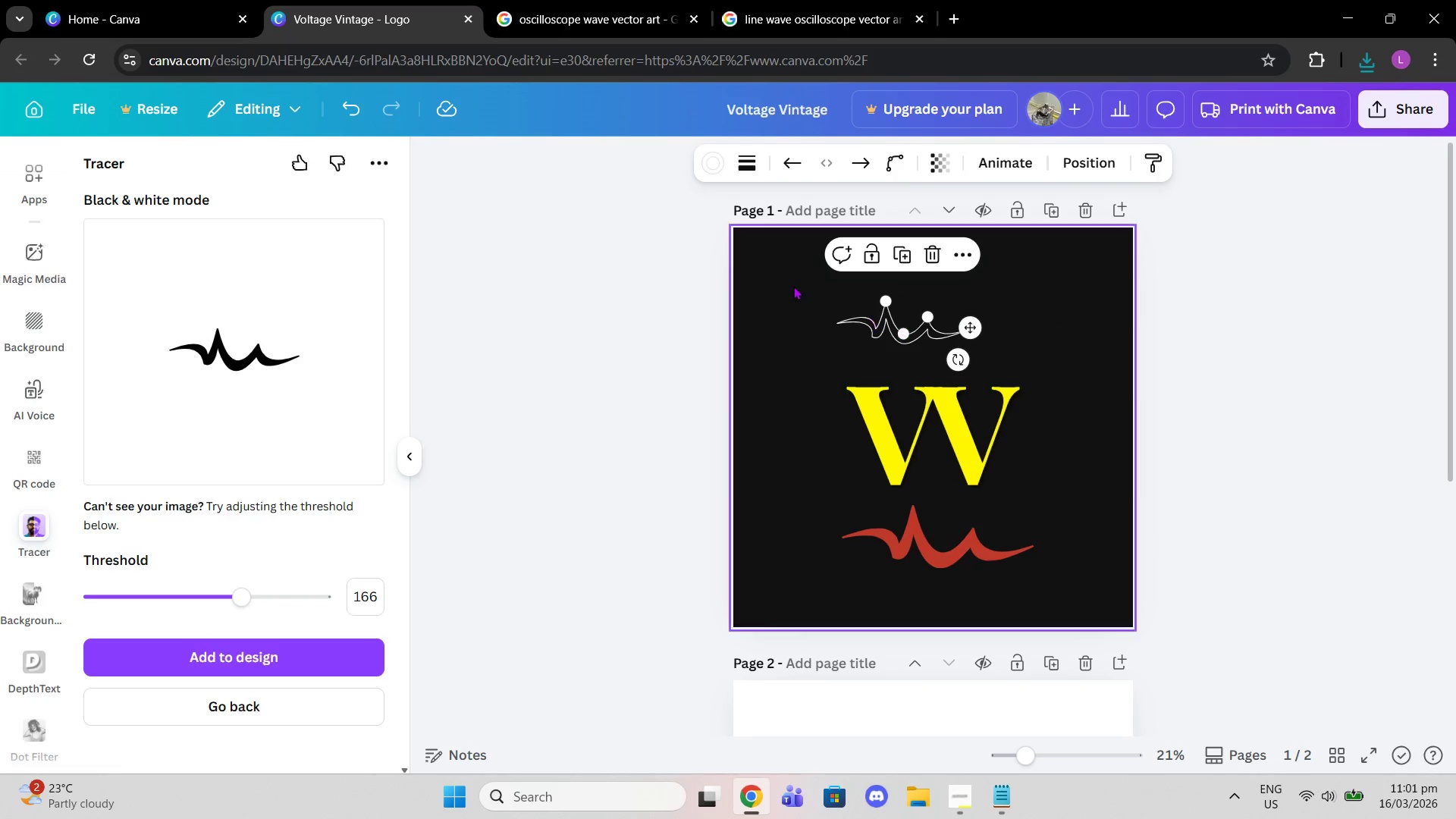 
left_click_drag(start_coordinate=[792, 285], to_coordinate=[973, 337])
 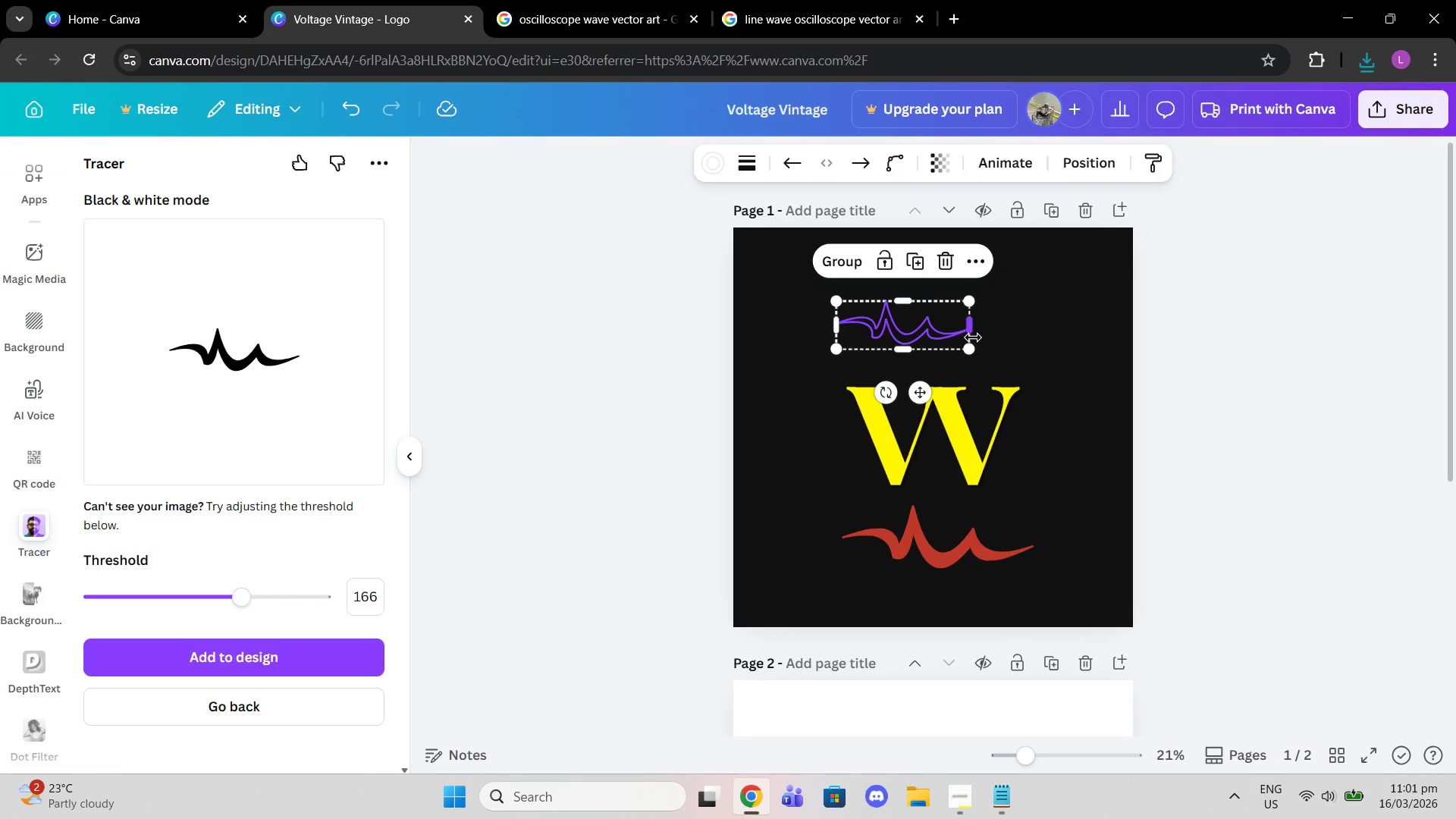 
key(Delete)
 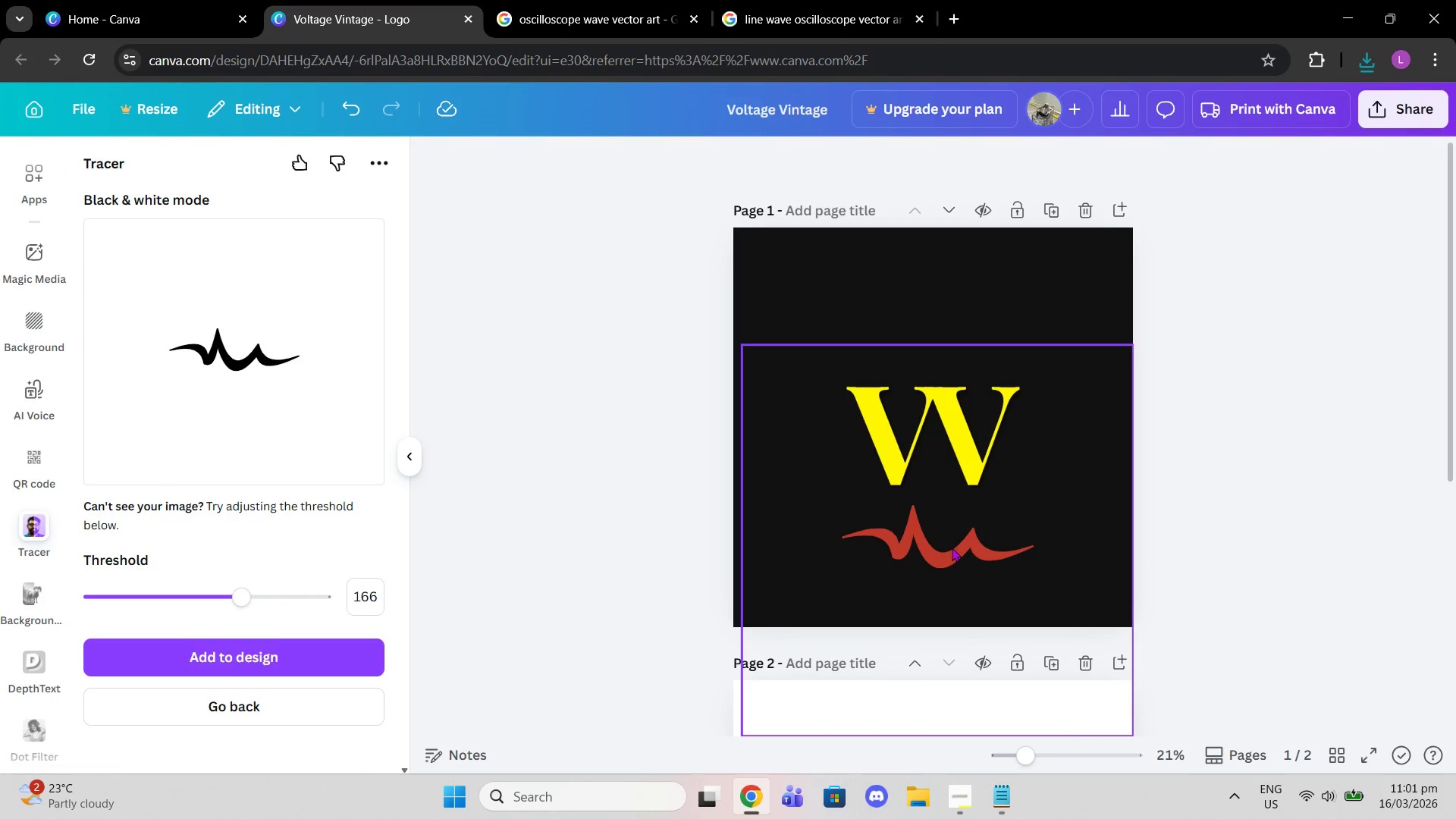 
left_click_drag(start_coordinate=[952, 554], to_coordinate=[946, 458])
 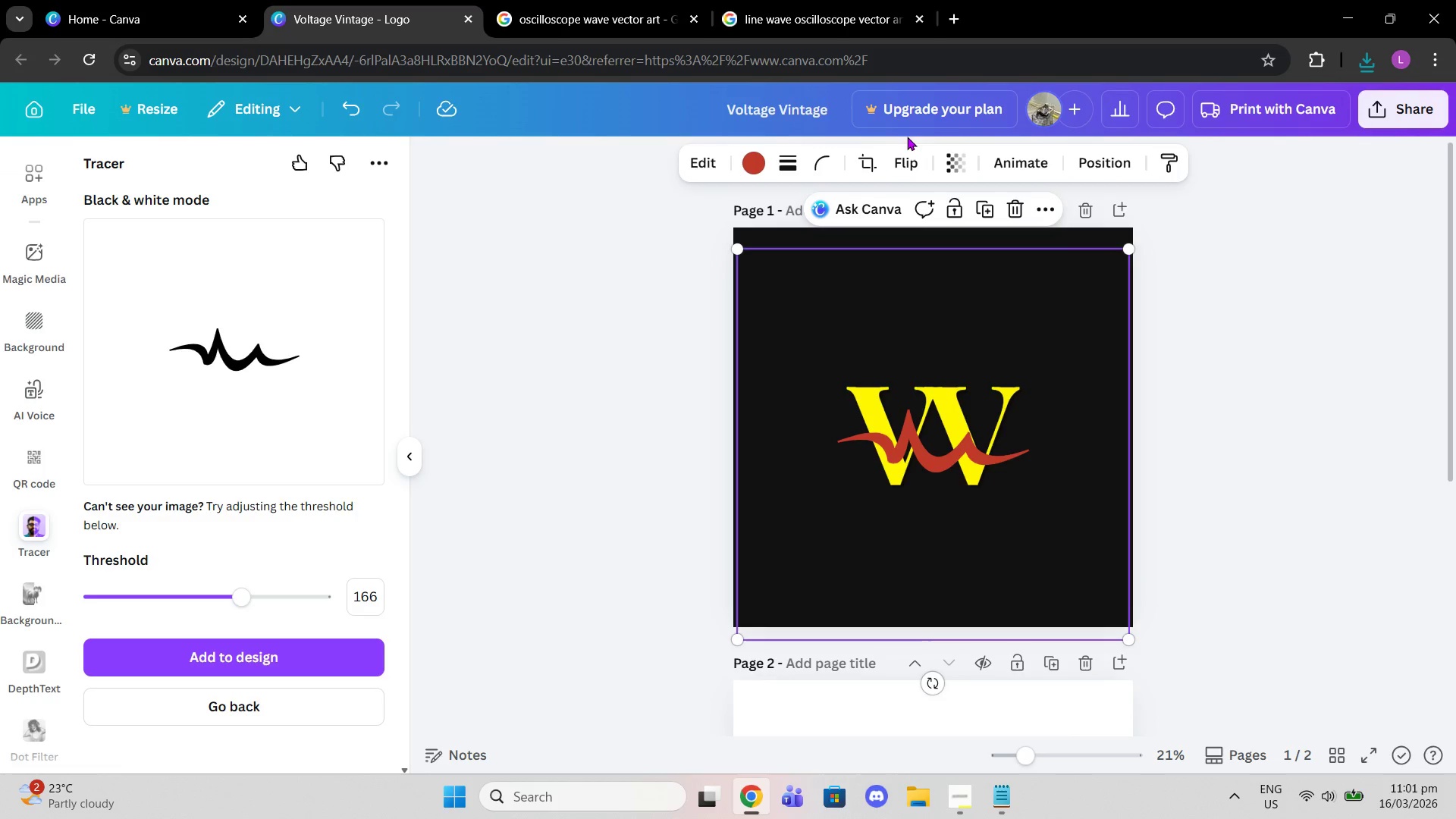 
left_click([868, 155])
 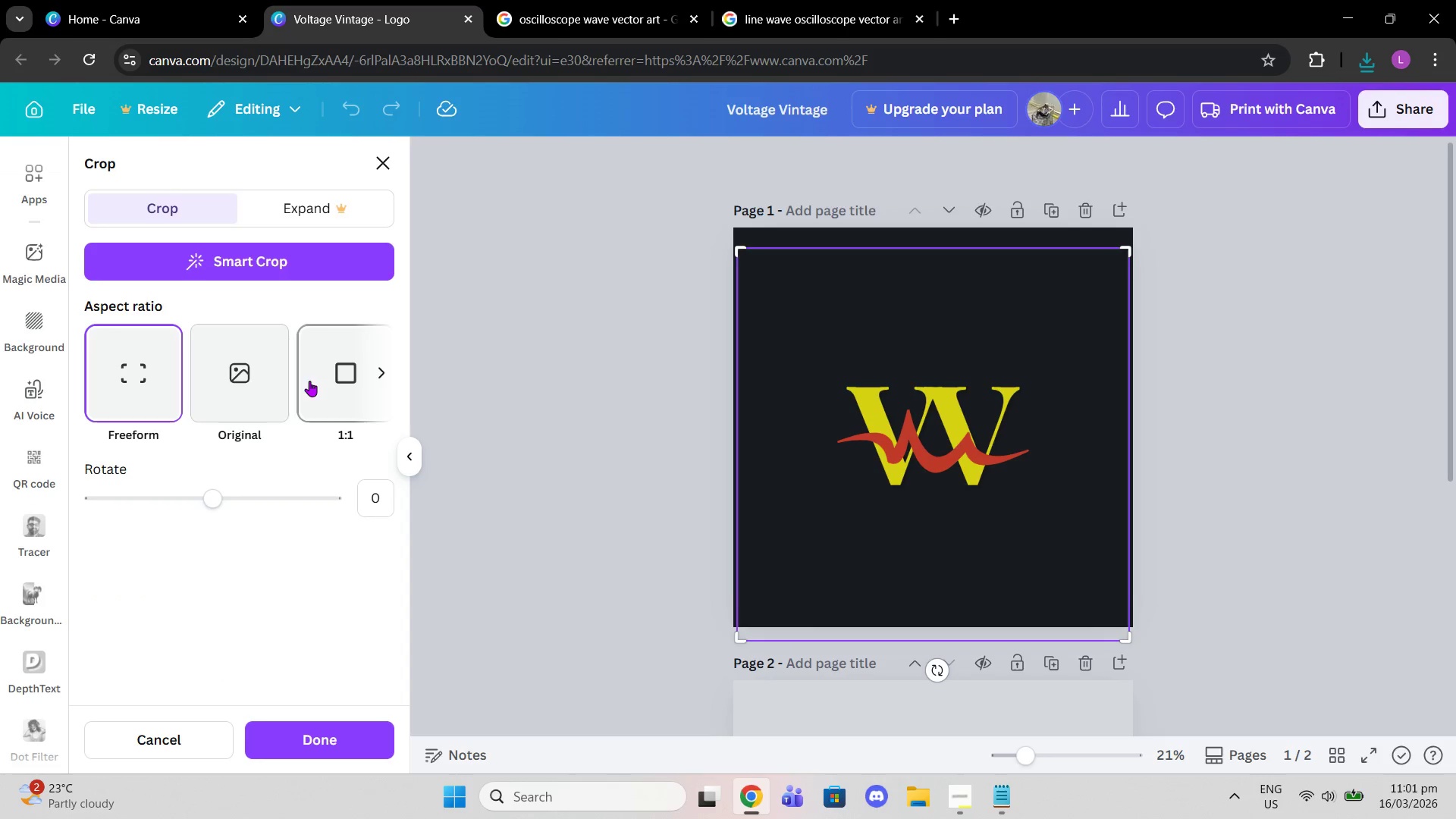 
left_click([334, 378])
 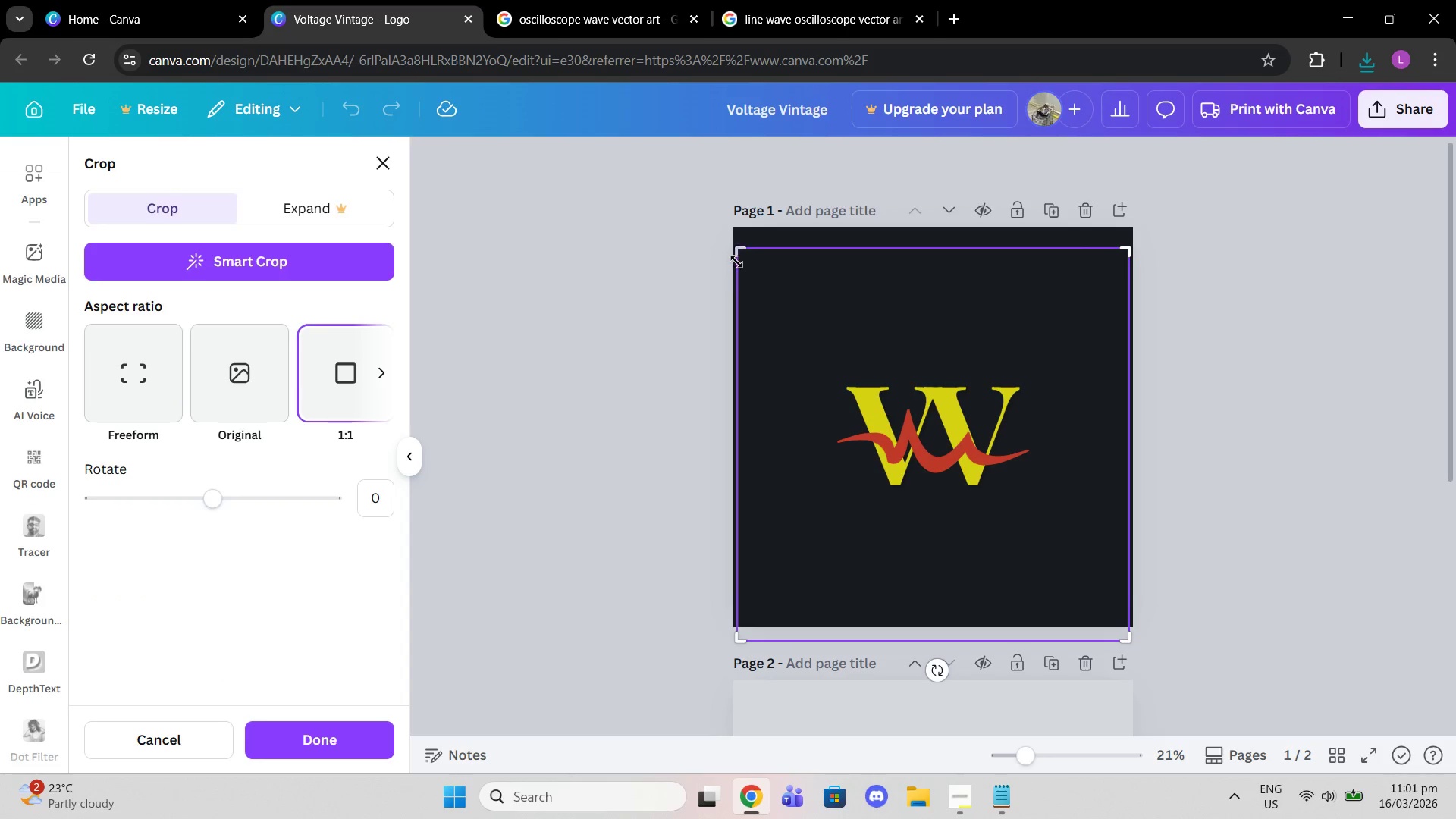 
left_click_drag(start_coordinate=[736, 255], to_coordinate=[863, 343])
 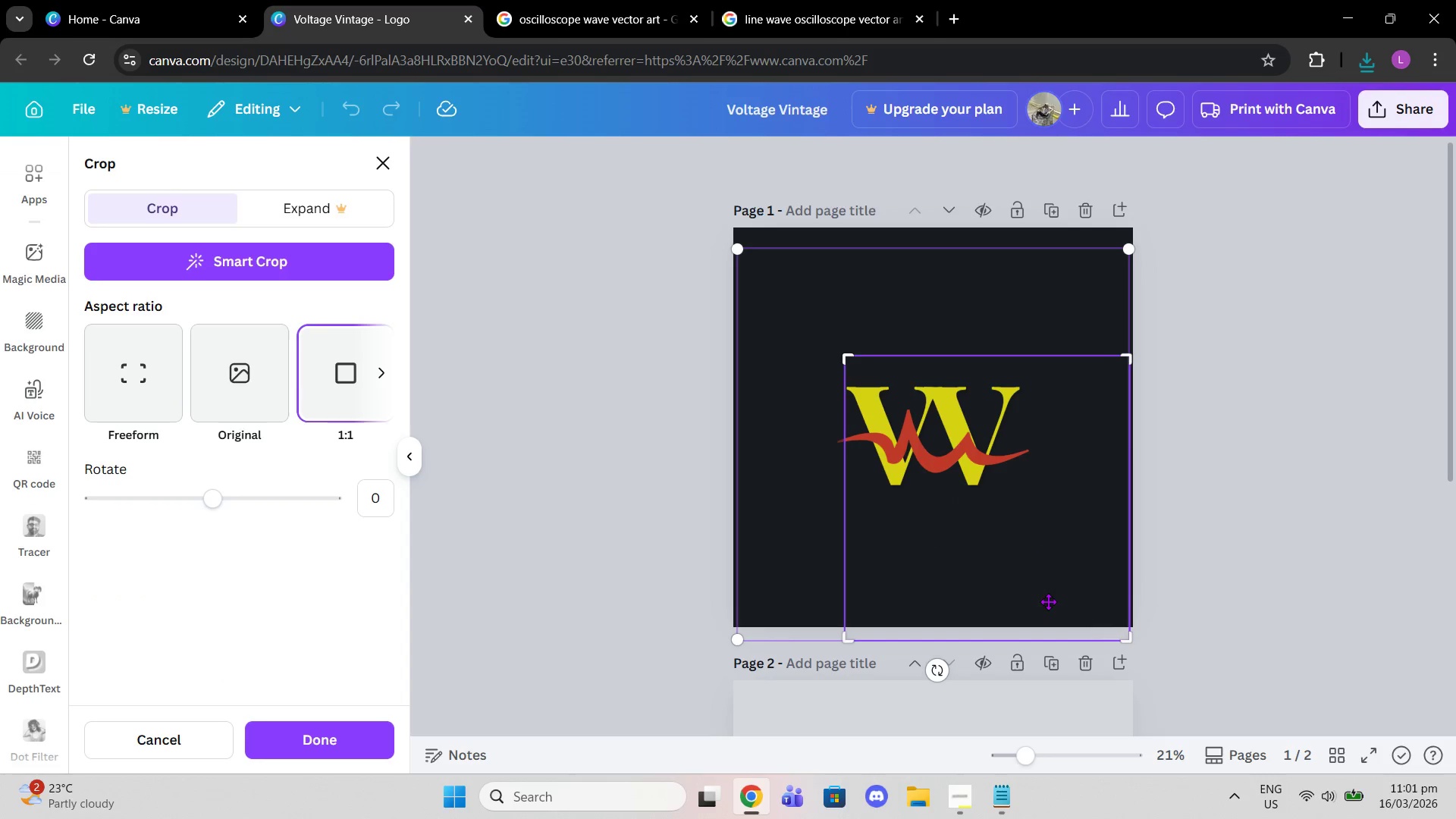 
left_click_drag(start_coordinate=[1048, 601], to_coordinate=[987, 535])
 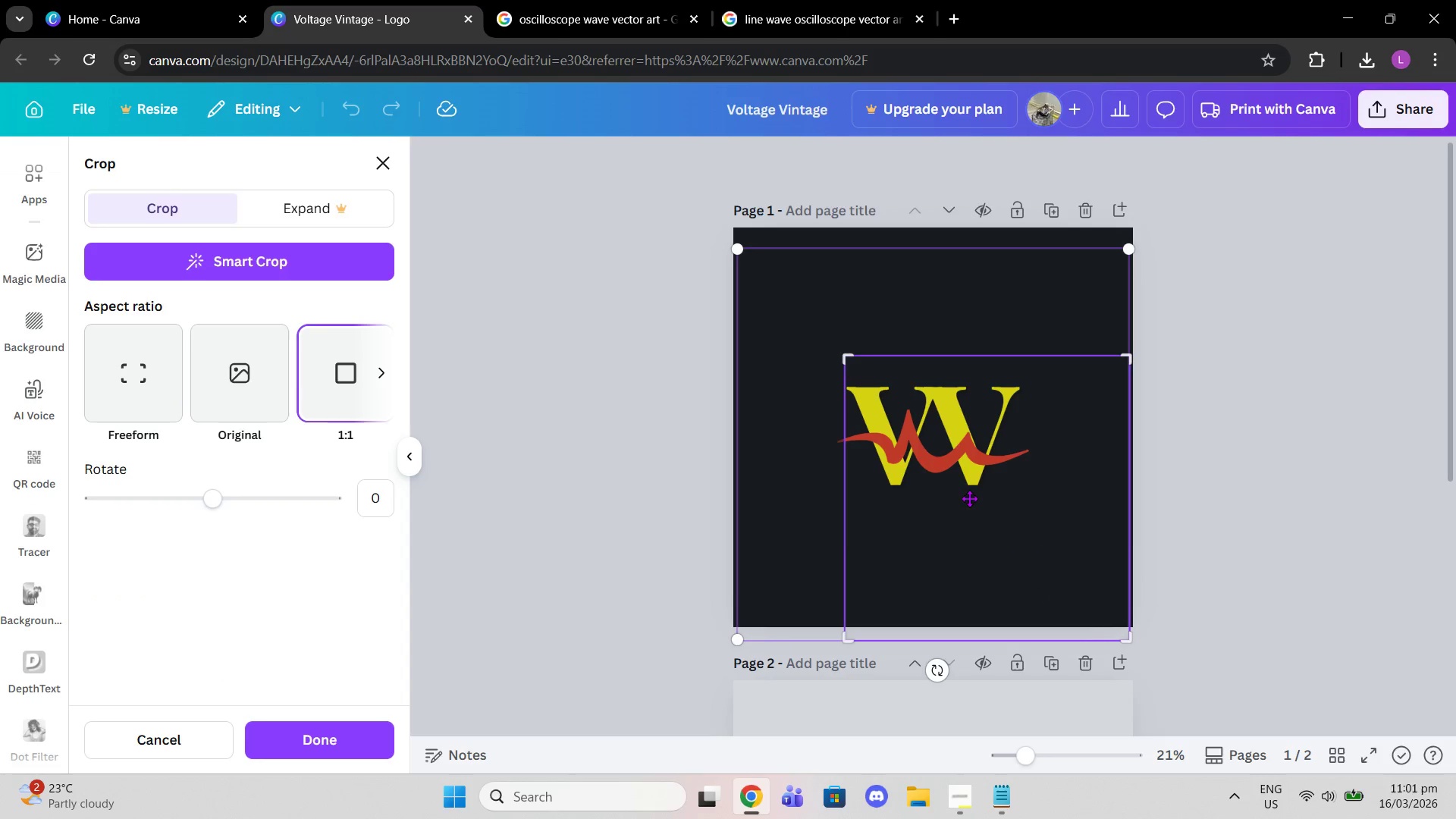 
left_click_drag(start_coordinate=[969, 498], to_coordinate=[1028, 553])
 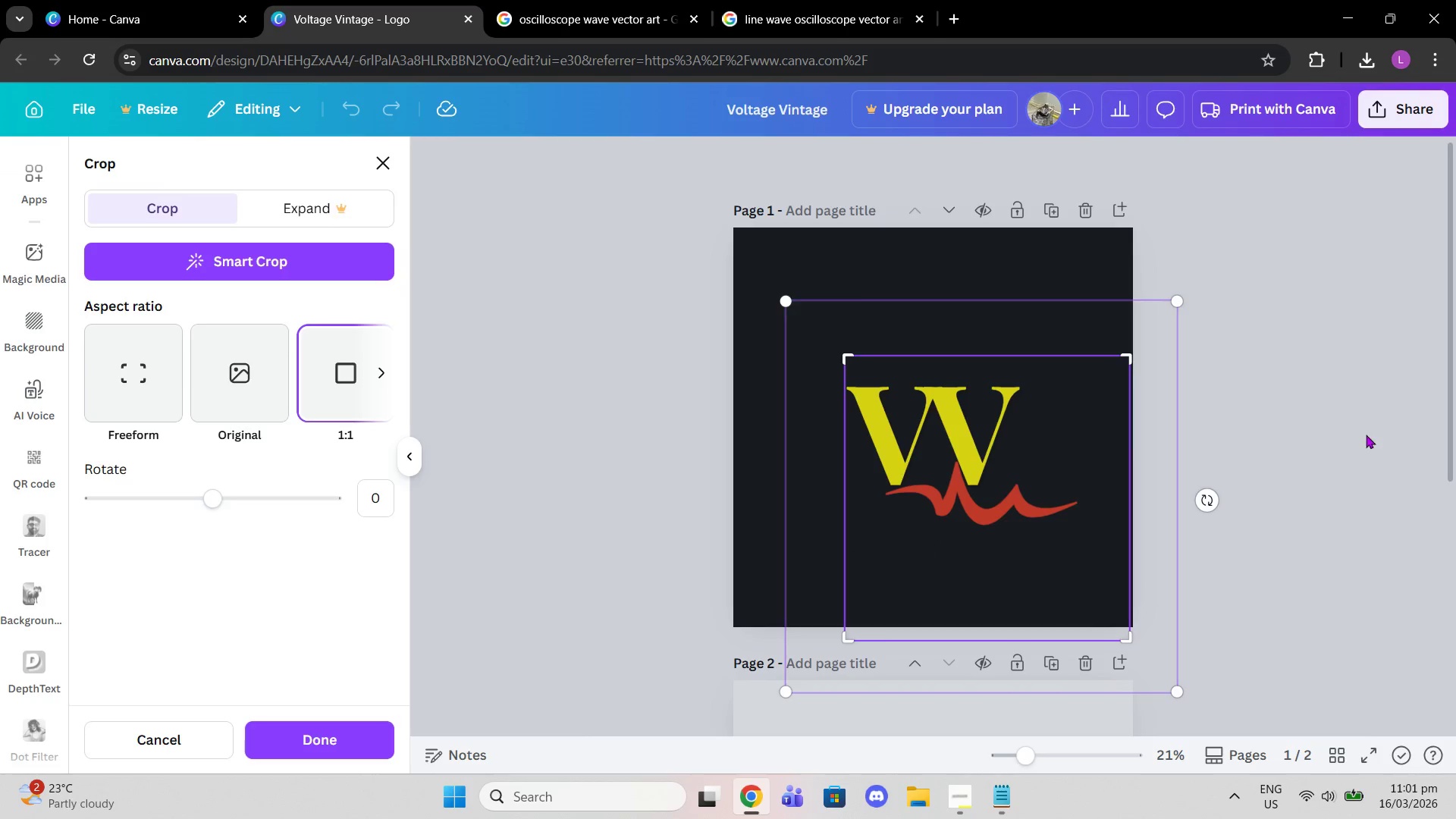 
double_click([1366, 435])
 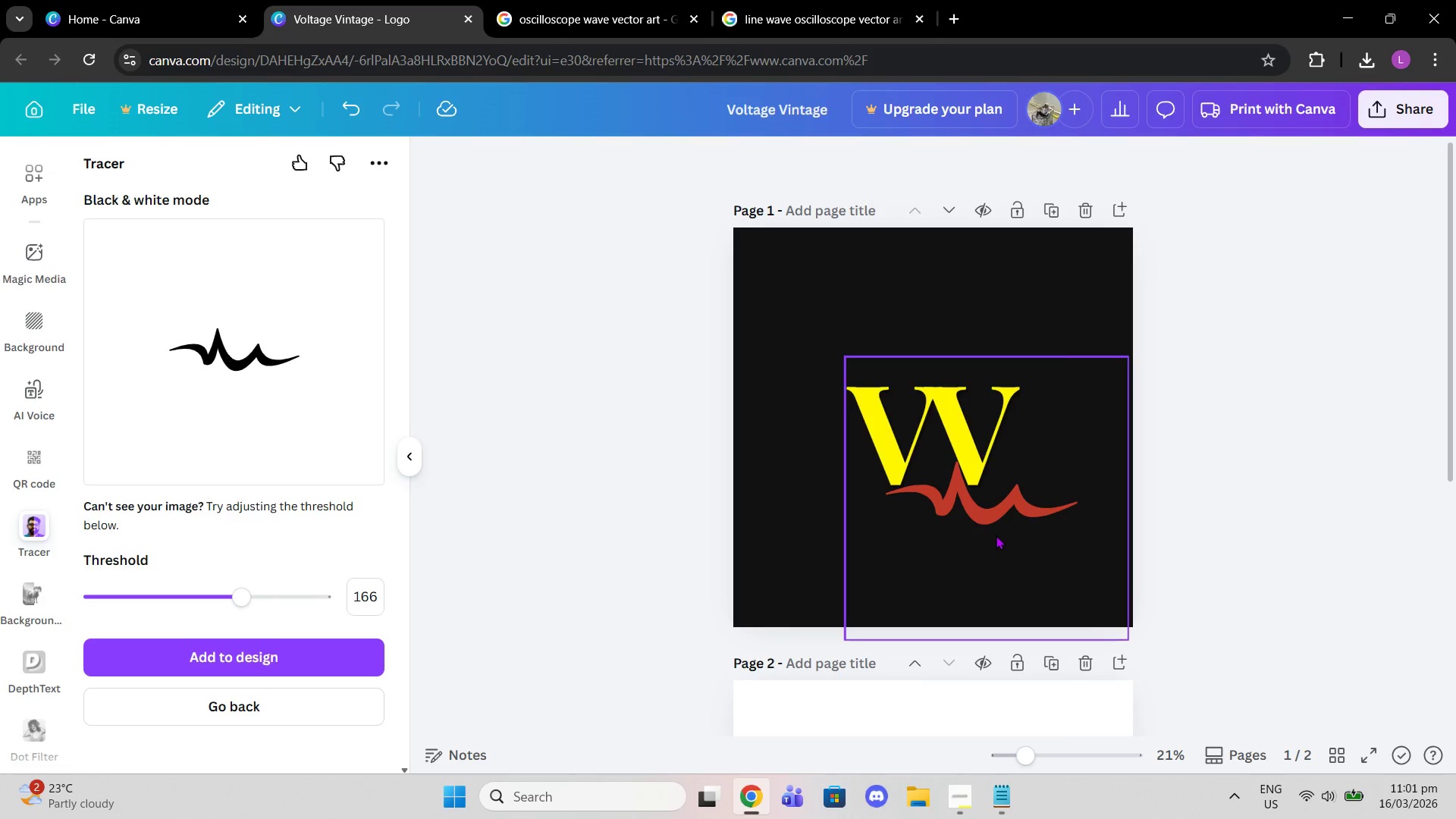 
left_click_drag(start_coordinate=[996, 536], to_coordinate=[938, 463])
 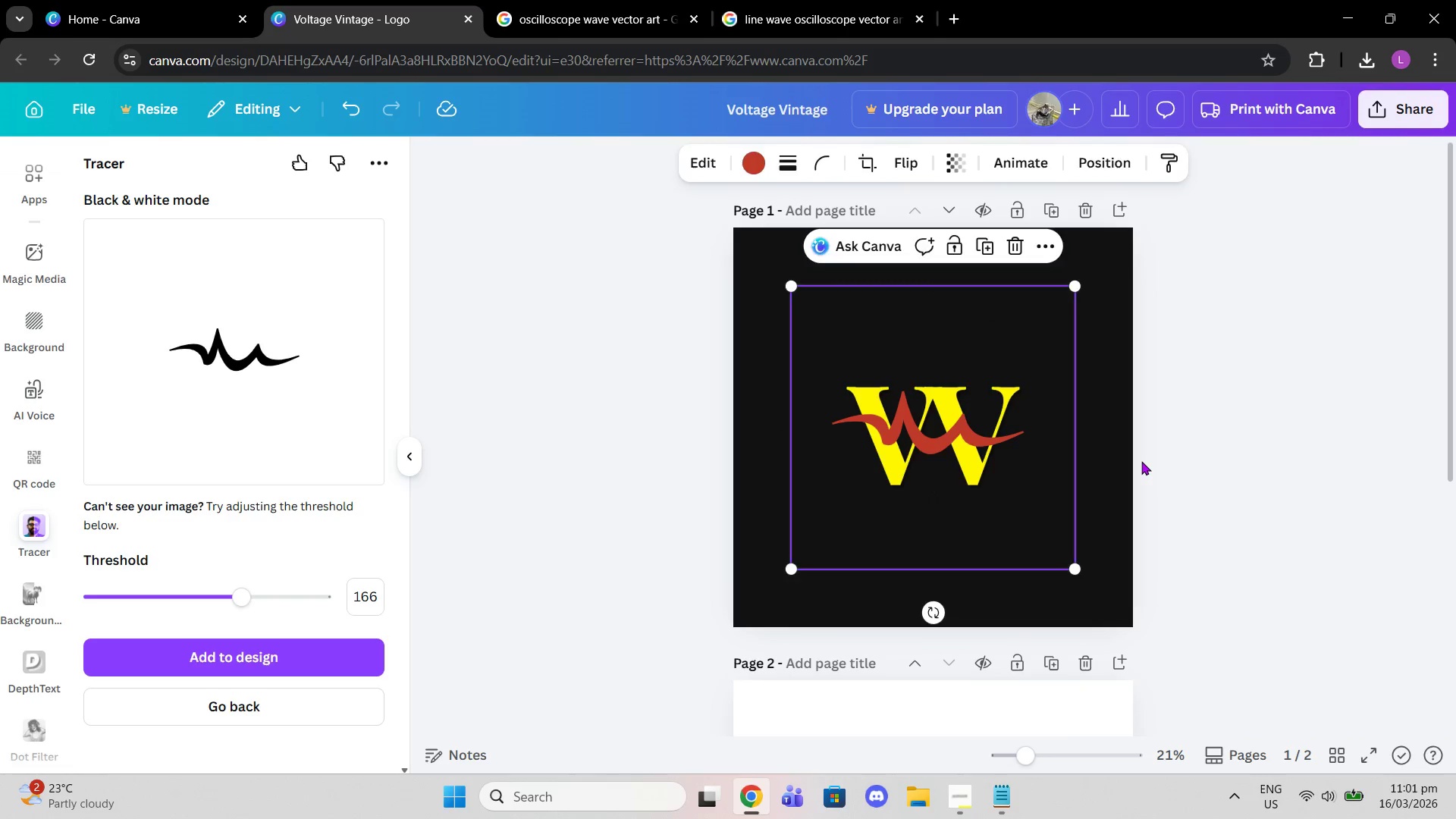 
left_click([1141, 461])
 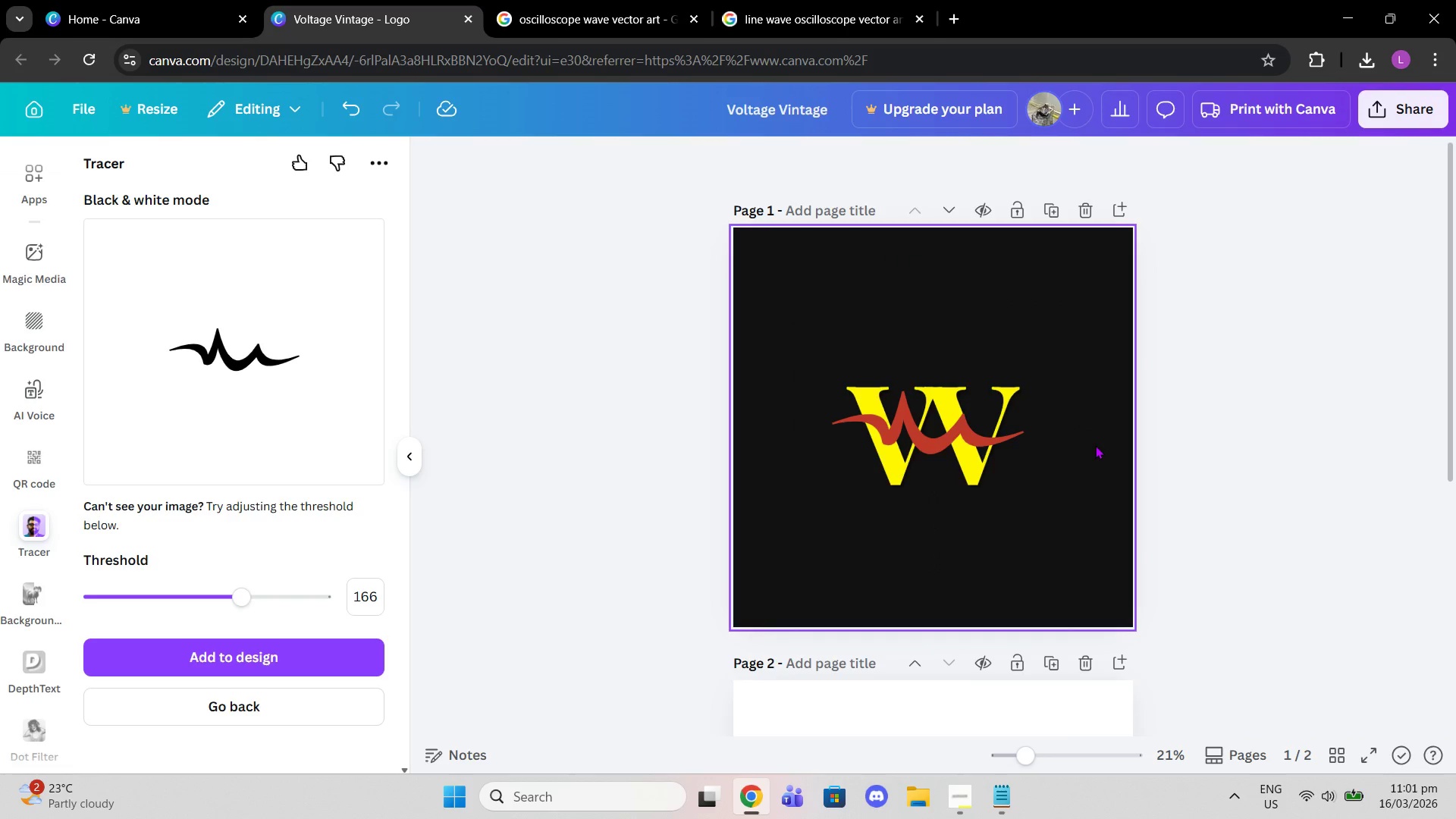 
key(Control+Z)
 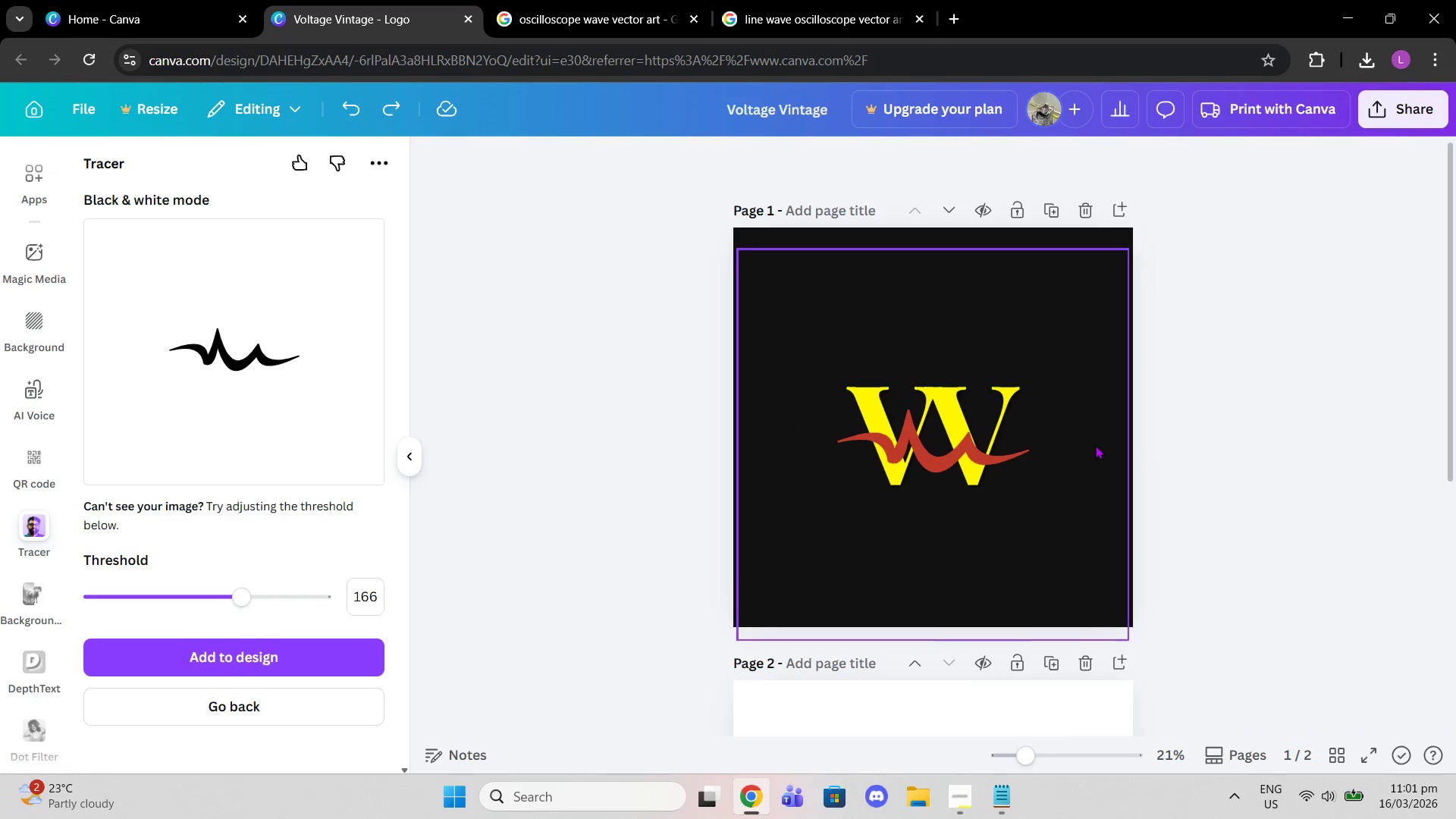 
key(Control+Z)
 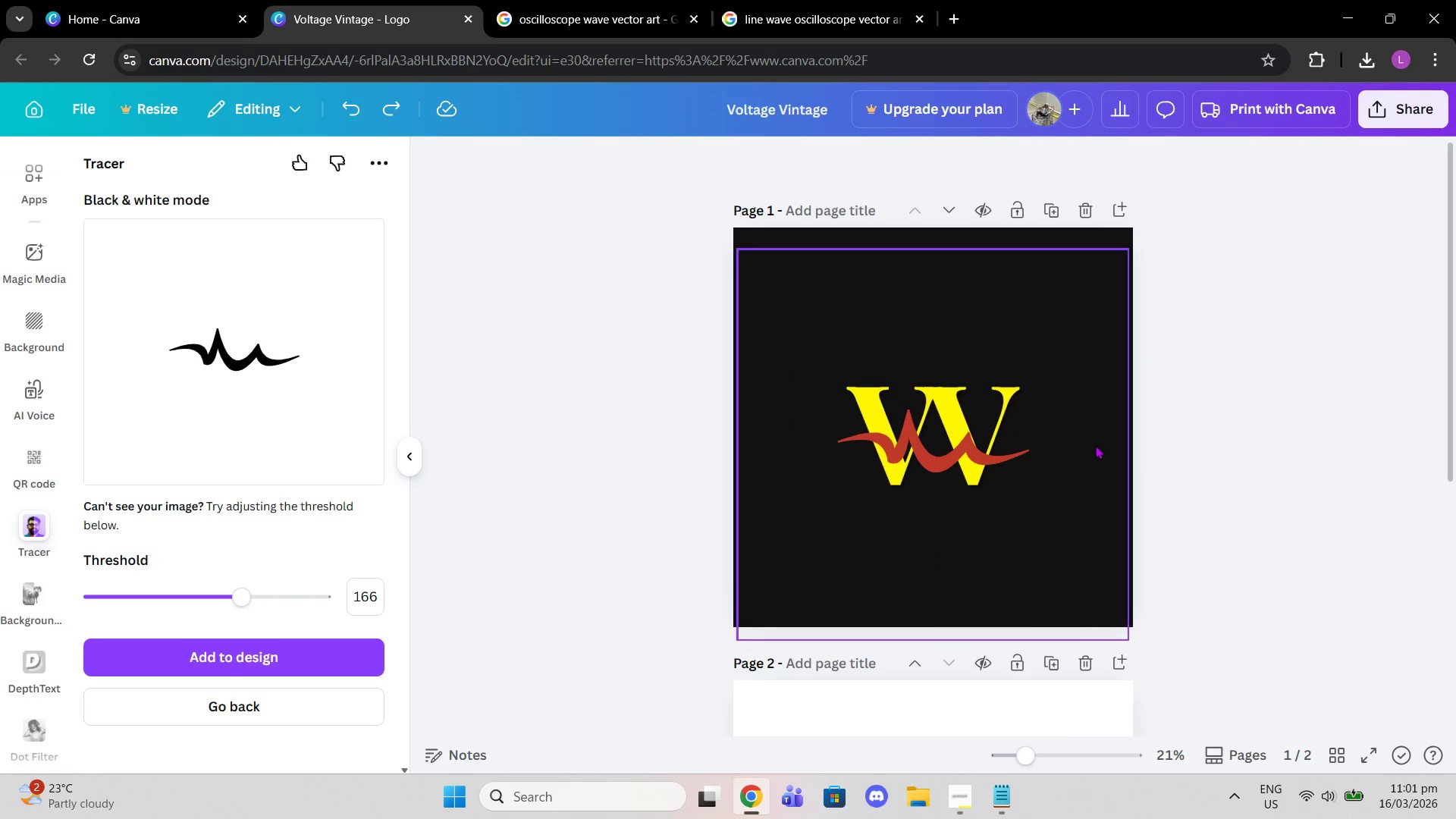 
left_click([1090, 441])
 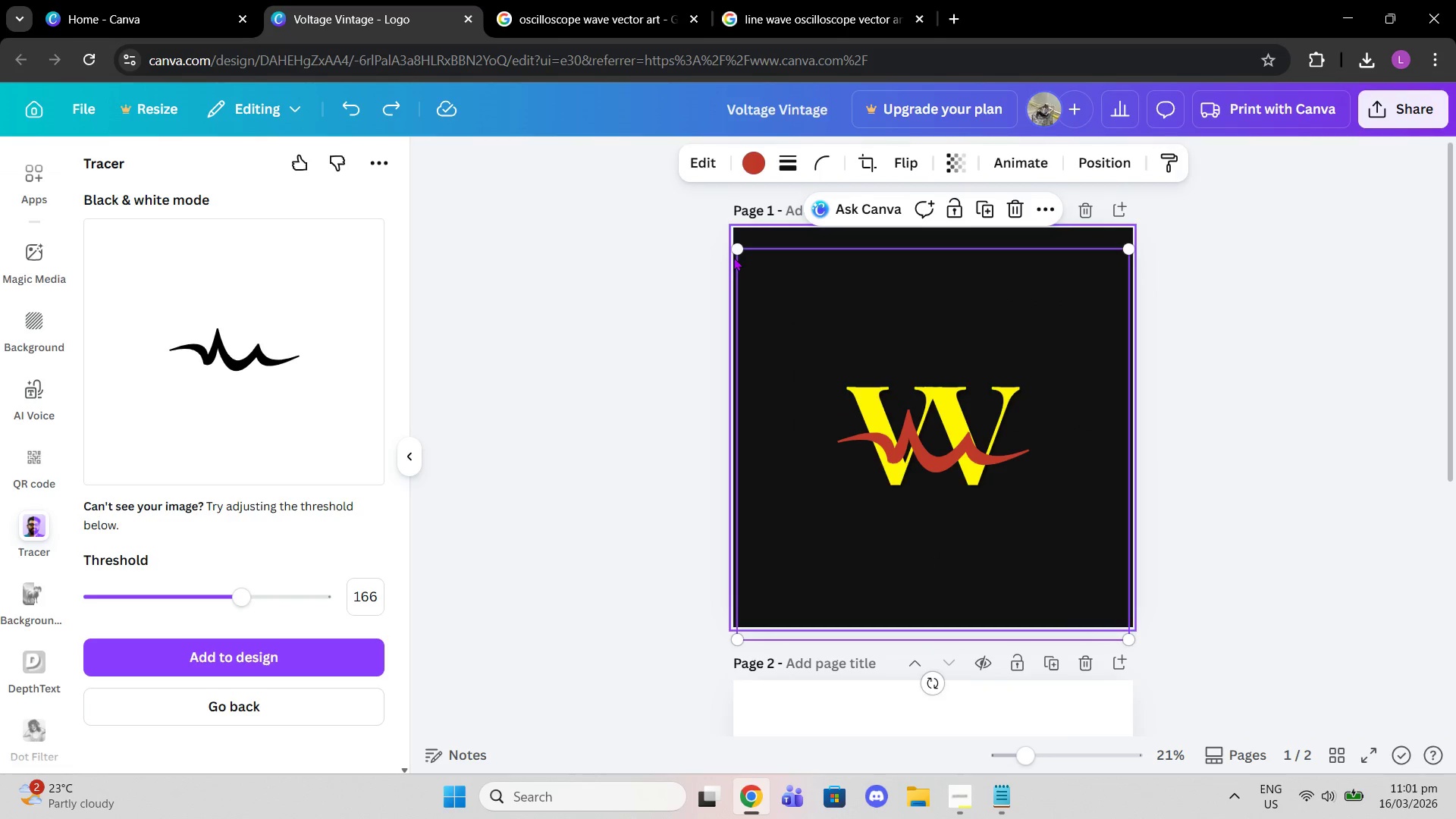 
left_click_drag(start_coordinate=[734, 249], to_coordinate=[665, 202])
 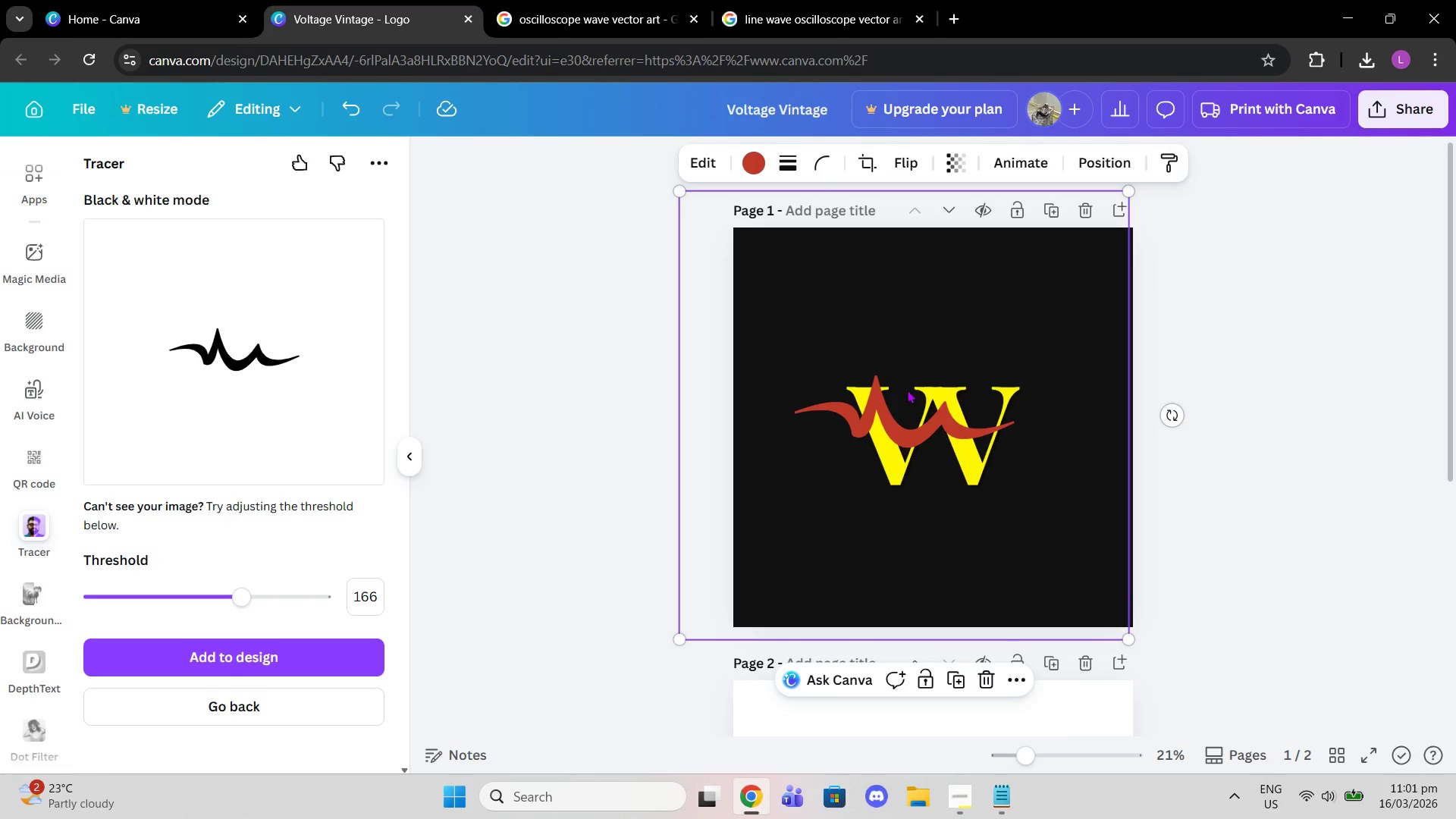 
left_click_drag(start_coordinate=[908, 390], to_coordinate=[938, 415])
 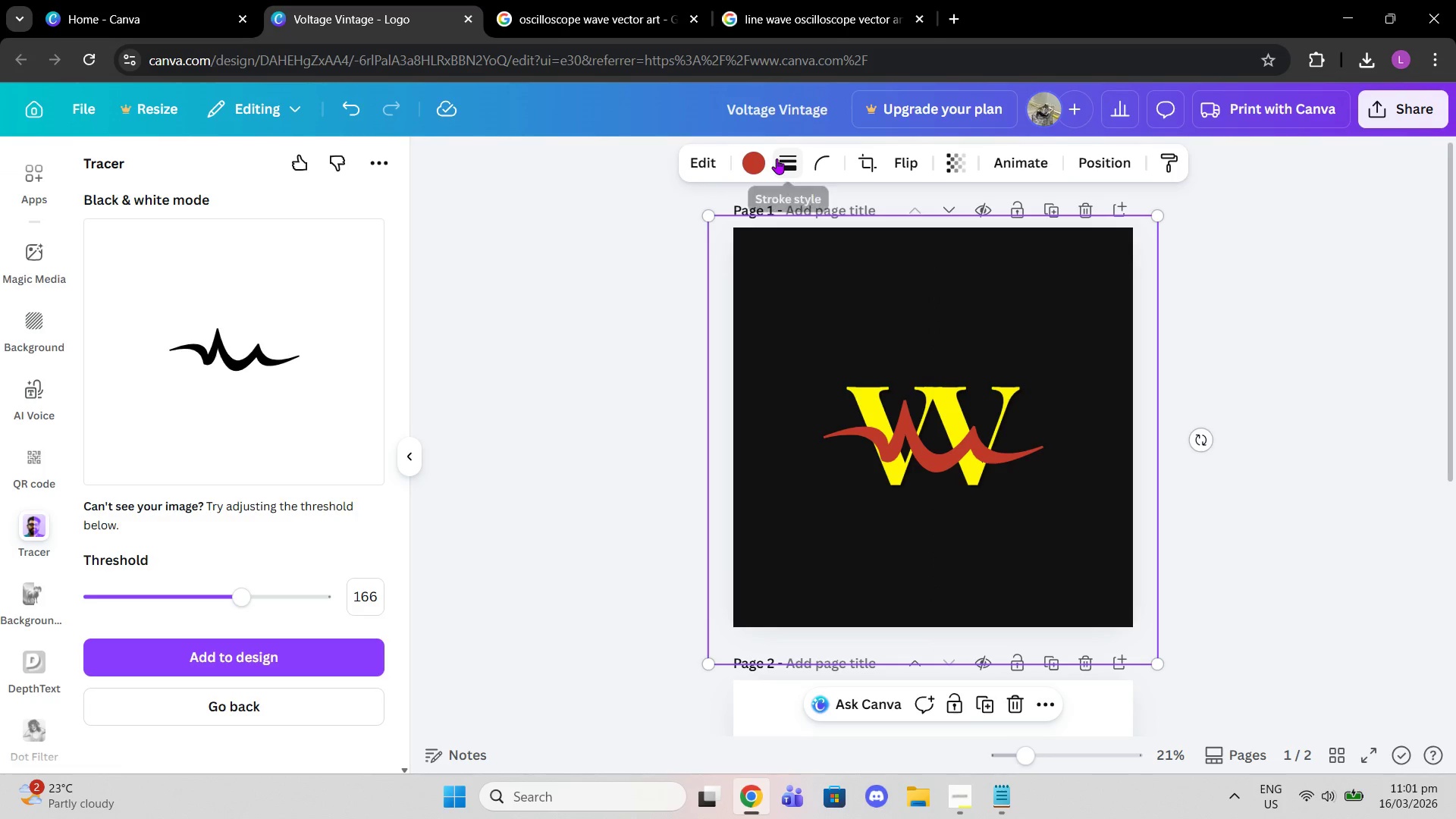 
left_click([715, 156])
 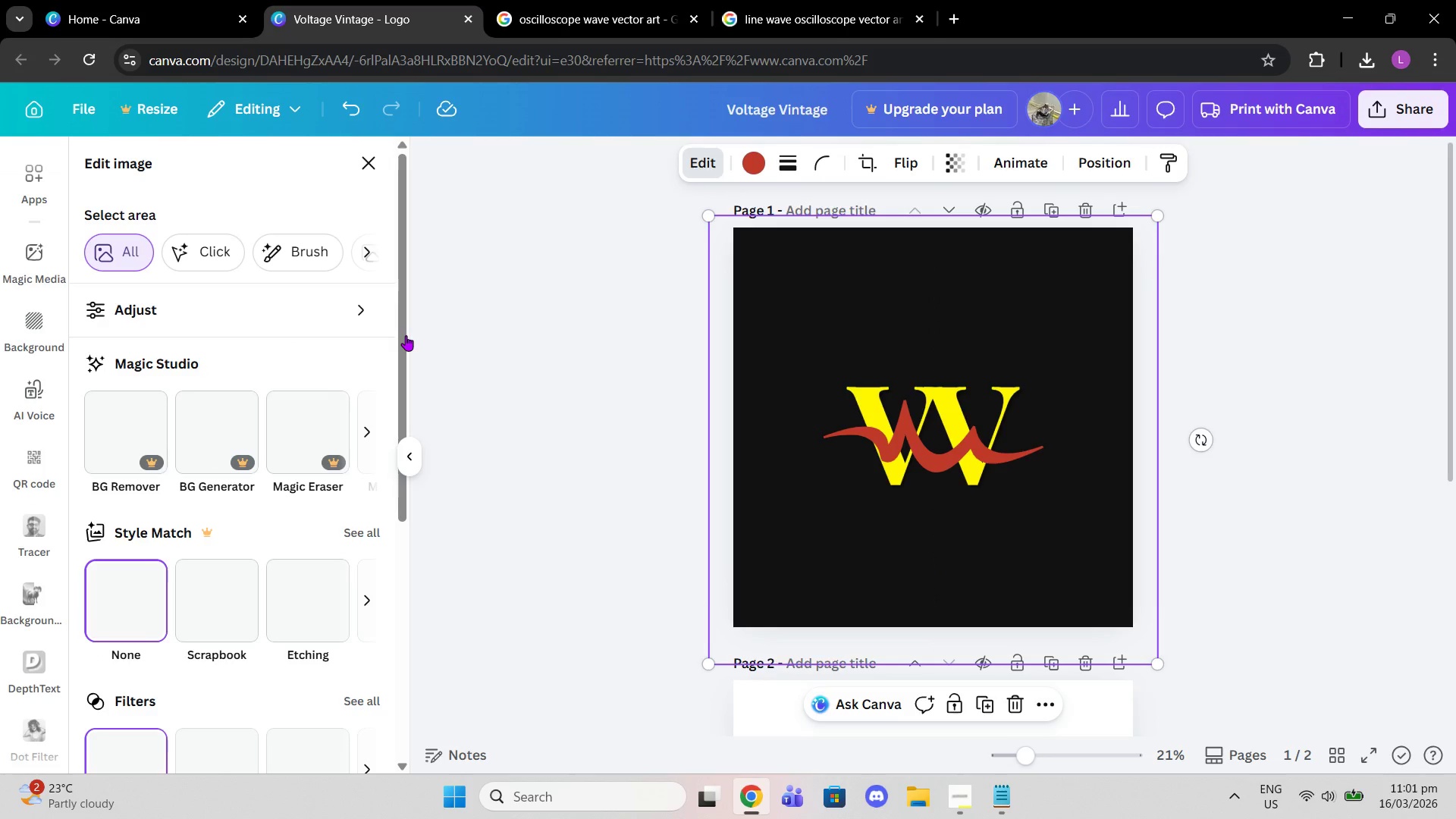 
scroll: coordinate [306, 504], scroll_direction: down, amount: 4.0
 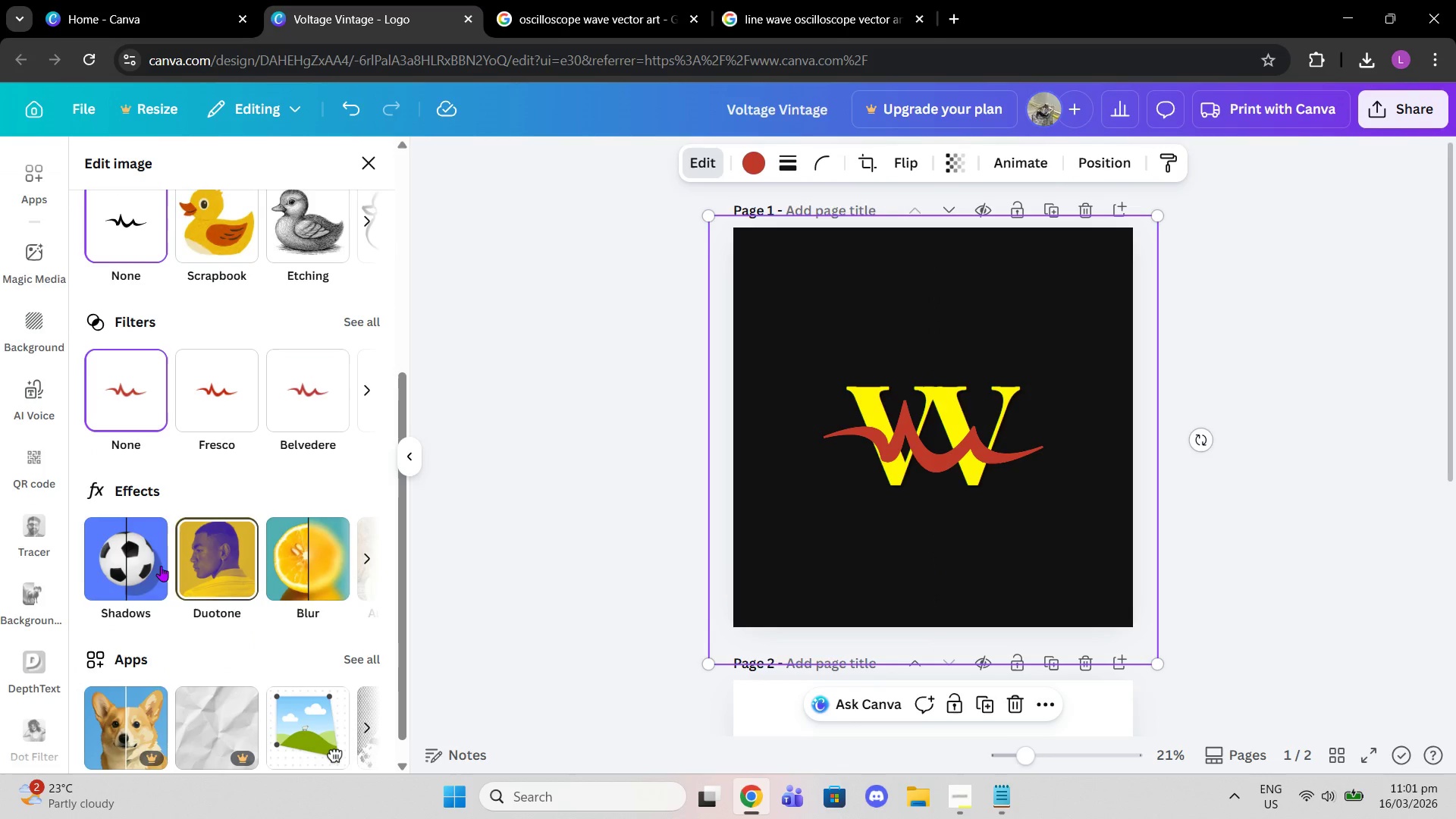 
left_click([161, 566])
 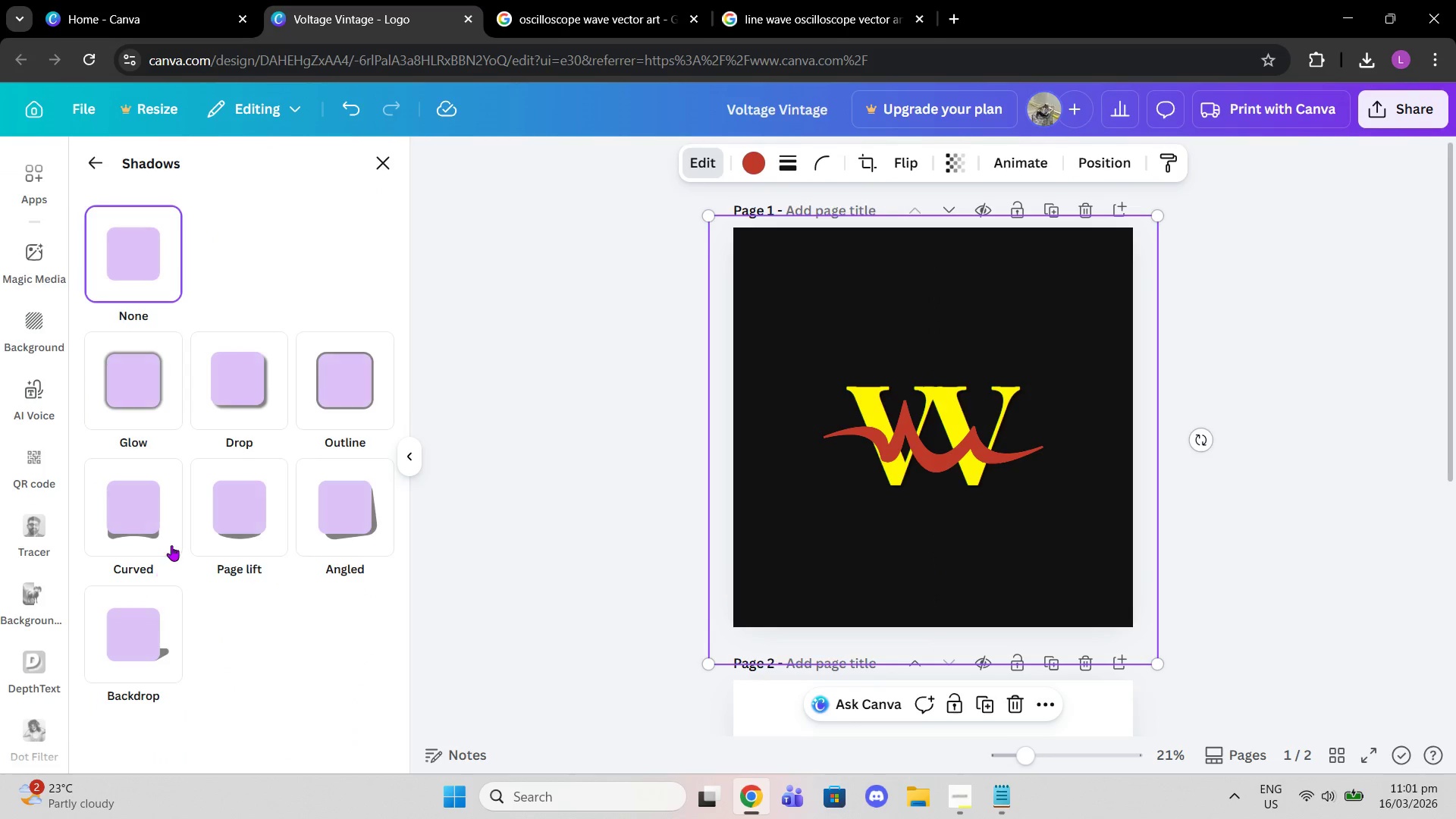 
left_click([168, 435])
 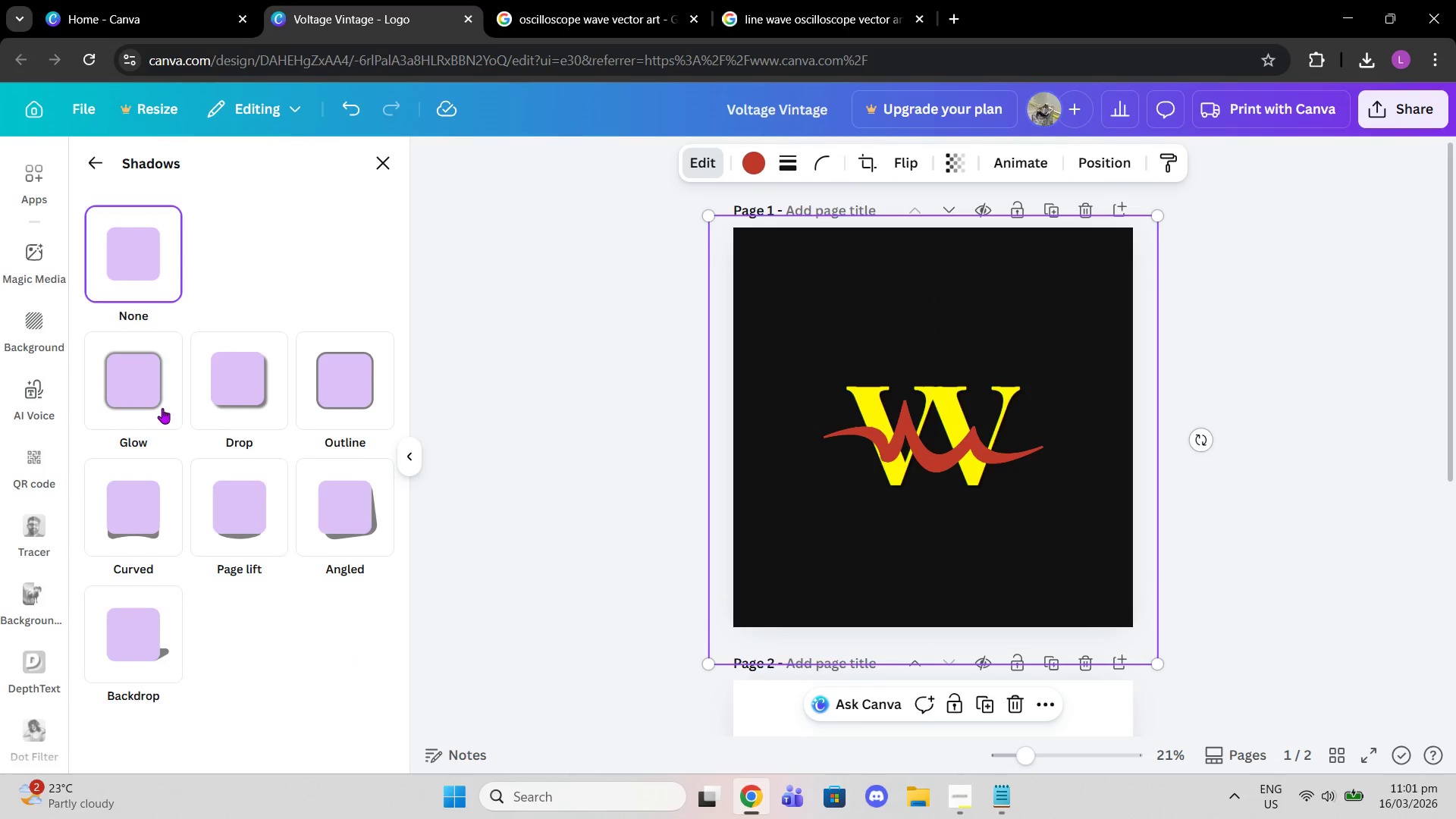 
scroll: coordinate [184, 530], scroll_direction: down, amount: 2.0
 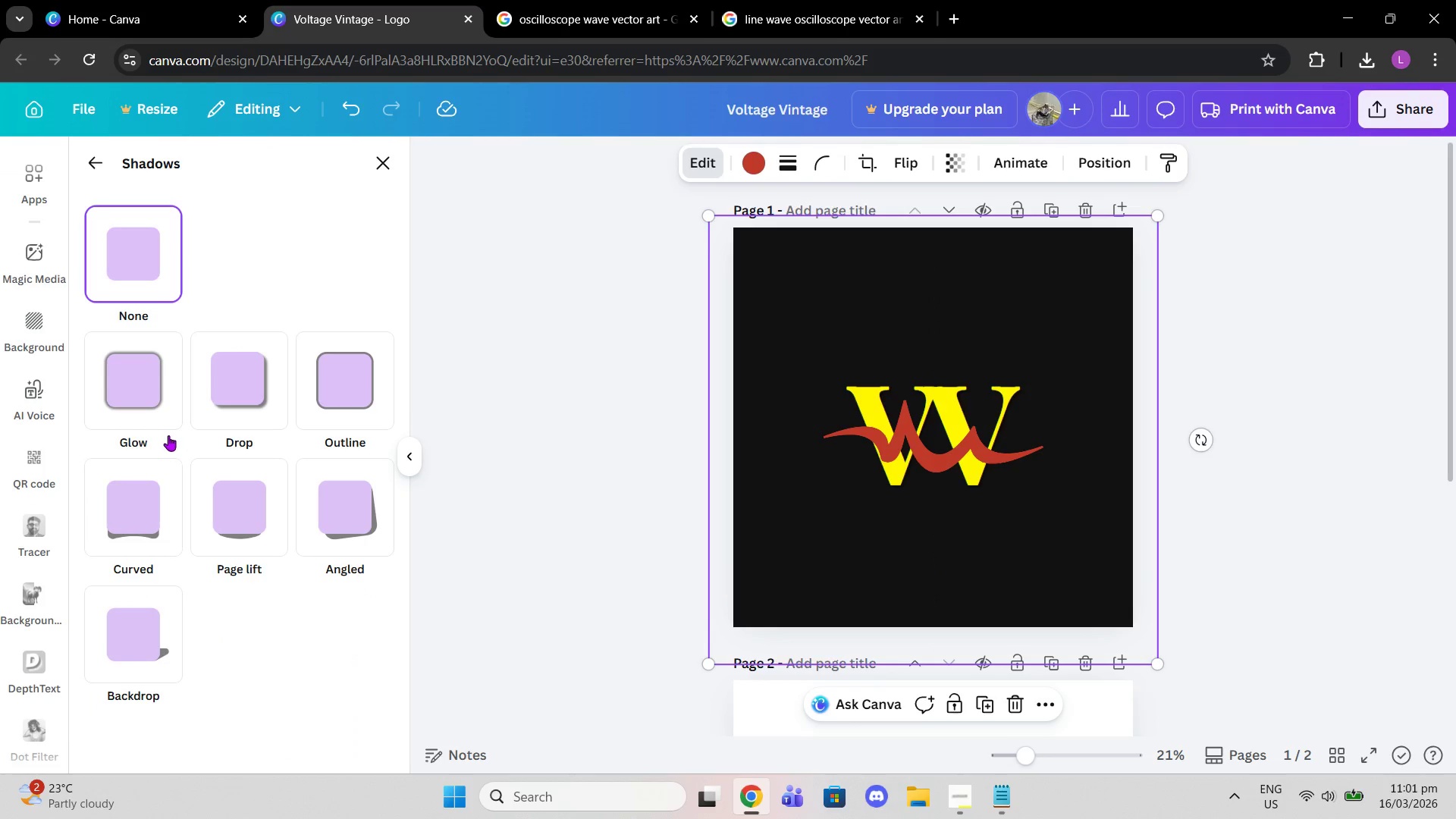 
left_click([162, 408])
 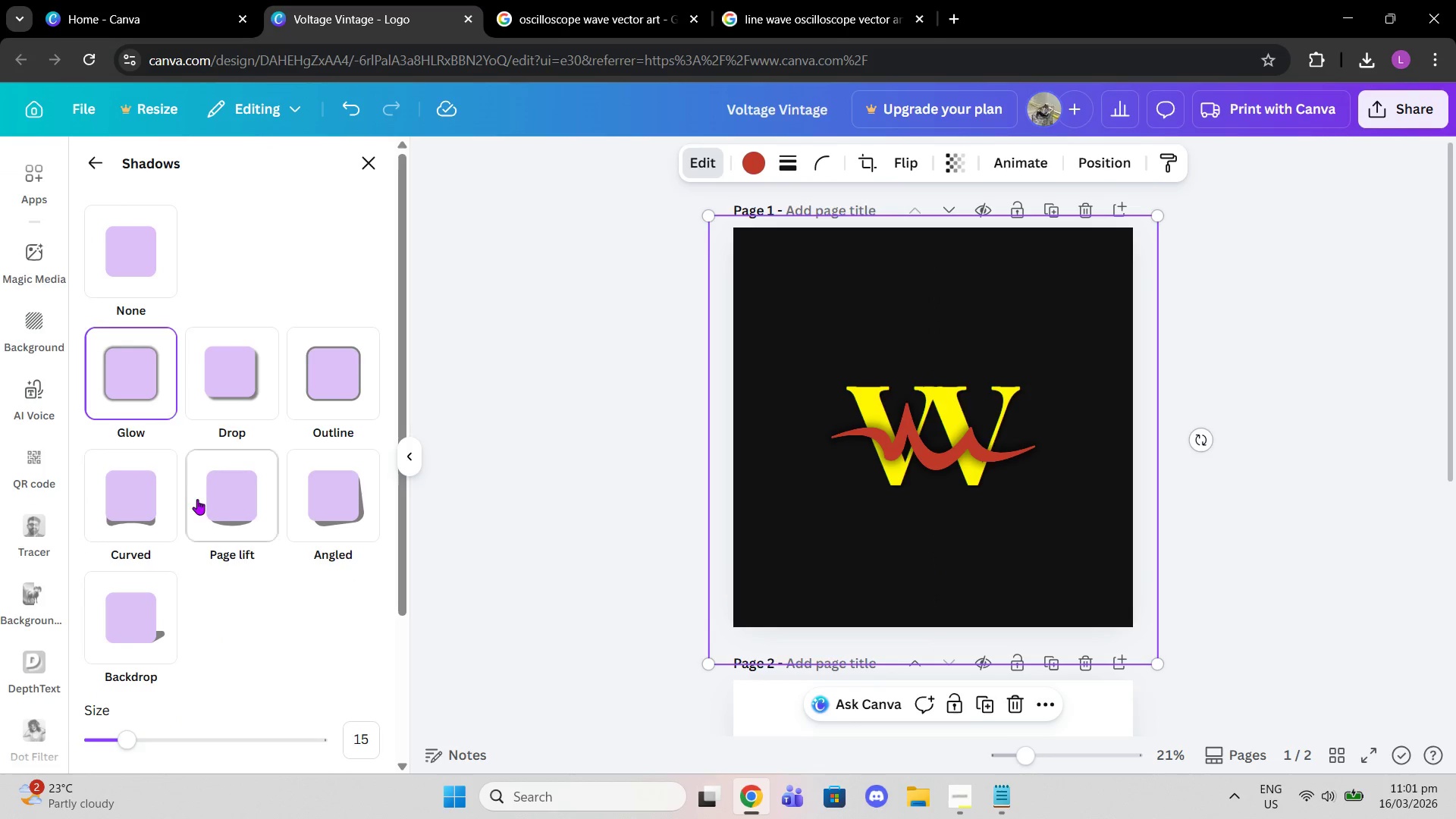 
scroll: coordinate [198, 509], scroll_direction: down, amount: 4.0
 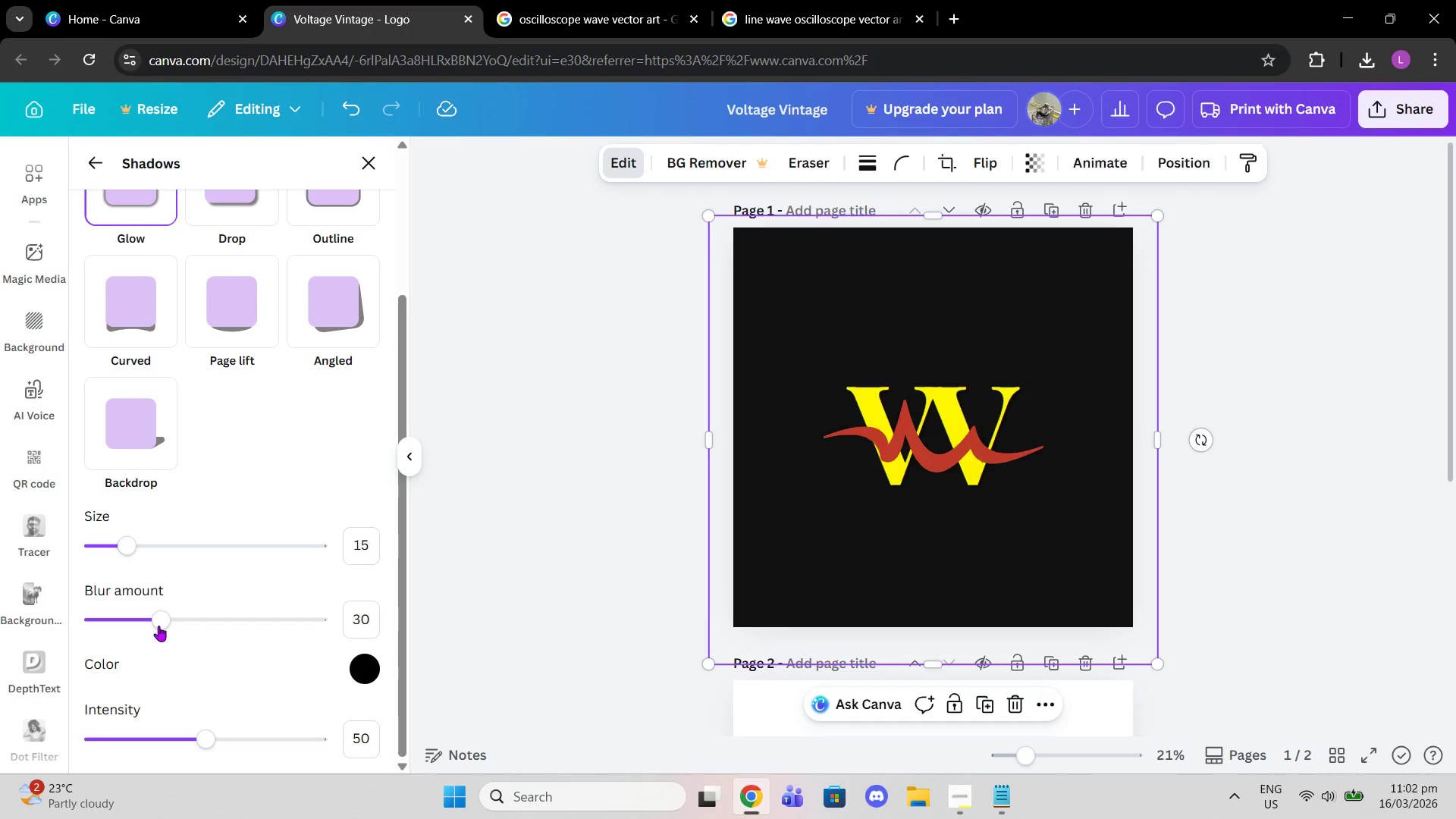 
left_click_drag(start_coordinate=[158, 625], to_coordinate=[52, 613])
 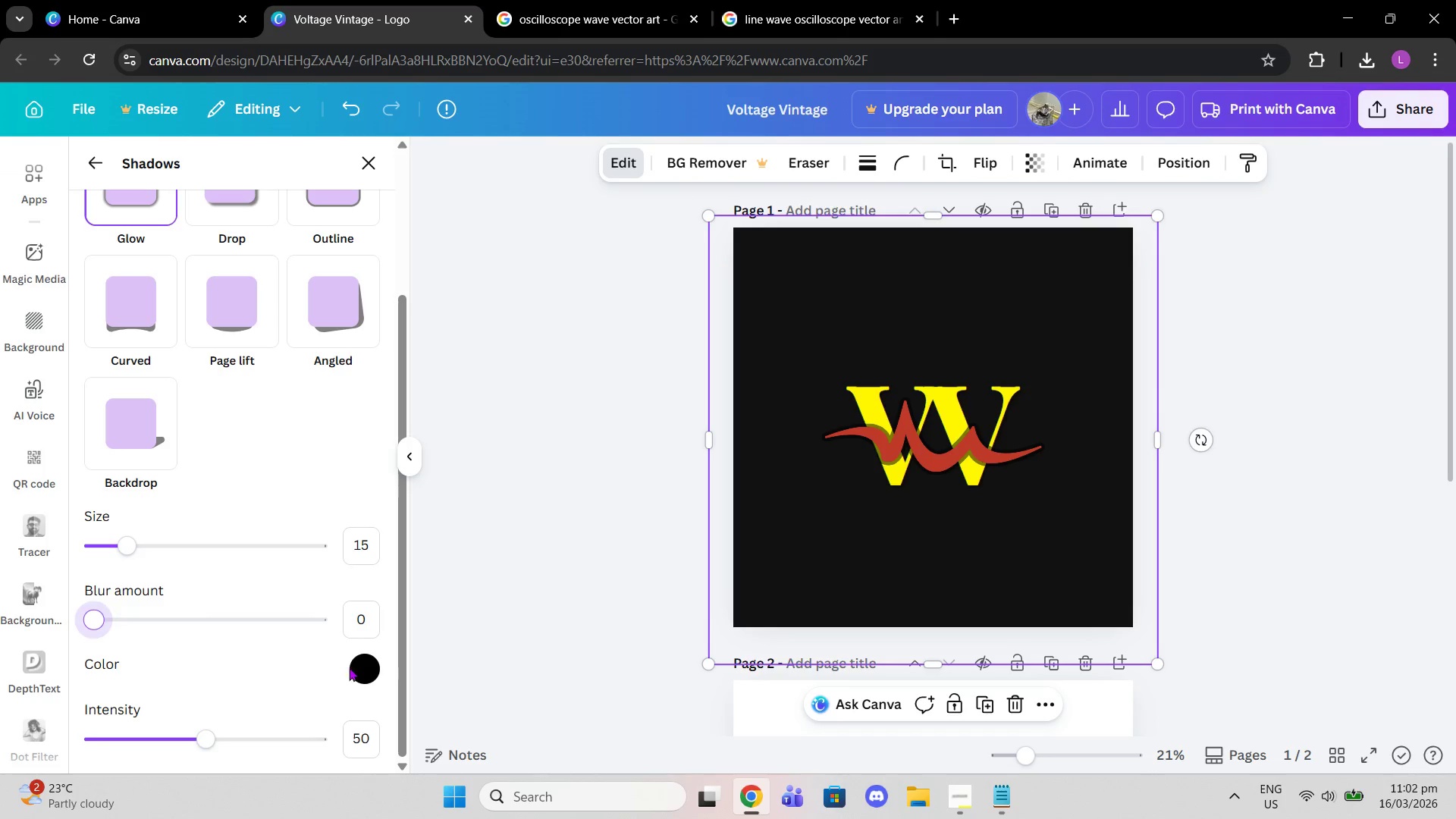 
left_click([352, 667])
 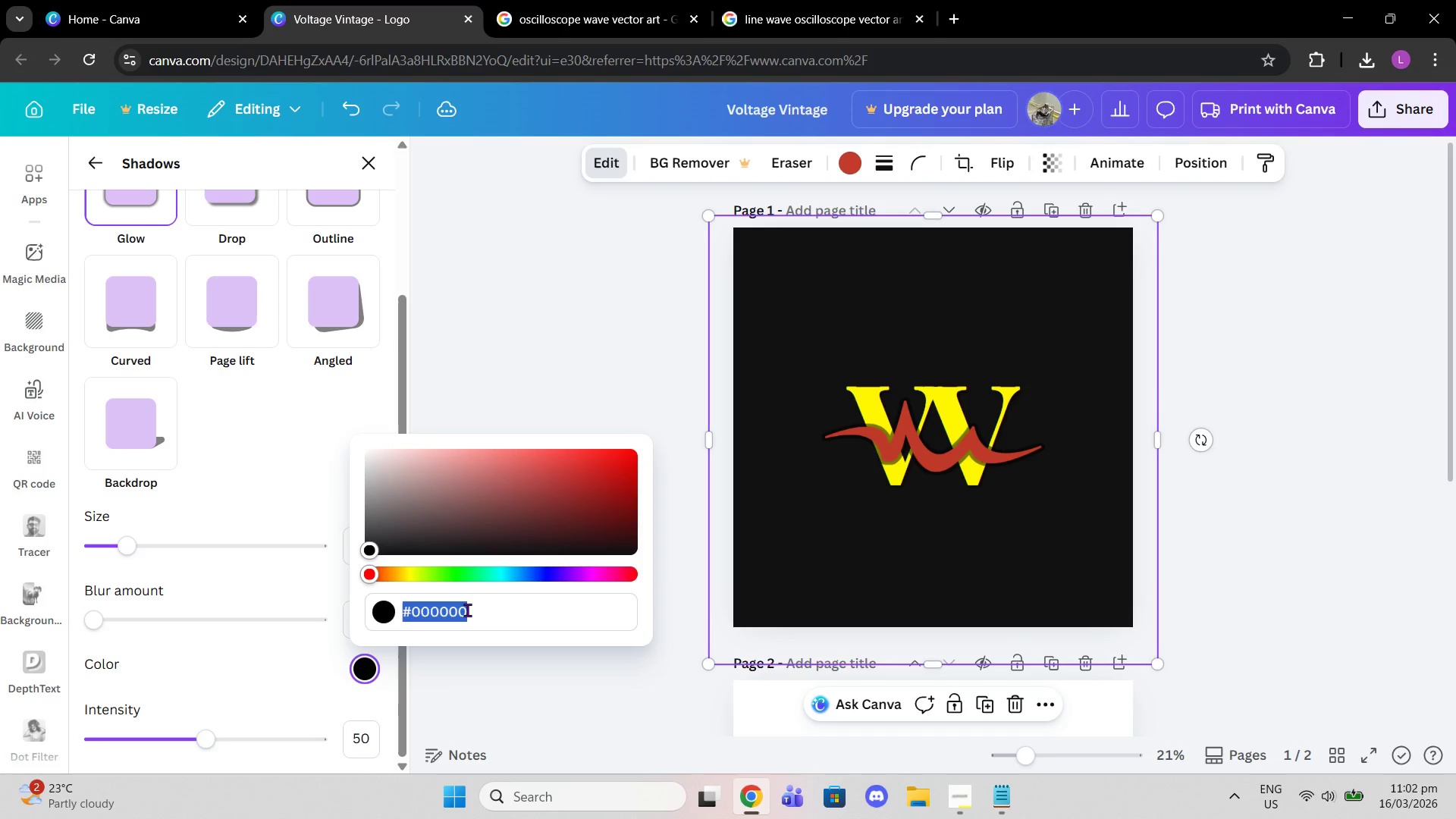 
type(111111)
 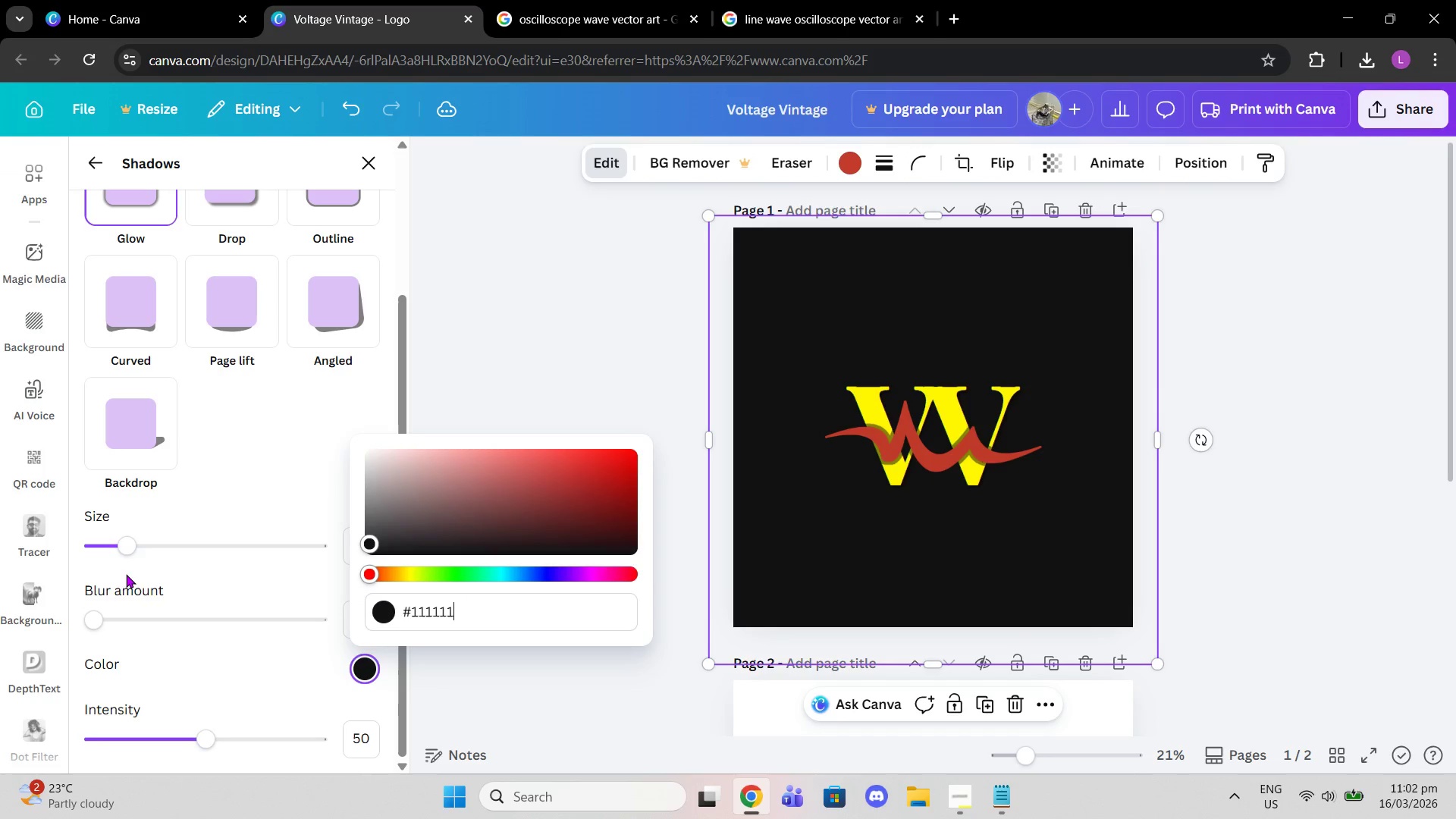 
left_click_drag(start_coordinate=[130, 536], to_coordinate=[171, 552])
 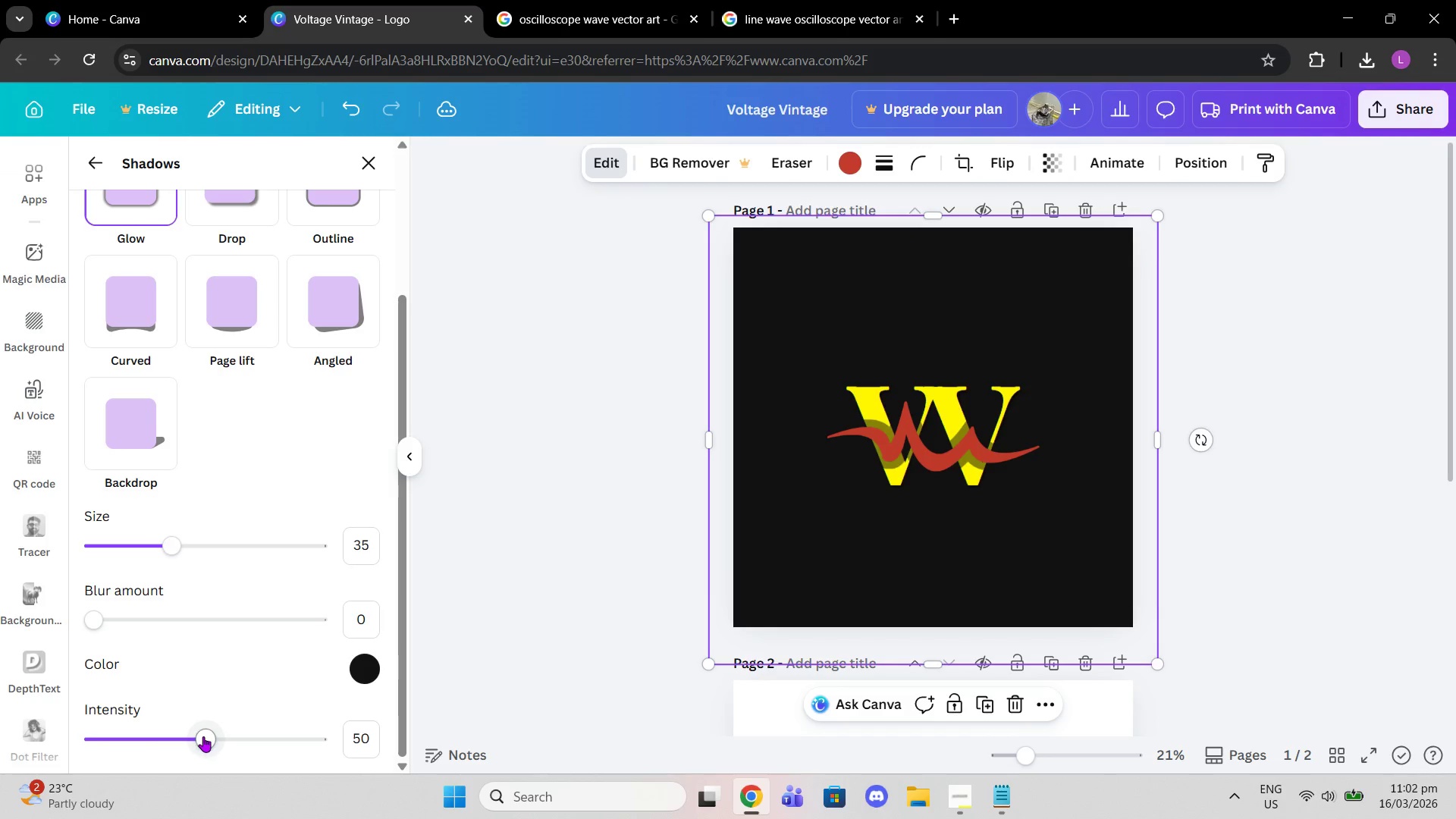 
scroll: coordinate [203, 736], scroll_direction: down, amount: 1.0
 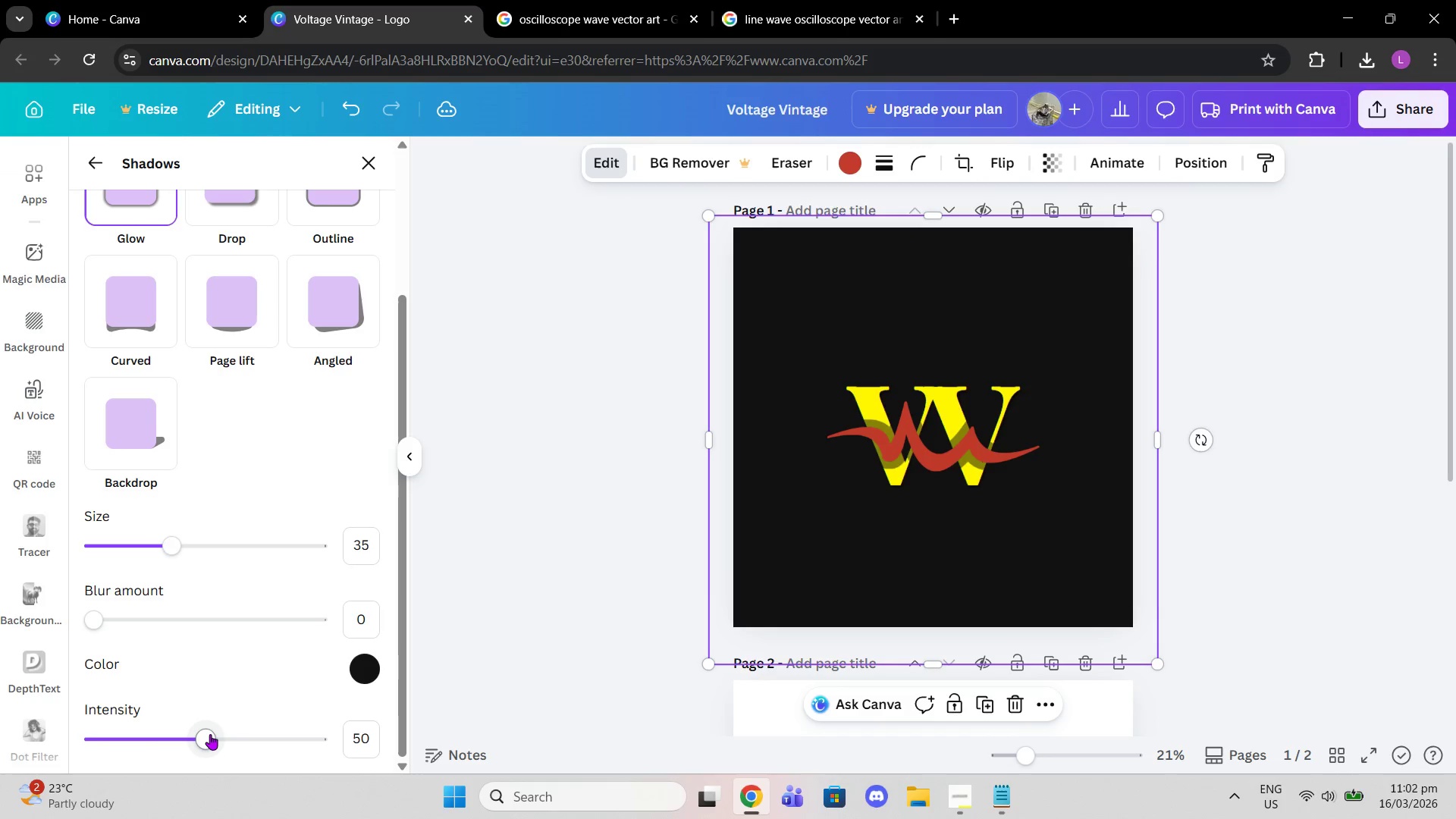 
left_click_drag(start_coordinate=[210, 735], to_coordinate=[414, 732])
 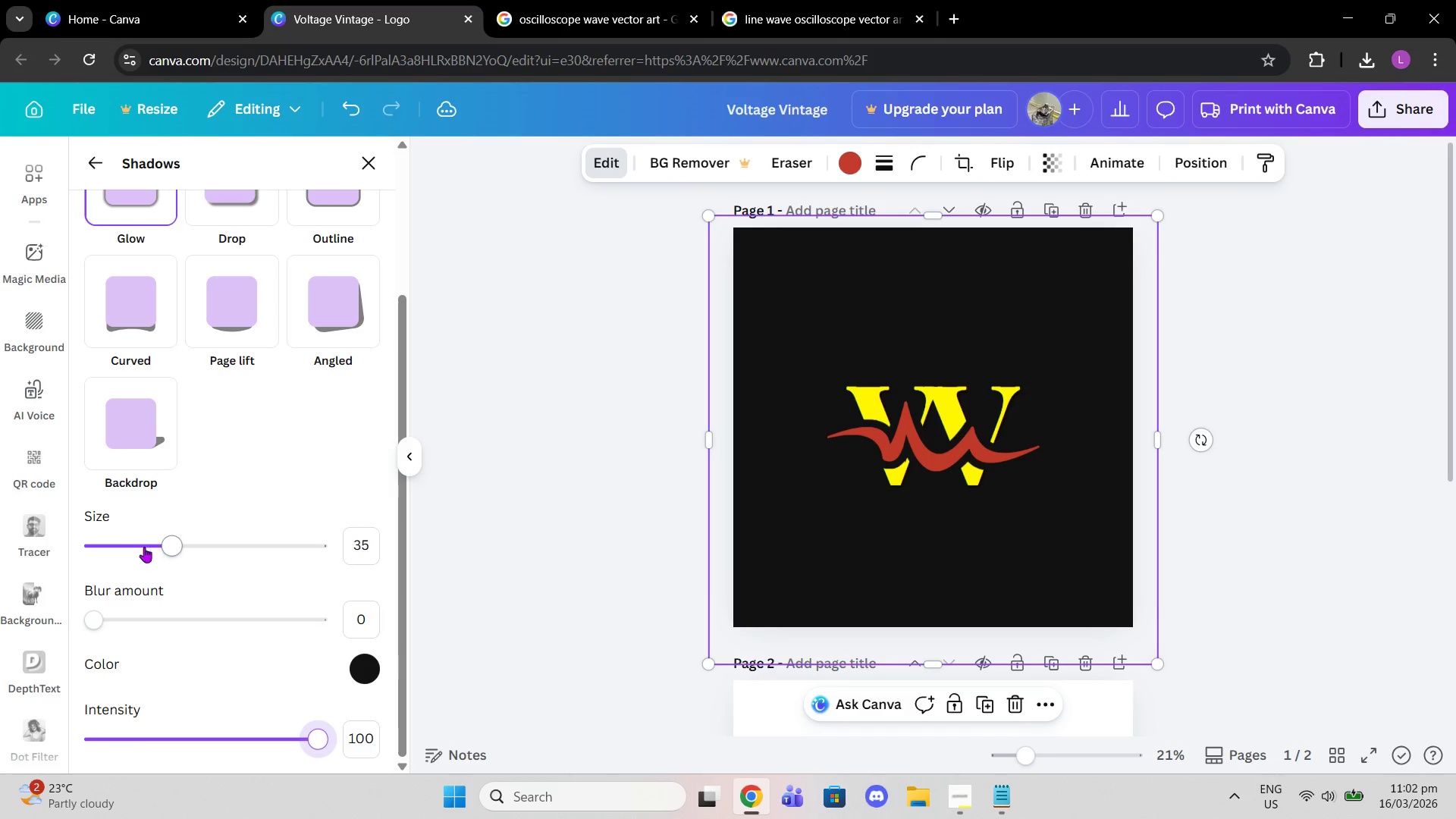 
left_click_drag(start_coordinate=[161, 547], to_coordinate=[135, 544])
 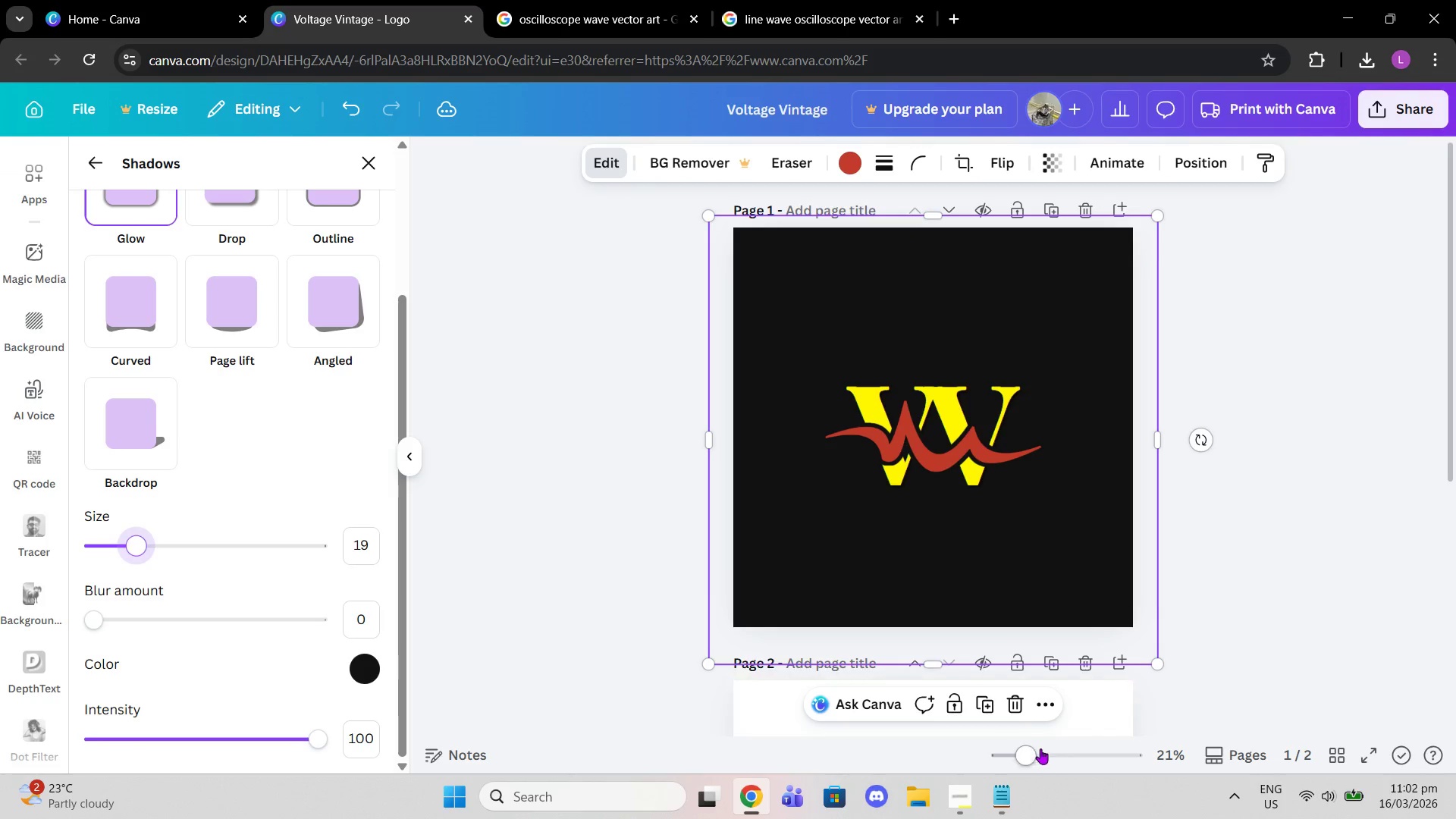 
left_click_drag(start_coordinate=[1030, 756], to_coordinate=[1053, 757])
 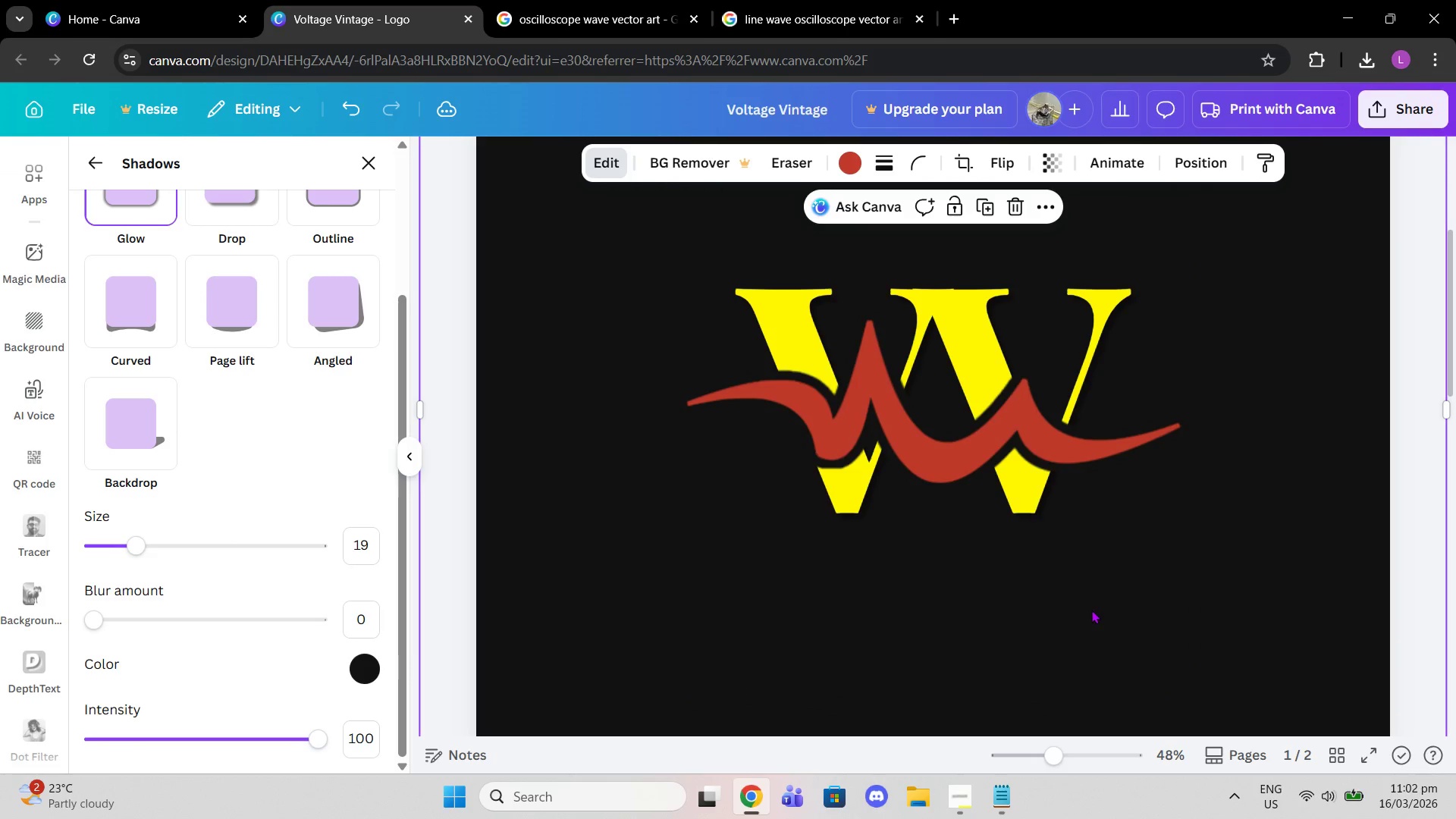 
double_click([1091, 610])
 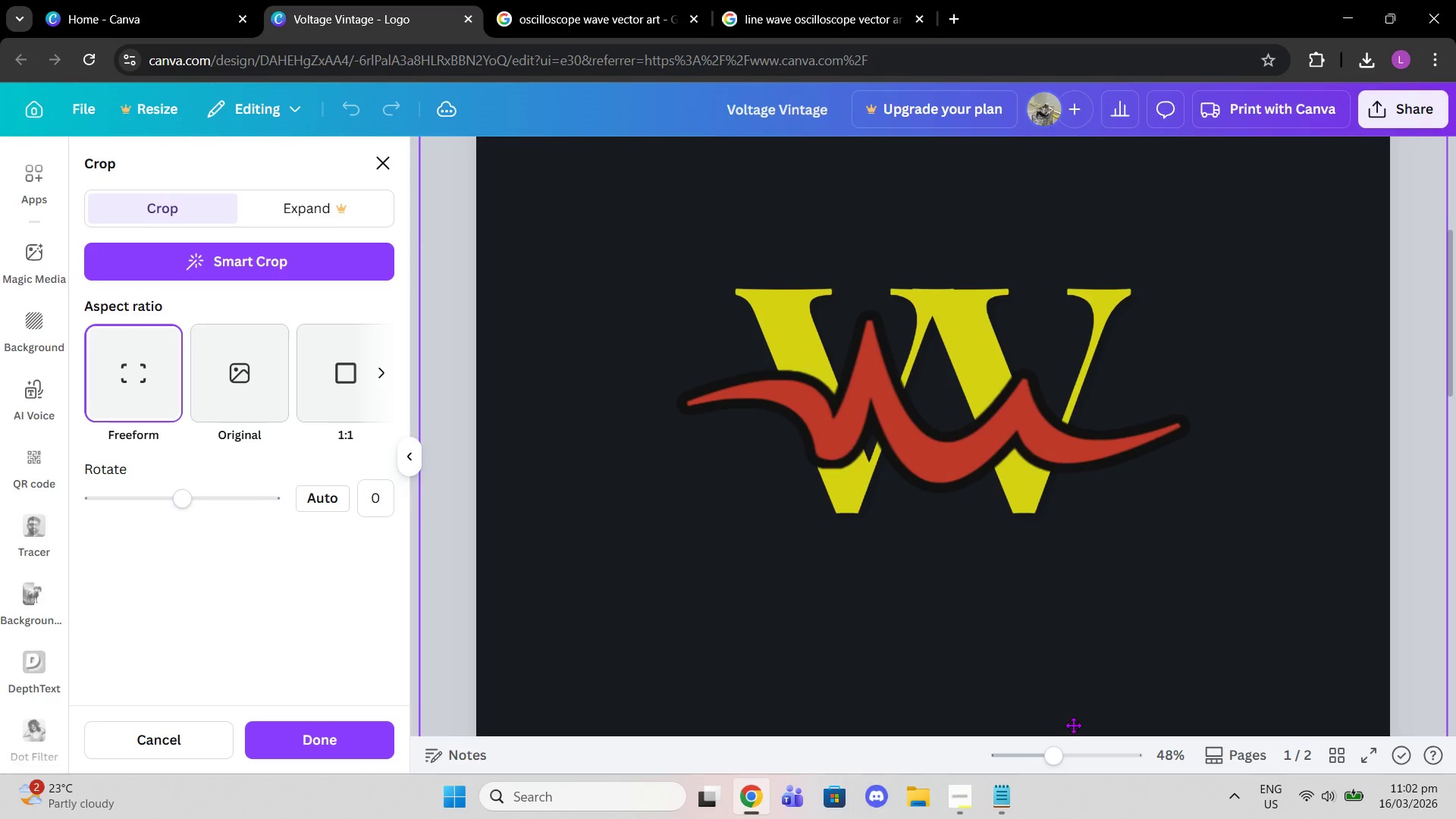 
left_click_drag(start_coordinate=[1060, 758], to_coordinate=[1036, 757])
 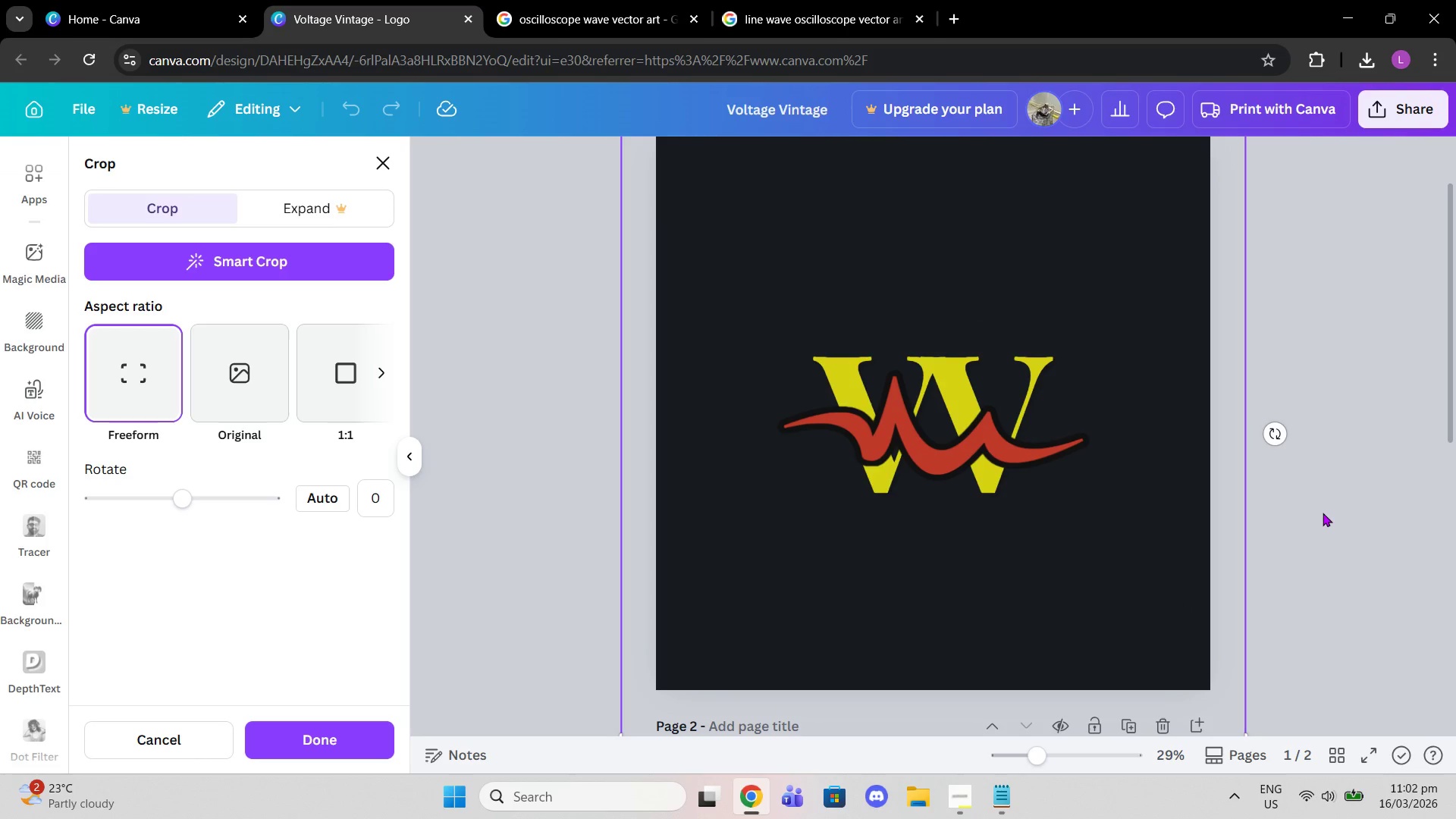 
double_click([1323, 513])
 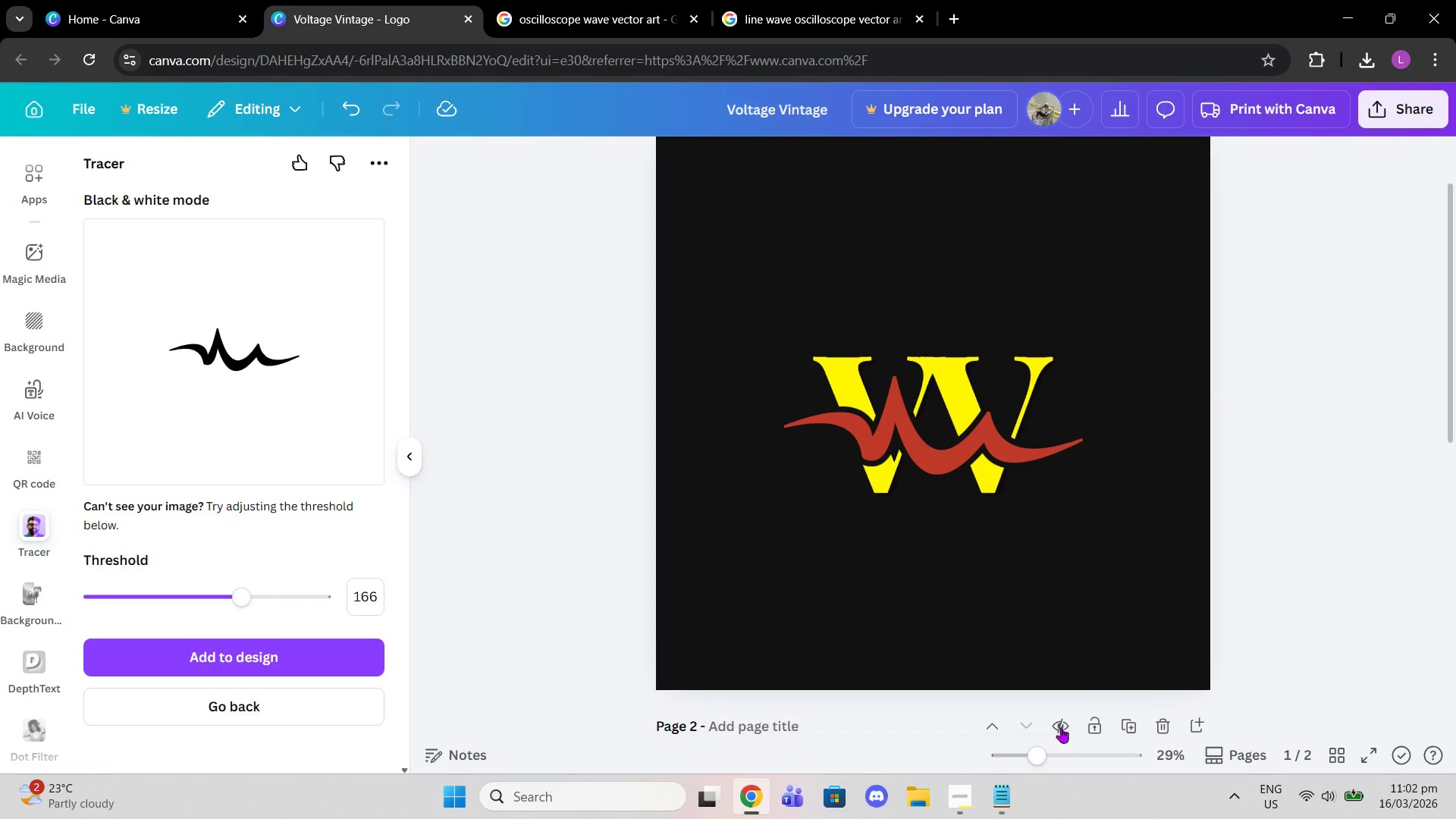 
left_click_drag(start_coordinate=[1036, 749], to_coordinate=[1053, 752])
 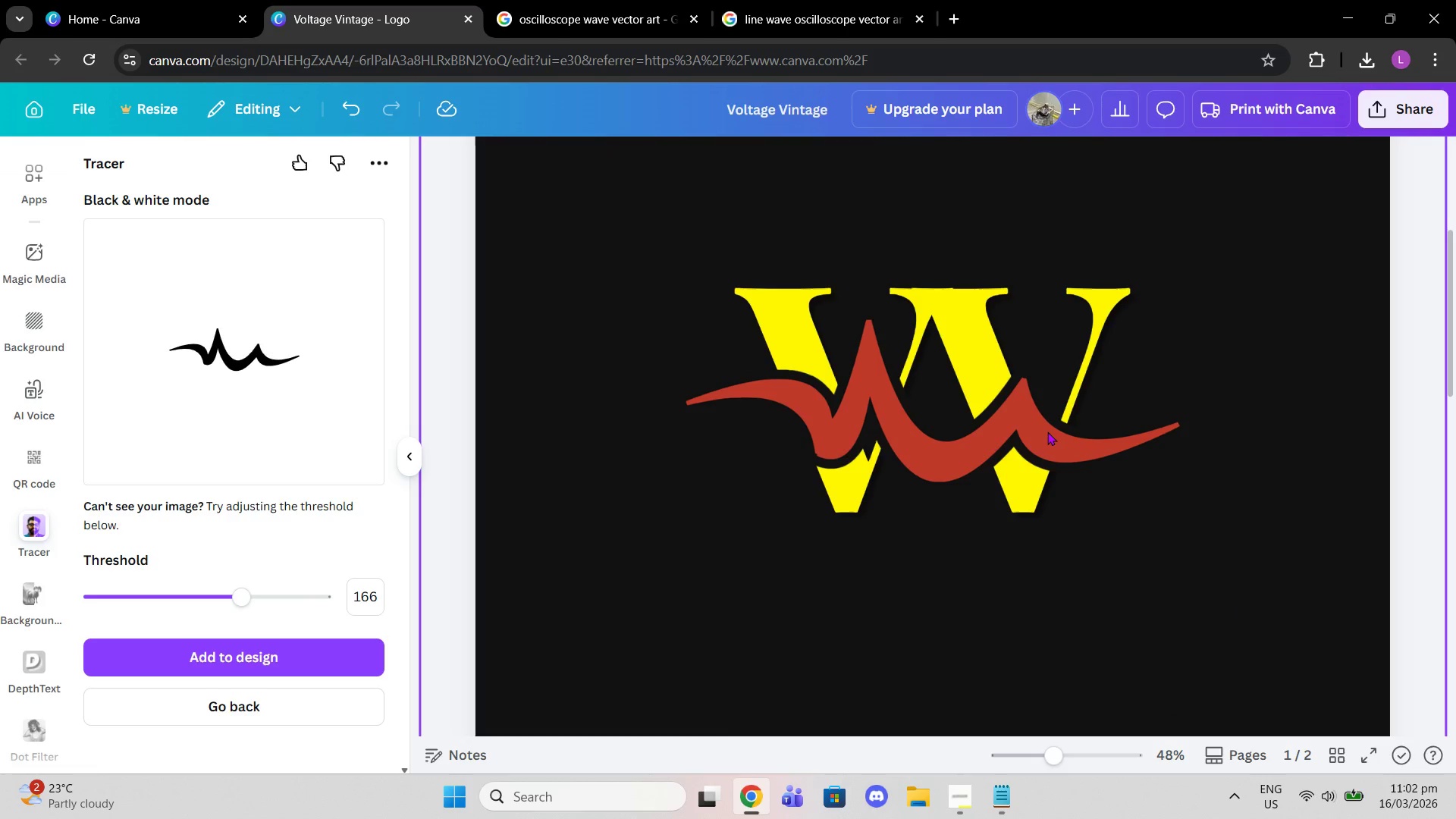 
left_click([1047, 431])
 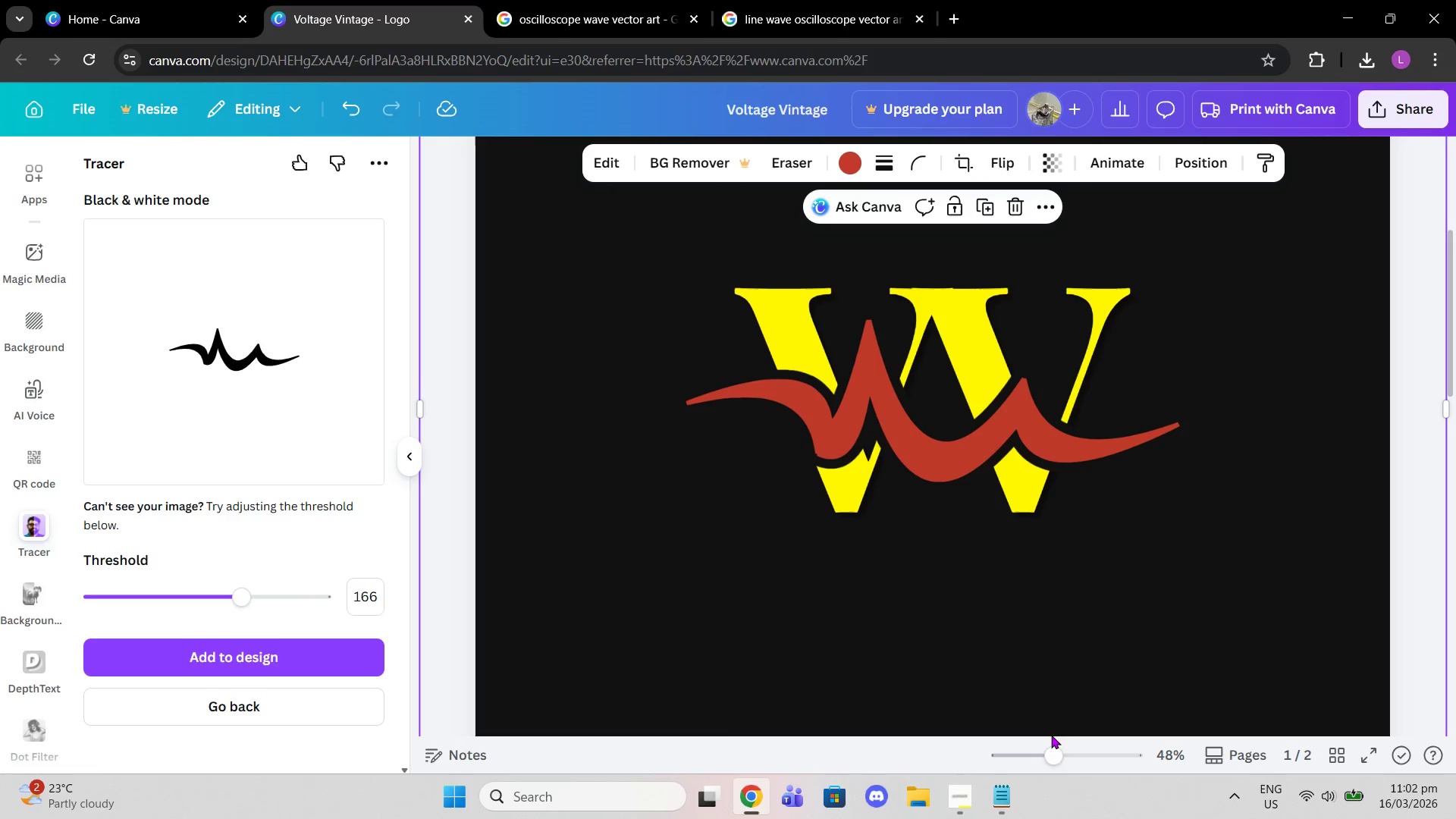 
left_click_drag(start_coordinate=[1050, 748], to_coordinate=[1028, 745])
 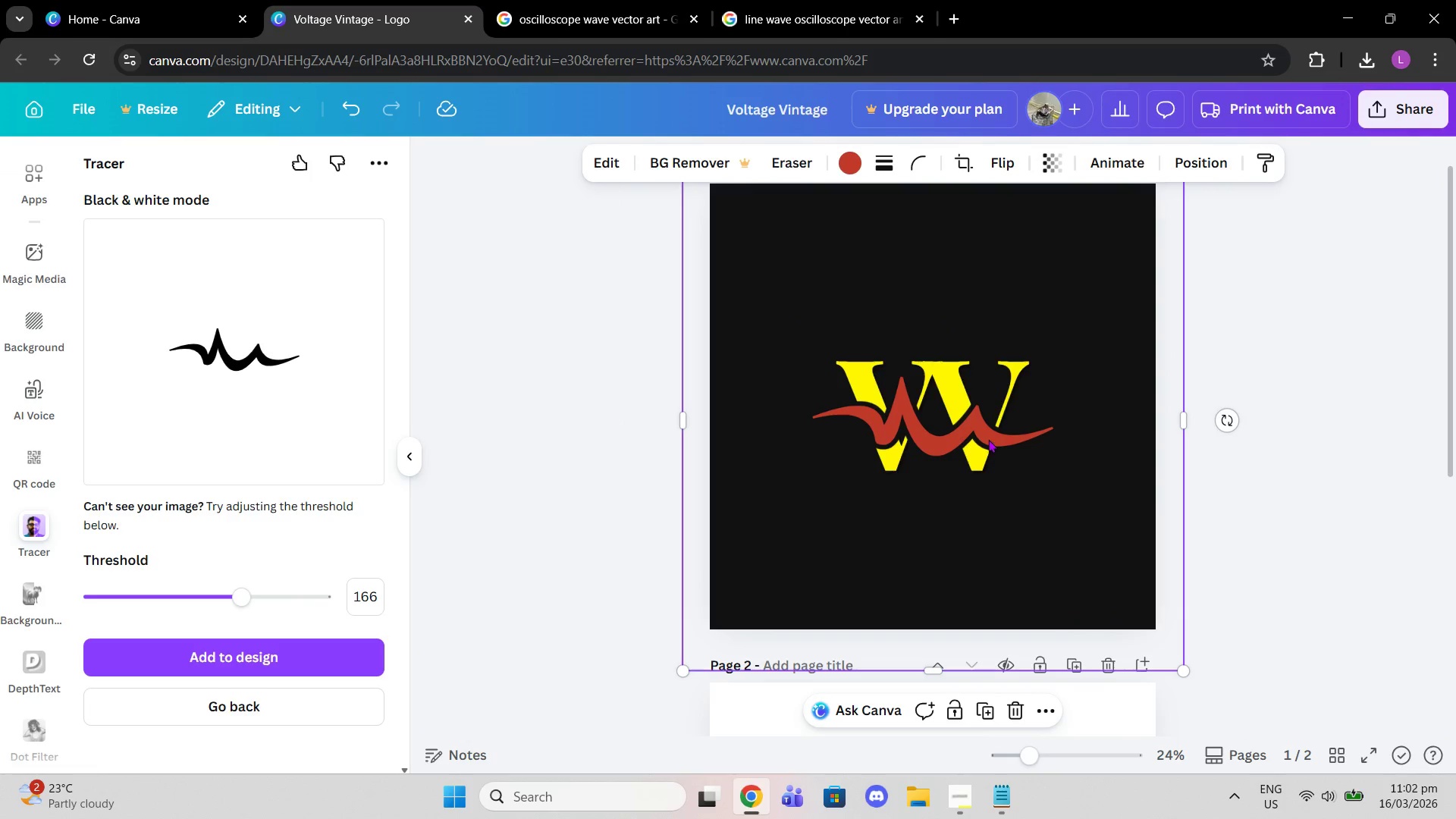 
left_click([988, 439])
 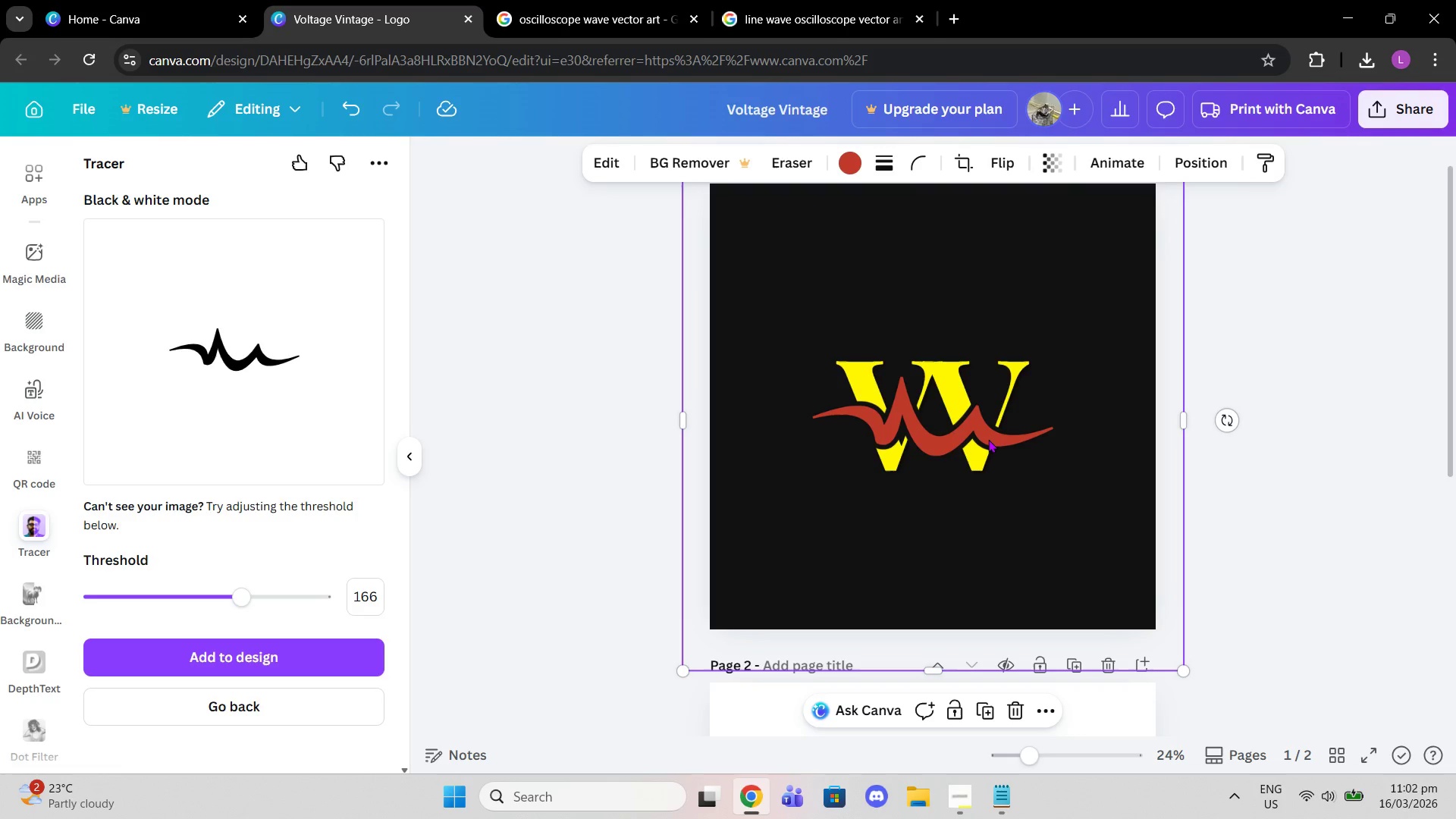 
key(Delete)
 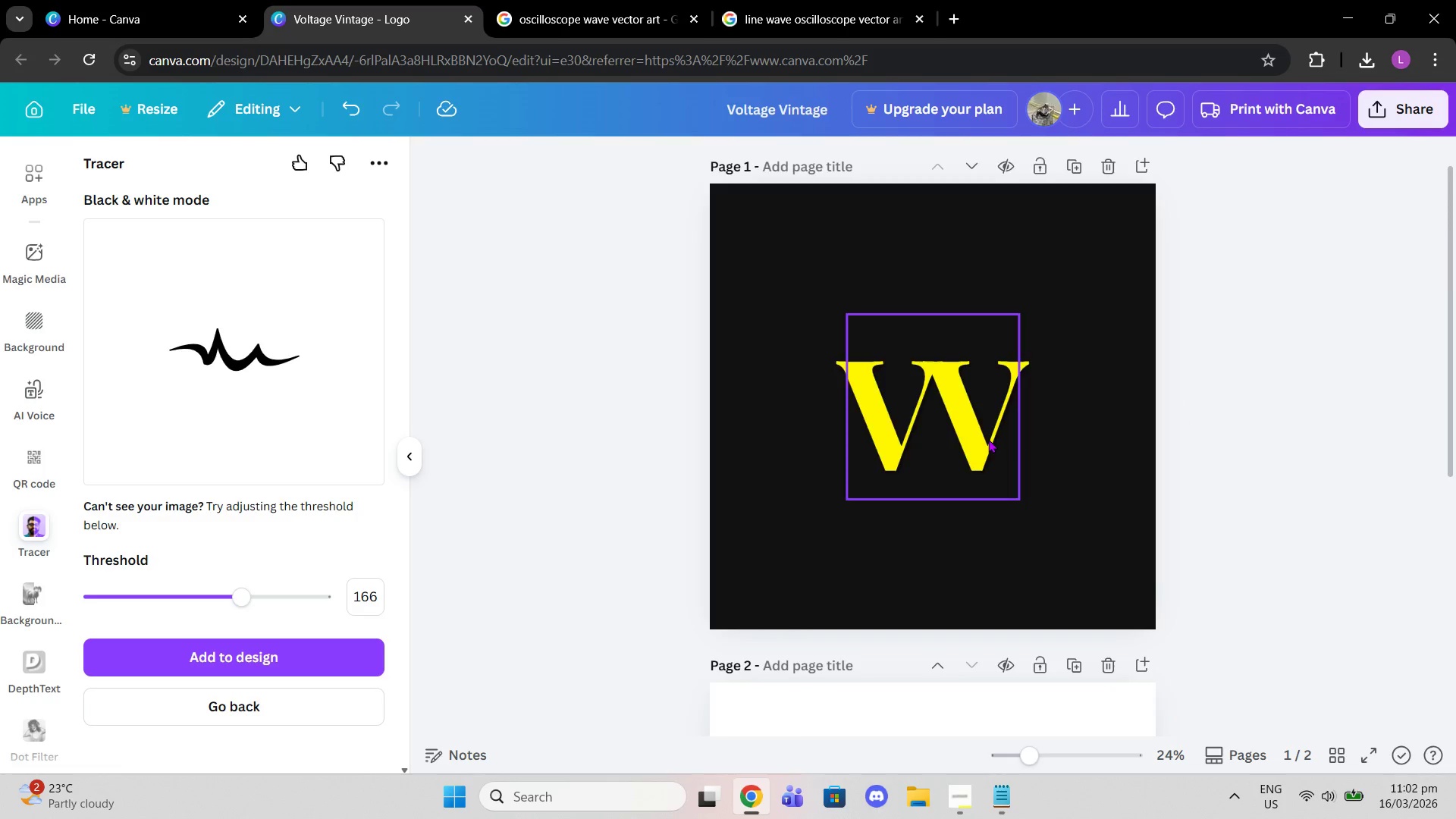 
scroll: coordinate [1009, 450], scroll_direction: down, amount: 4.0
 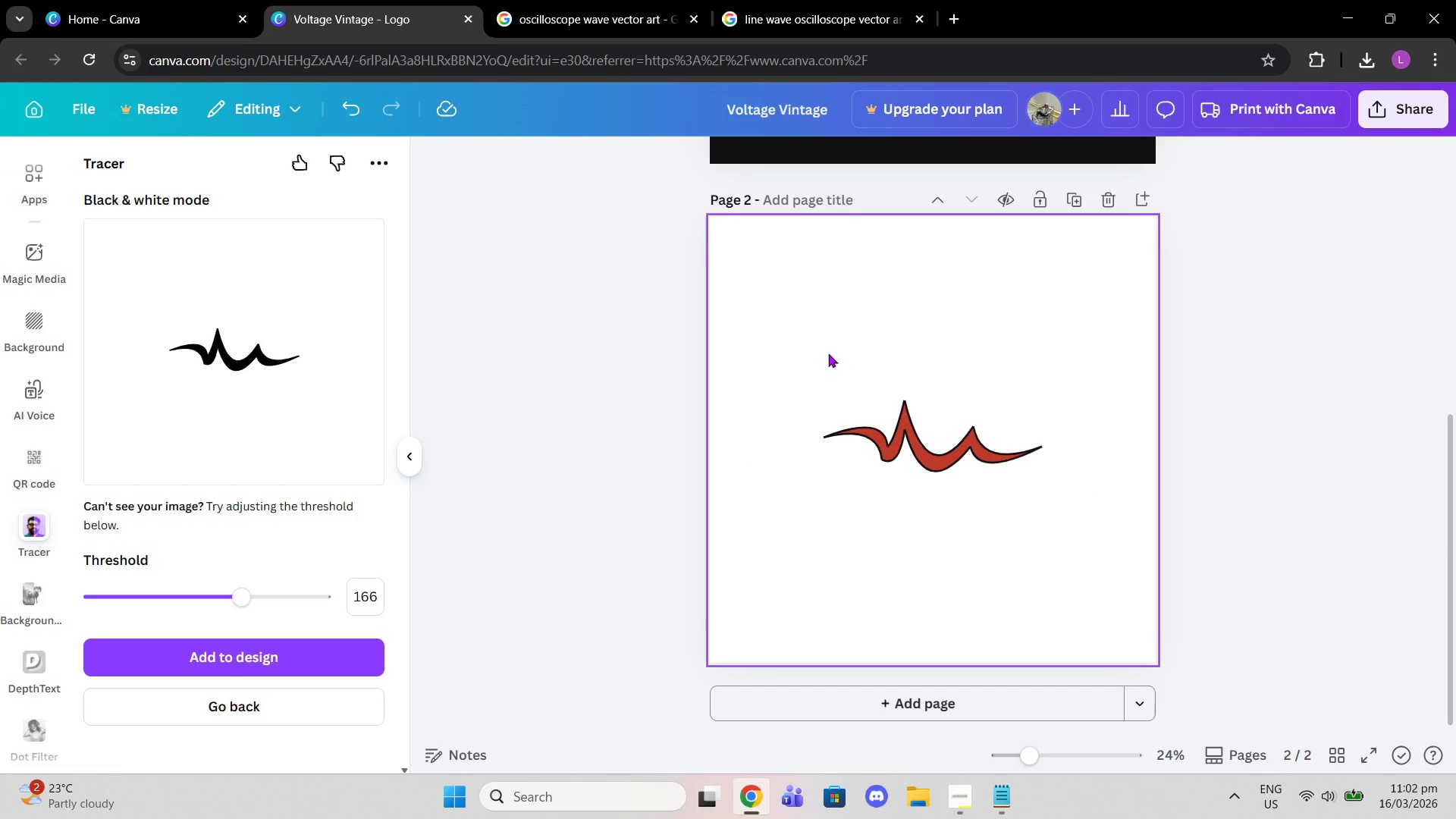 
left_click_drag(start_coordinate=[828, 353], to_coordinate=[1078, 532])
 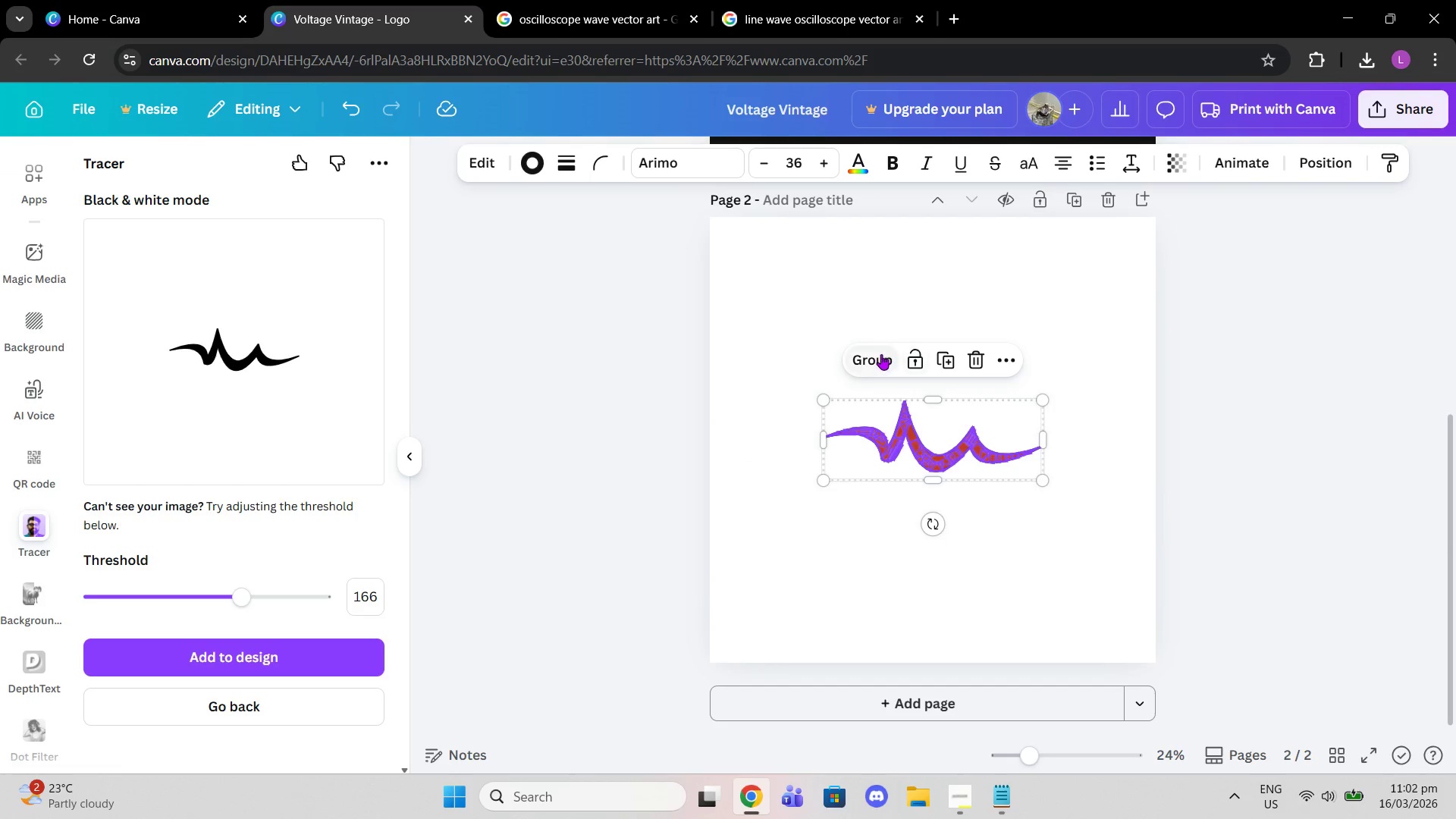 
left_click([879, 356])
 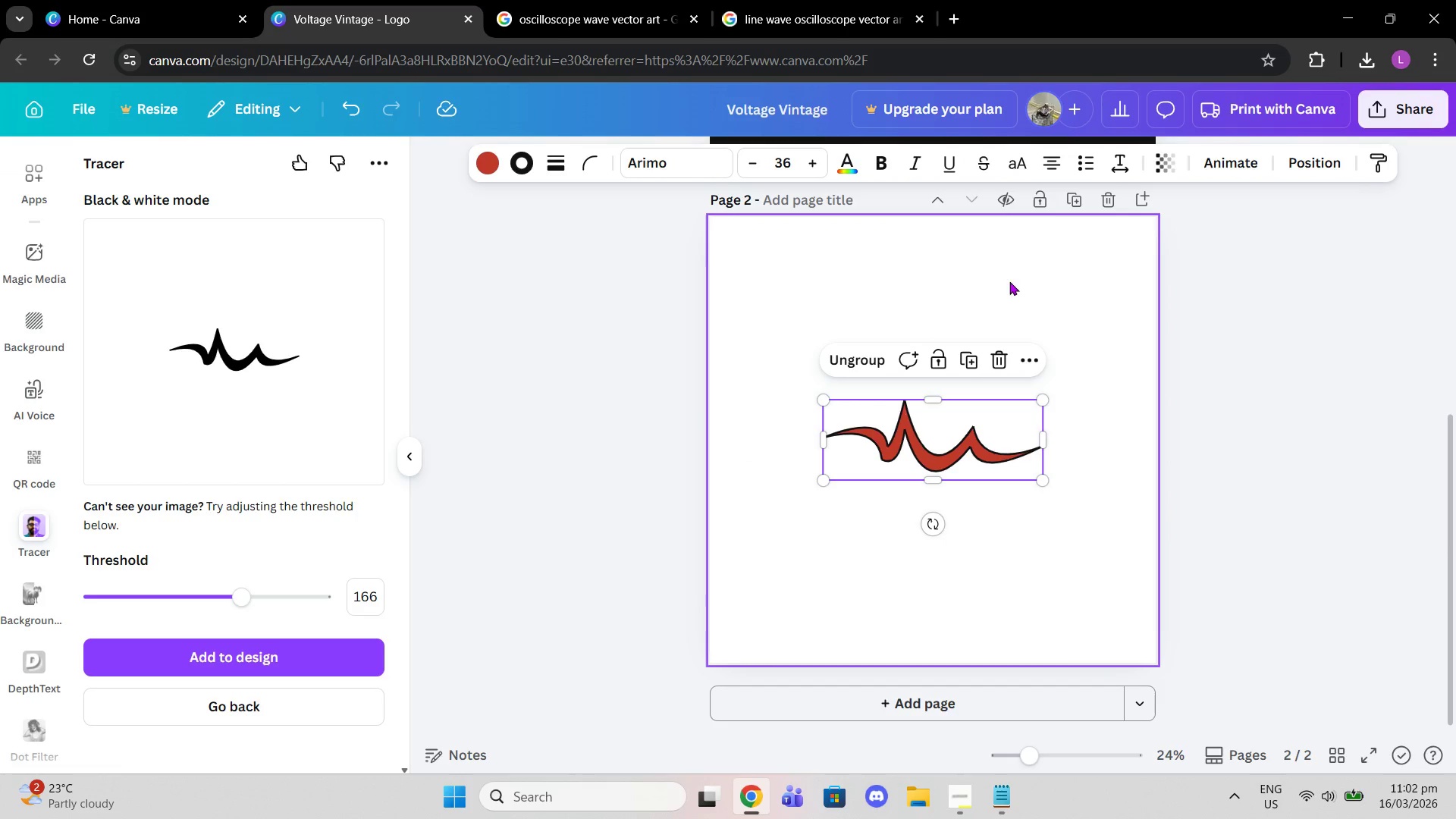 
left_click([1021, 272])
 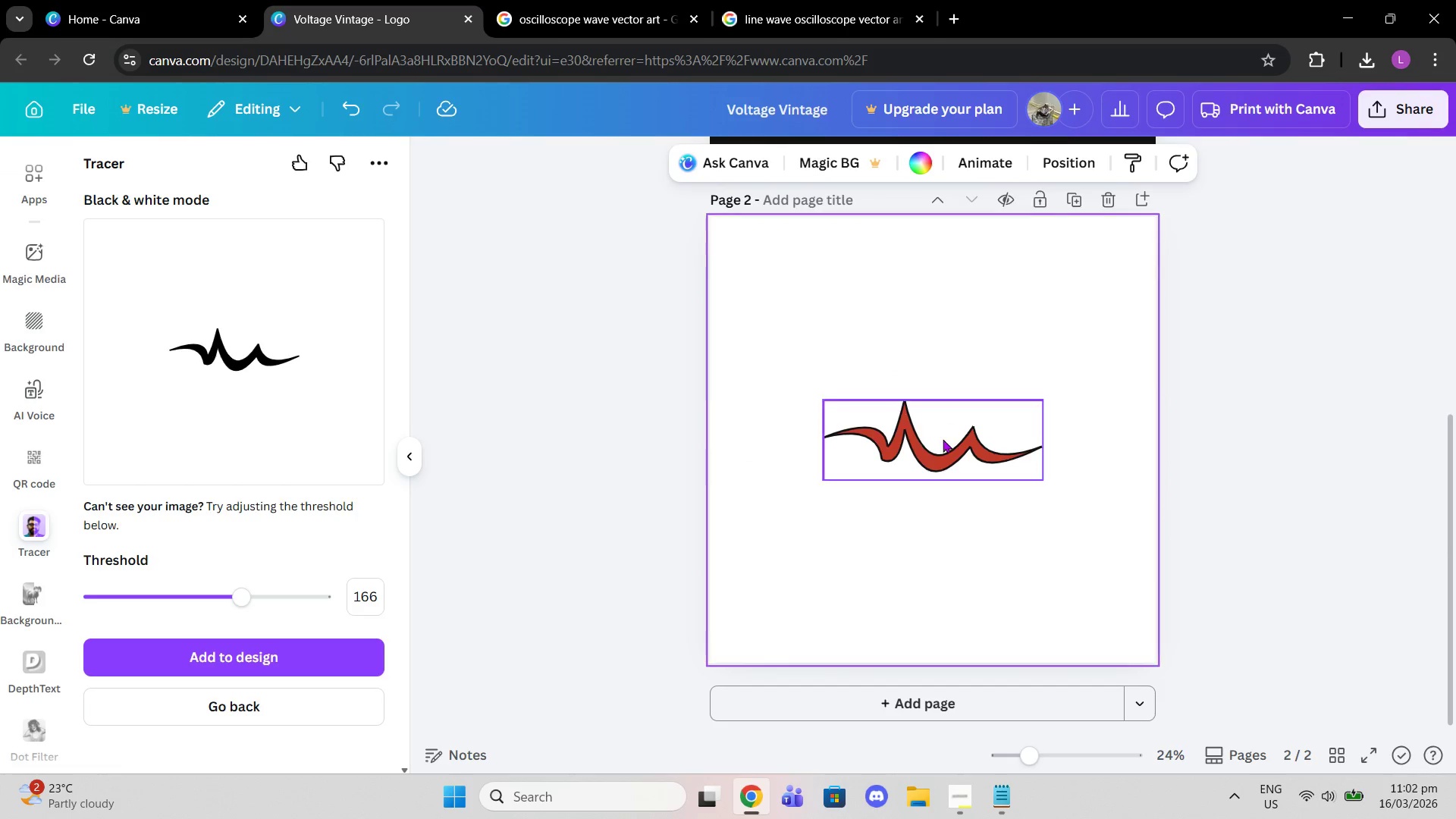 
left_click_drag(start_coordinate=[943, 444], to_coordinate=[947, 431])
 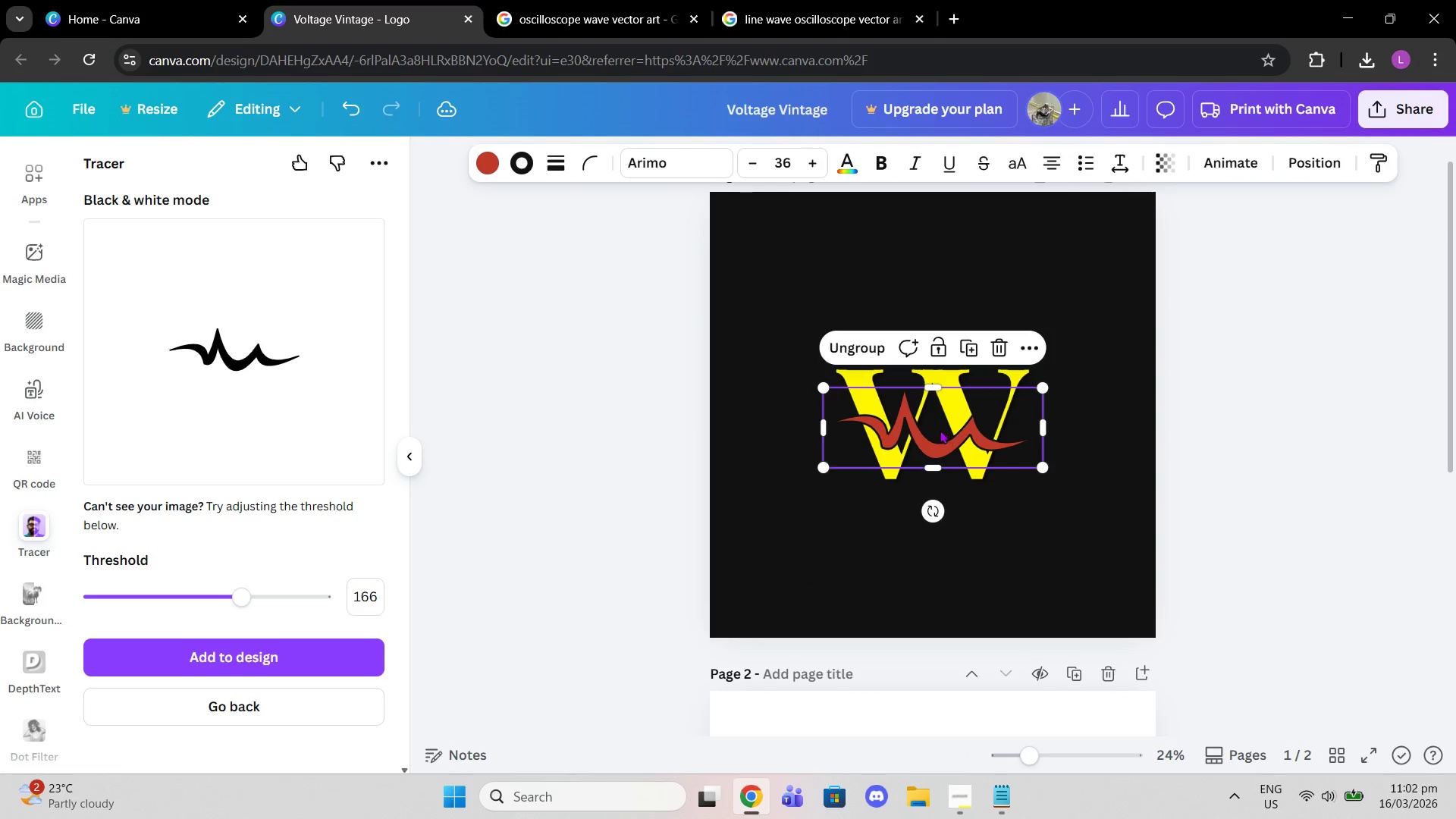 
scroll: coordinate [928, 430], scroll_direction: up, amount: 5.0
 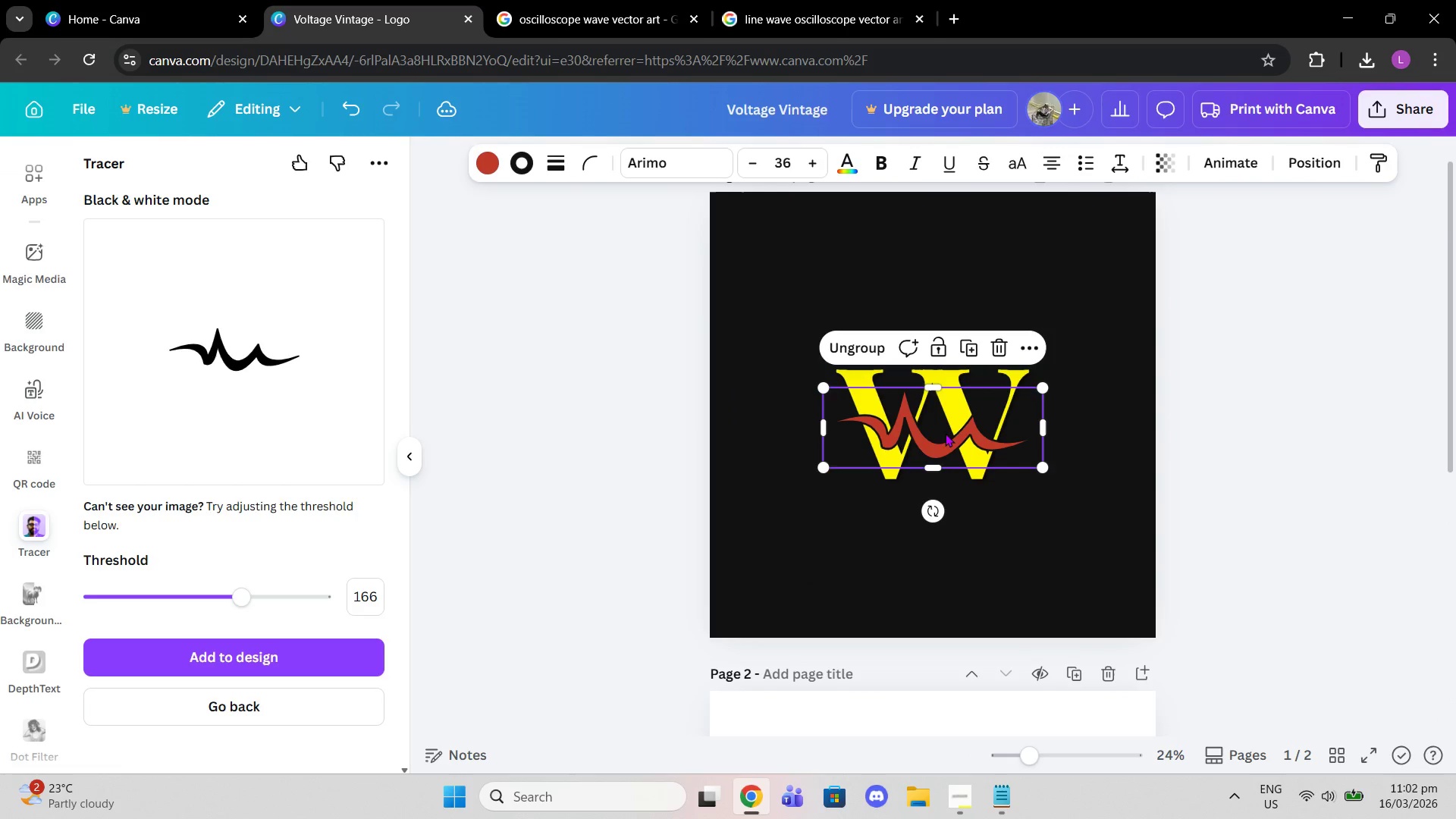 
left_click_drag(start_coordinate=[946, 430], to_coordinate=[950, 430])
 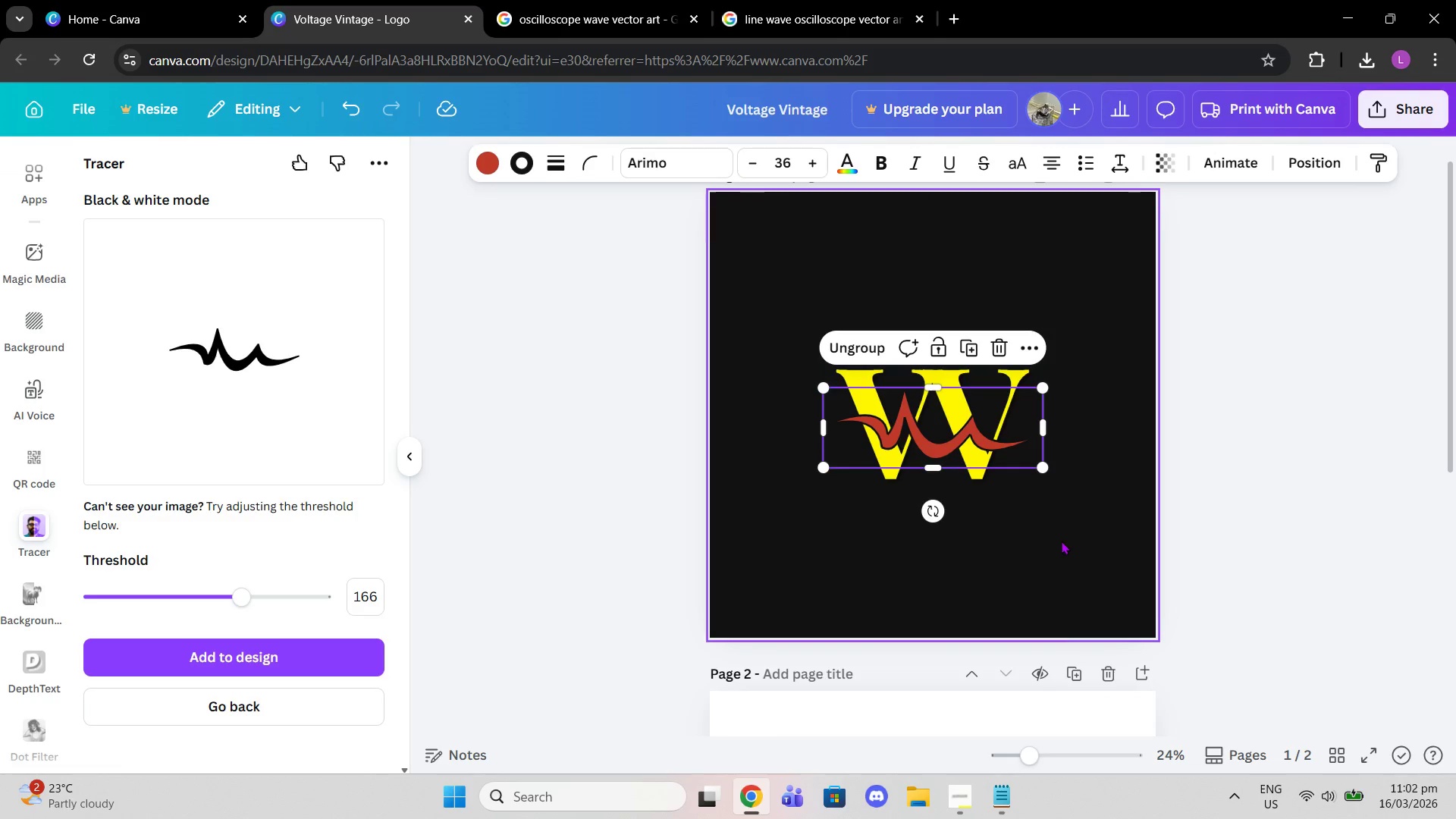 
left_click([1061, 541])
 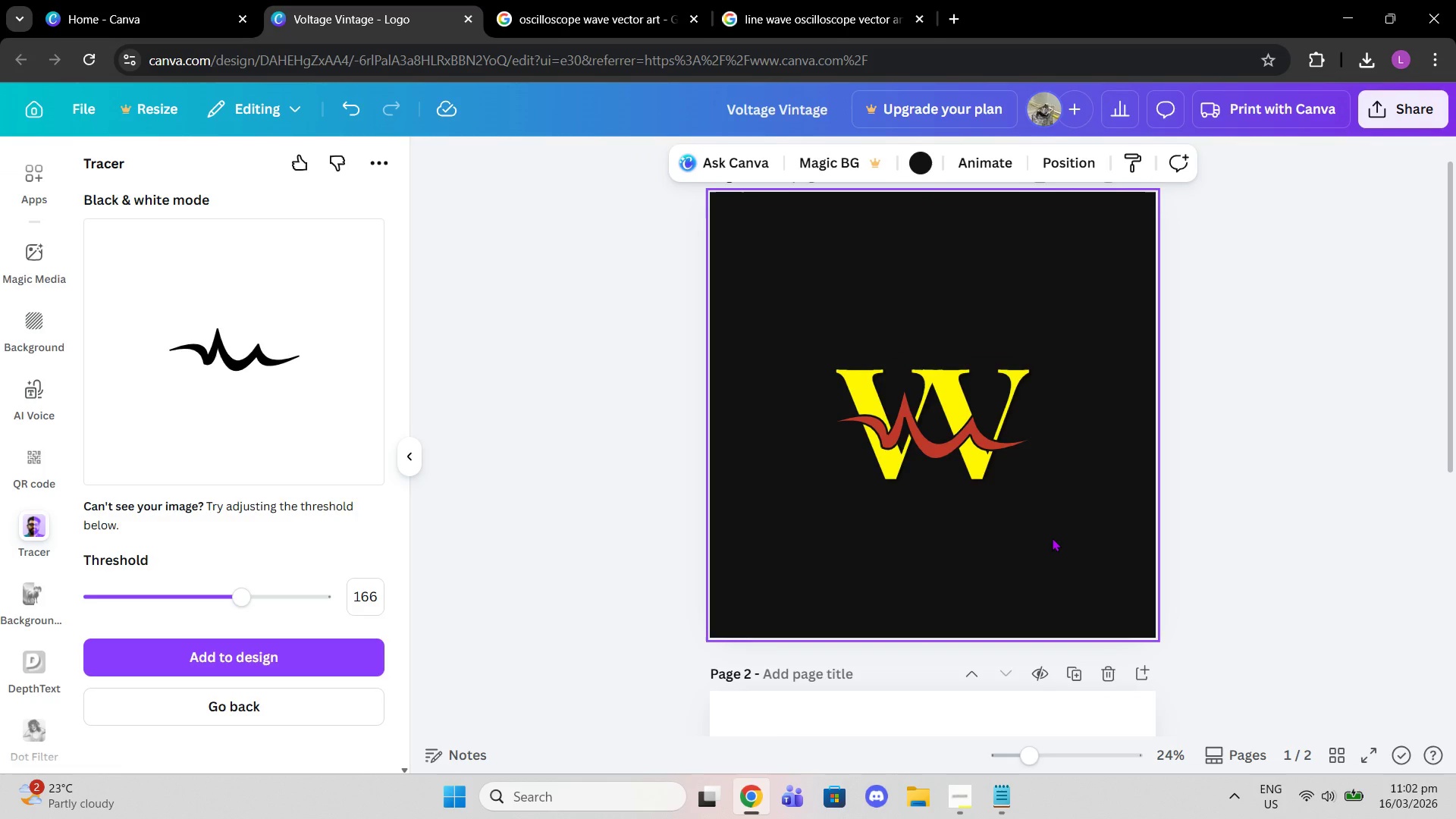 
left_click([931, 419])
 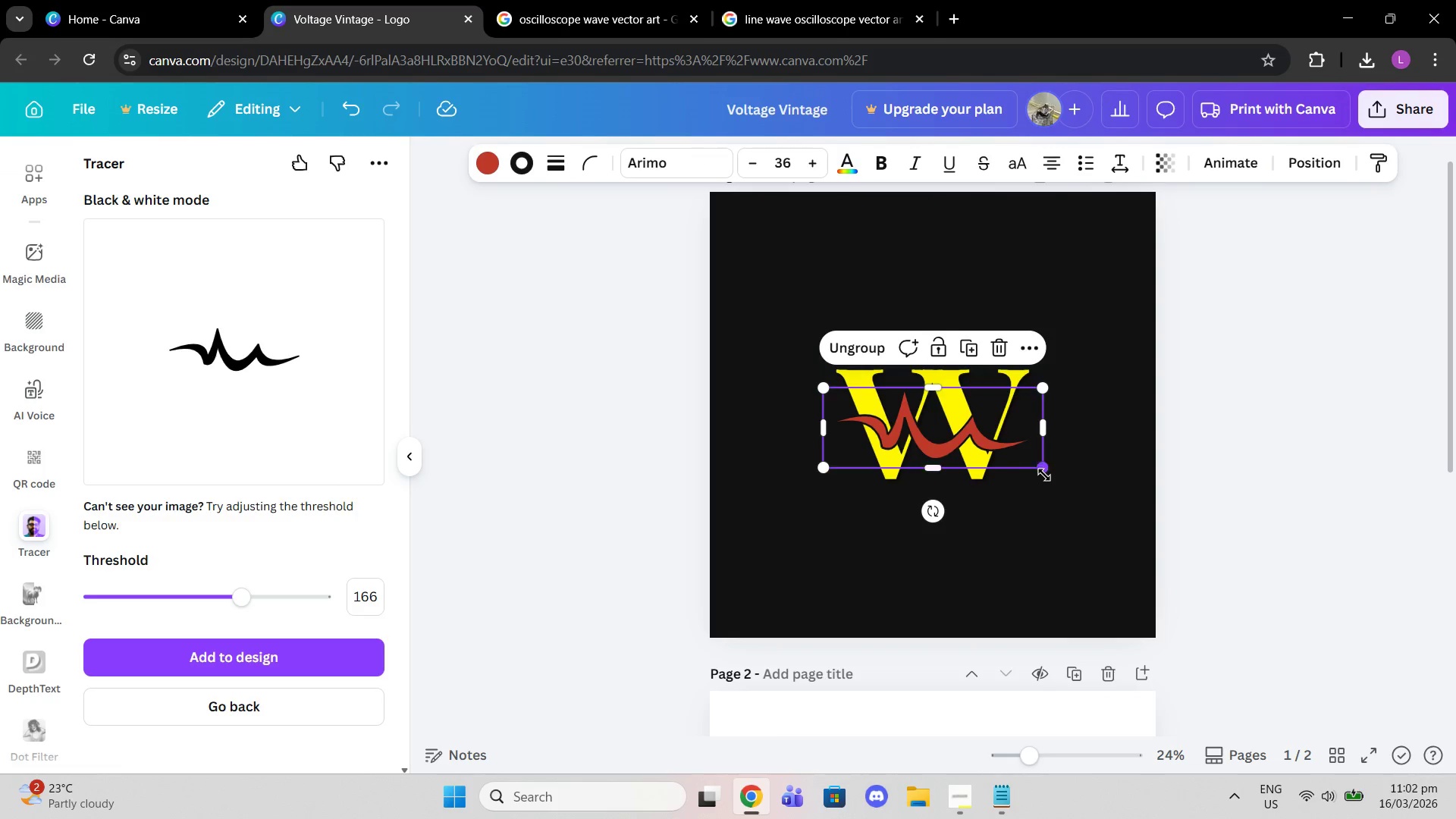 
left_click_drag(start_coordinate=[1045, 475], to_coordinate=[1096, 500])
 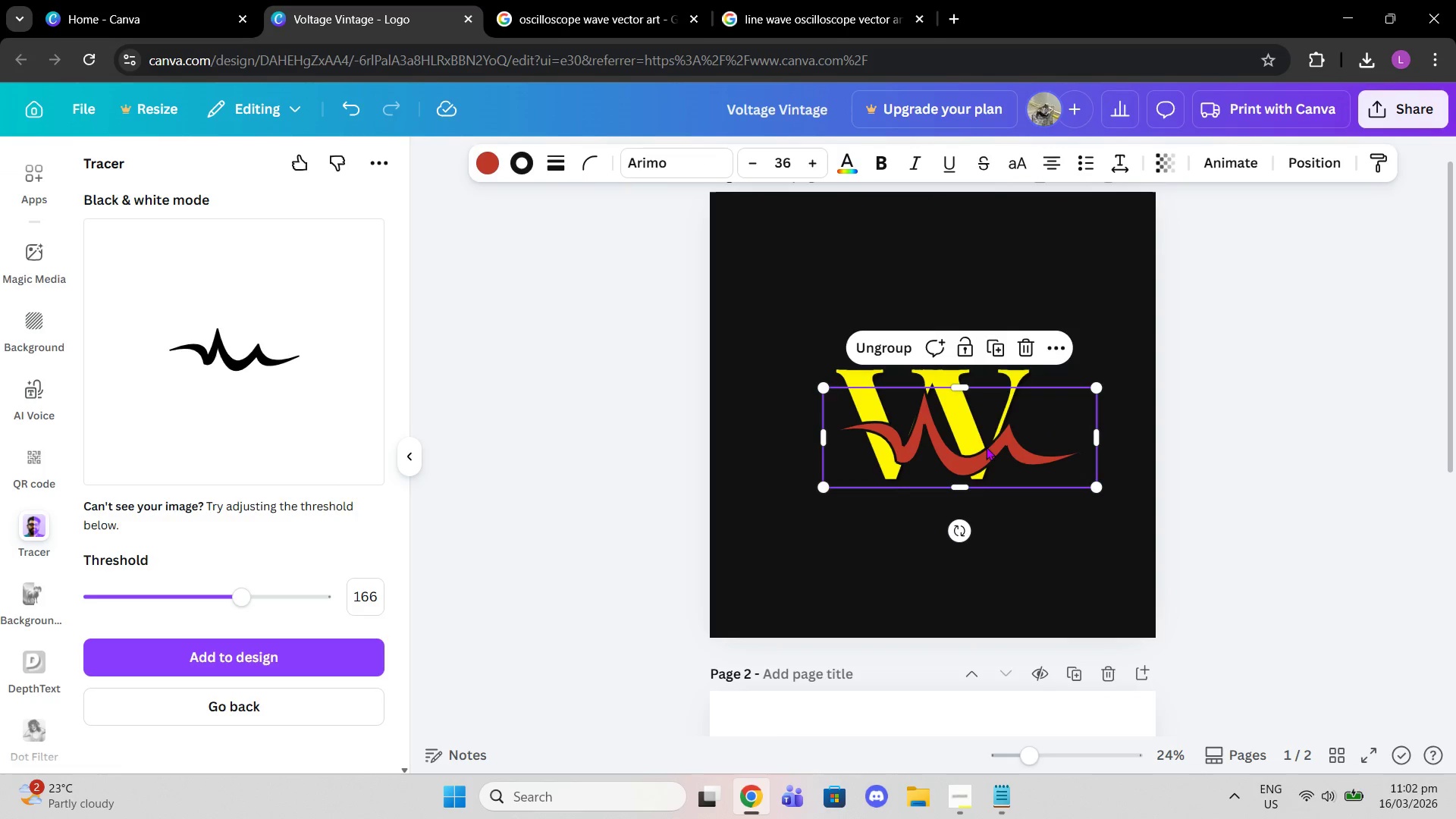 
left_click_drag(start_coordinate=[986, 447], to_coordinate=[962, 446])
 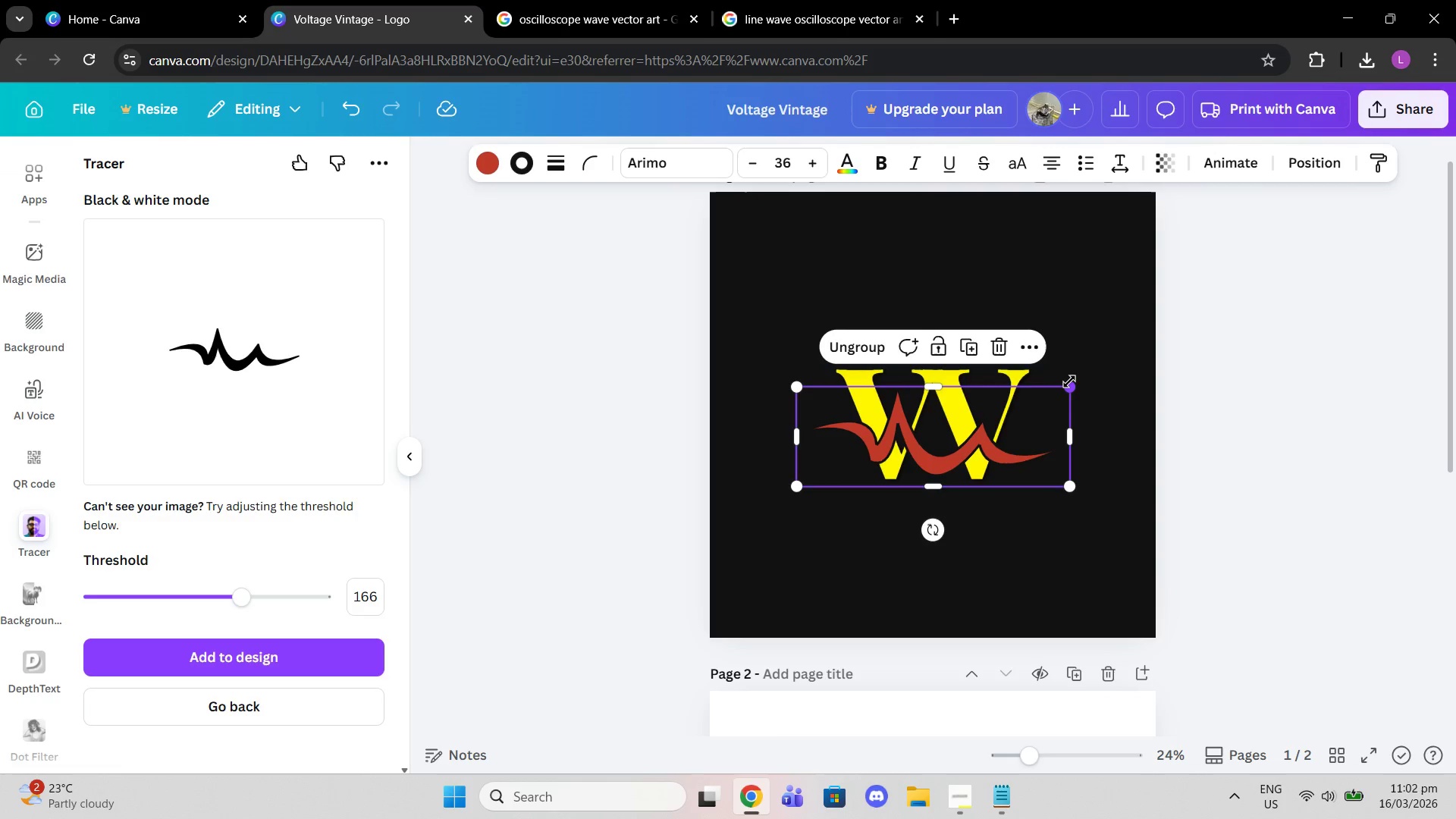 
left_click_drag(start_coordinate=[1073, 381], to_coordinate=[1047, 409])
 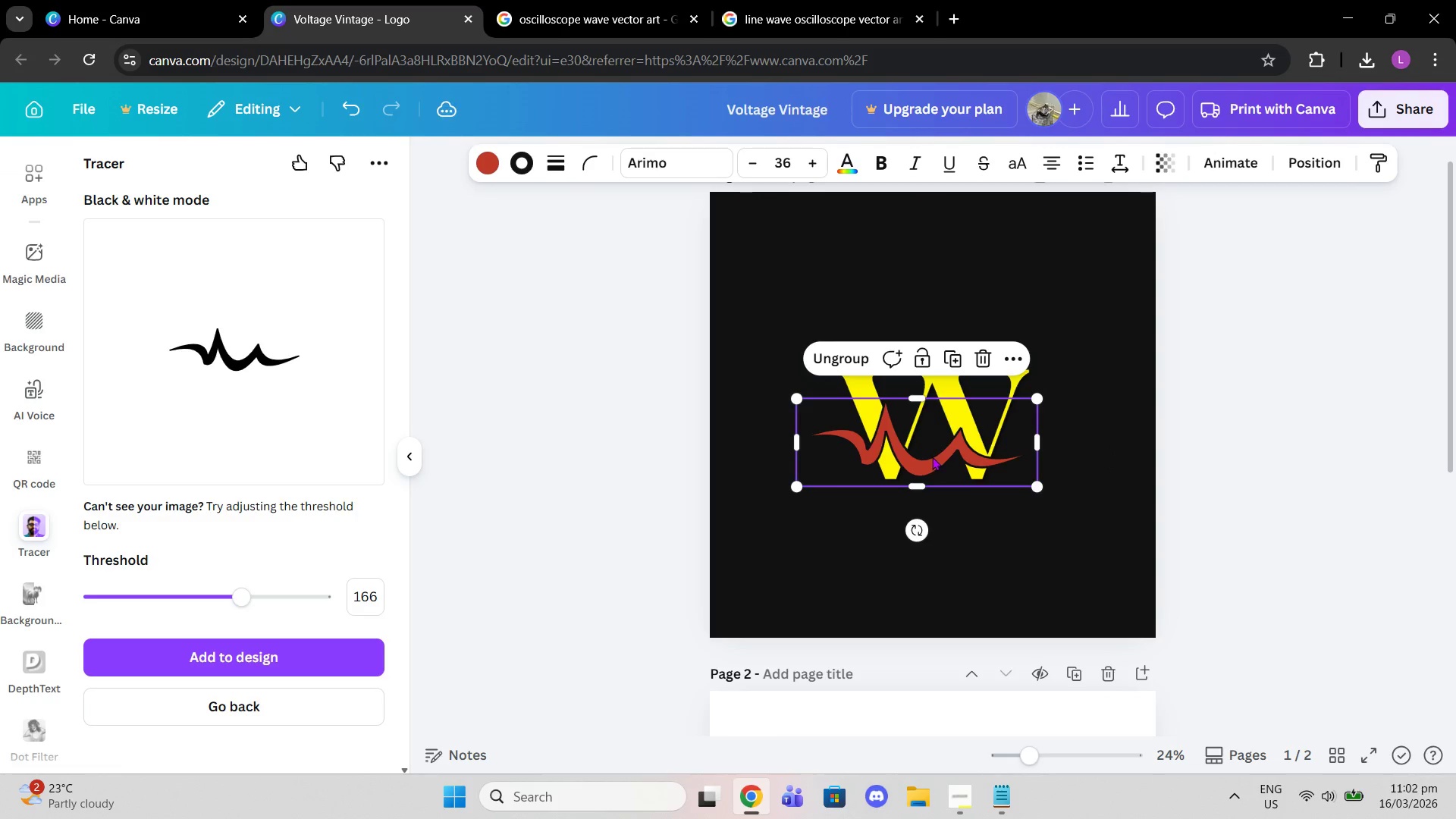 
left_click_drag(start_coordinate=[932, 457], to_coordinate=[952, 446])
 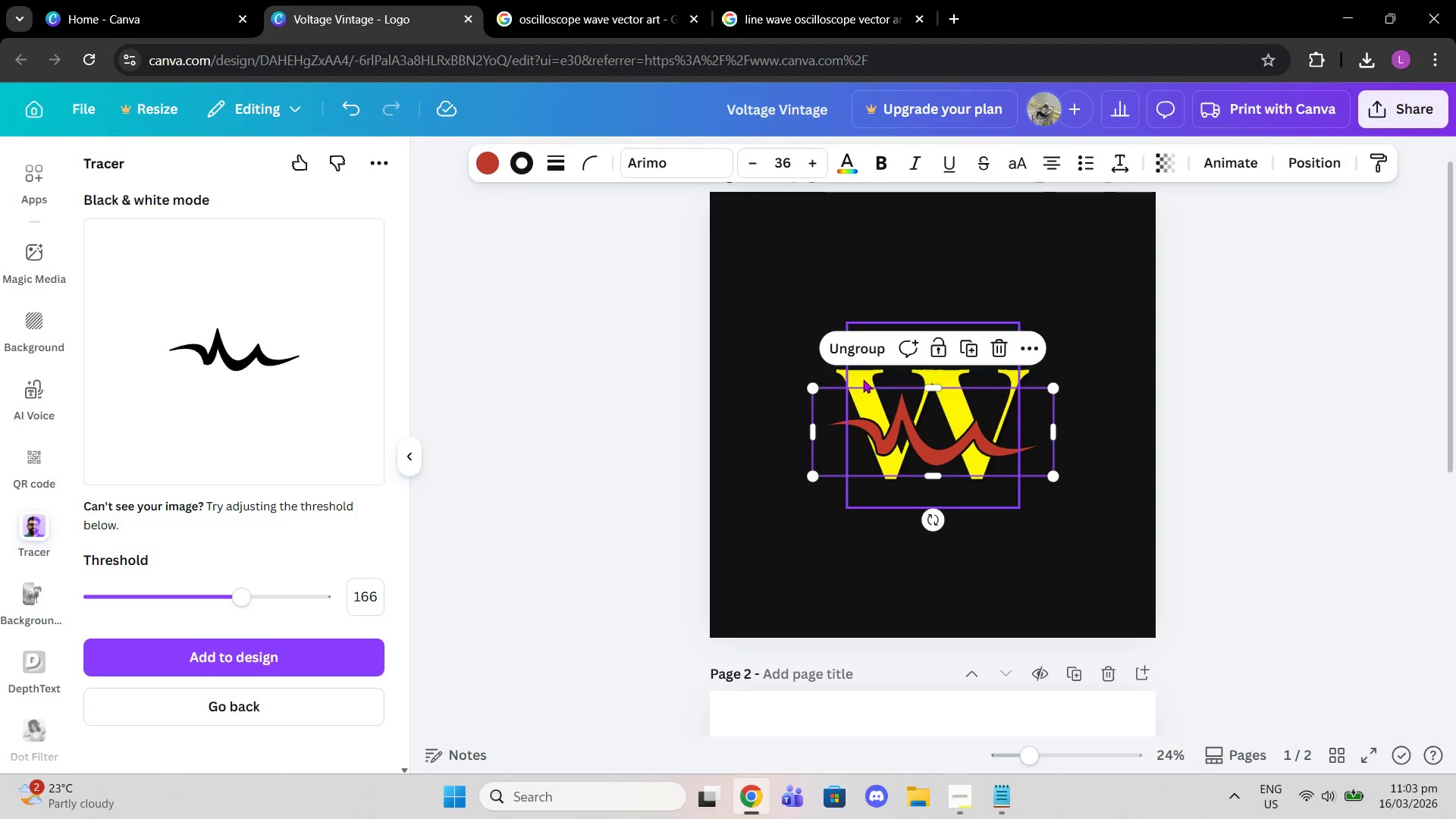 
left_click([863, 379])
 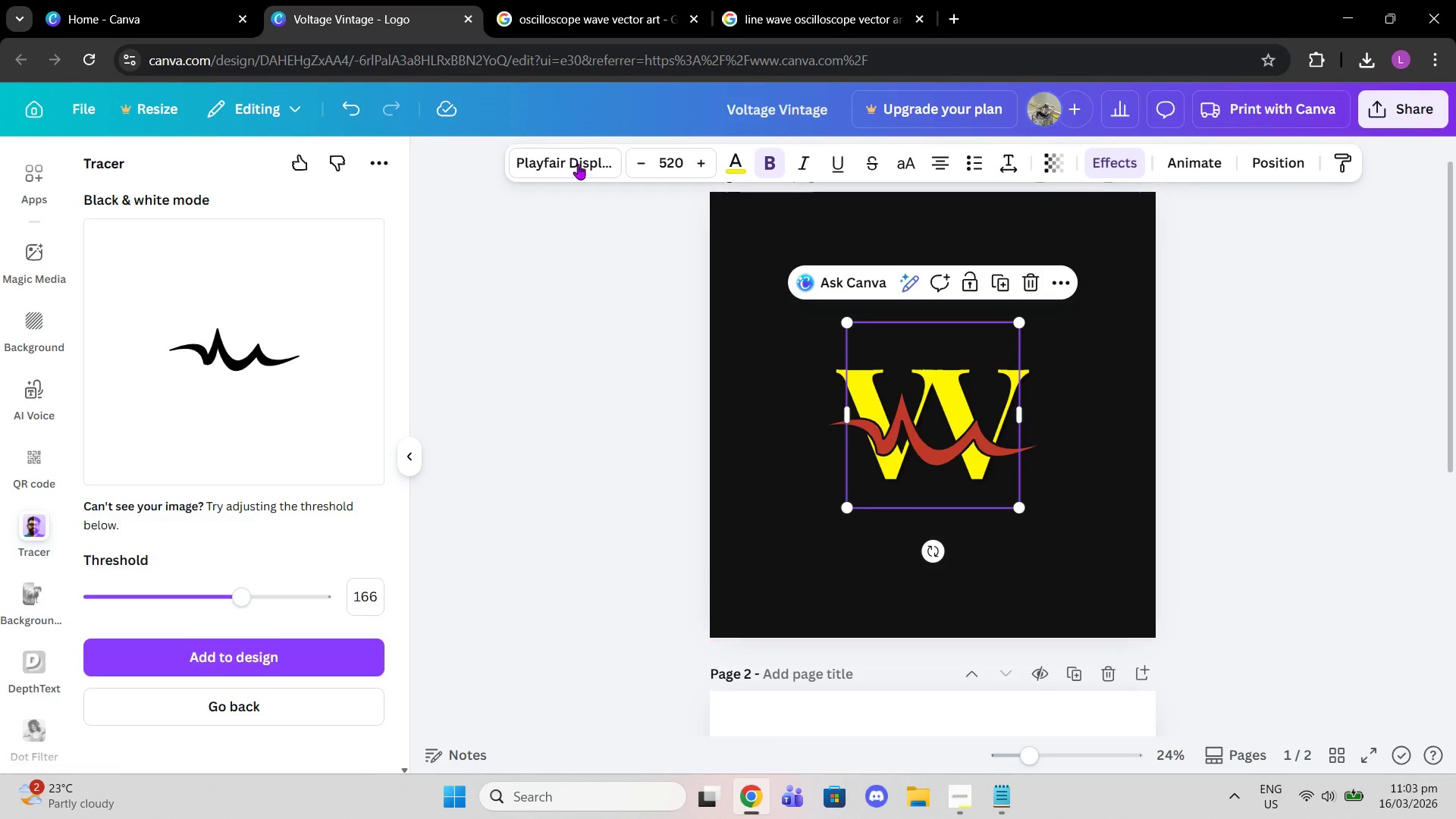 
left_click([561, 155])
 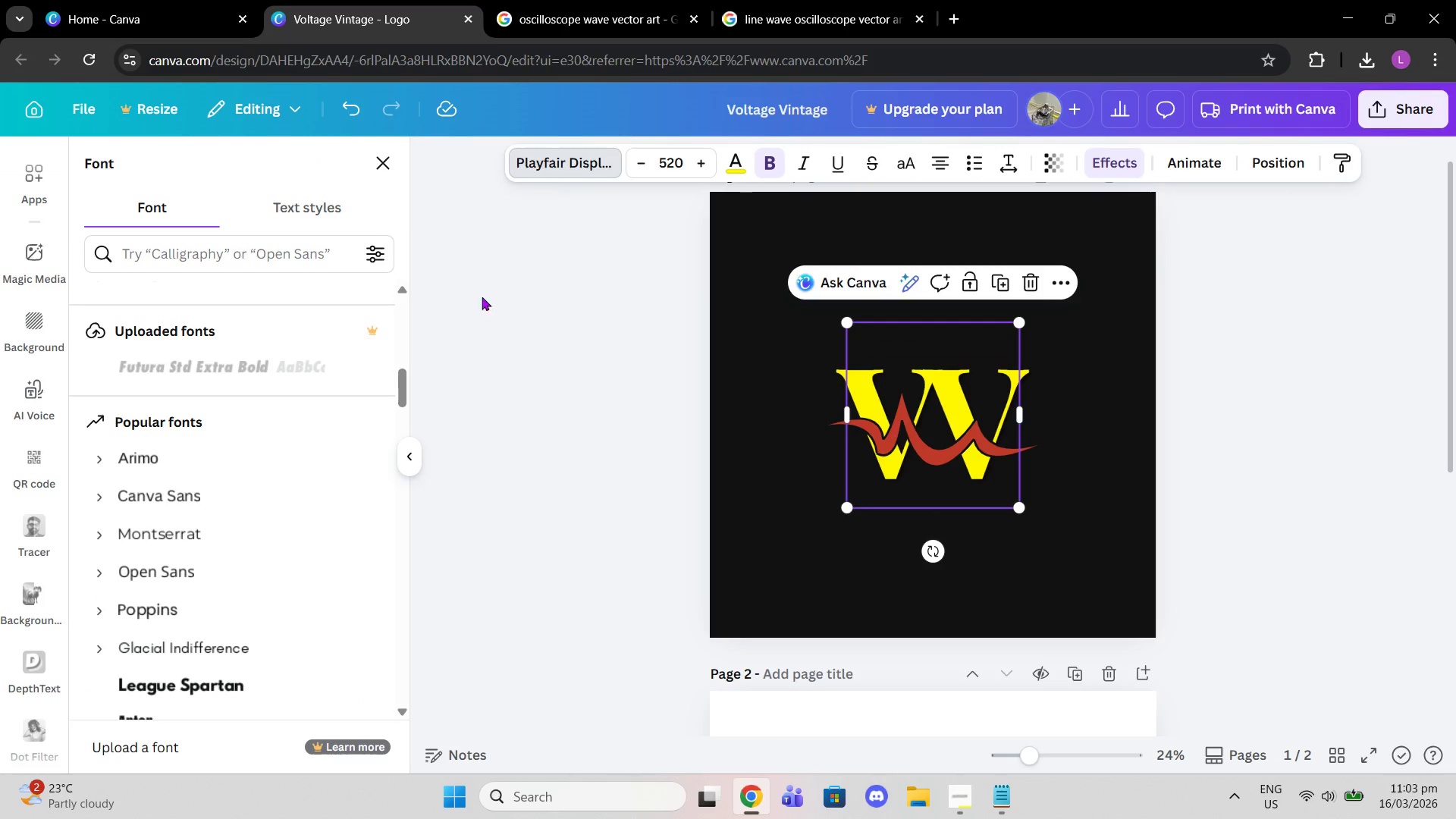 
scroll: coordinate [262, 507], scroll_direction: down, amount: 1.0
 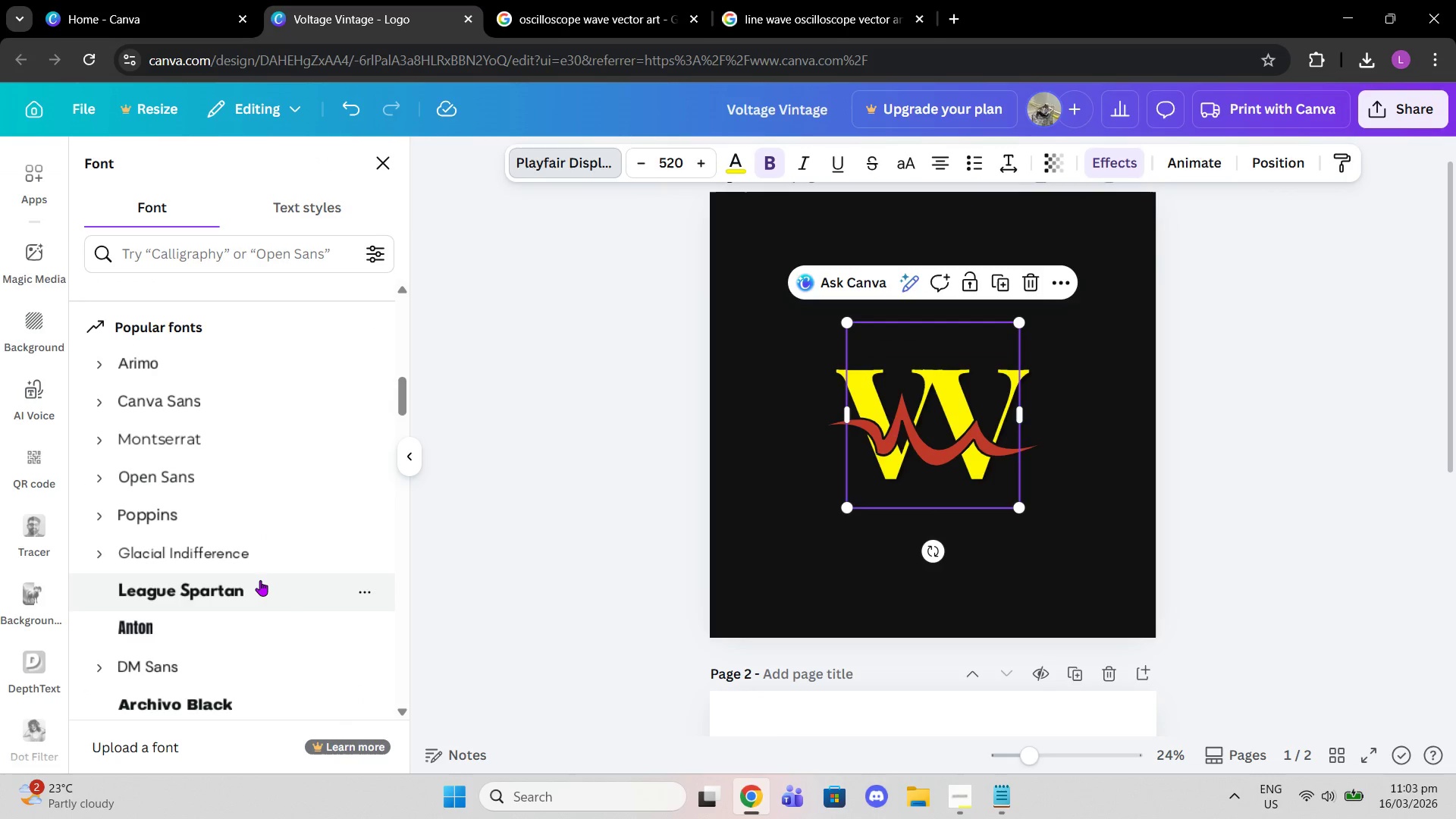 
left_click([260, 581])
 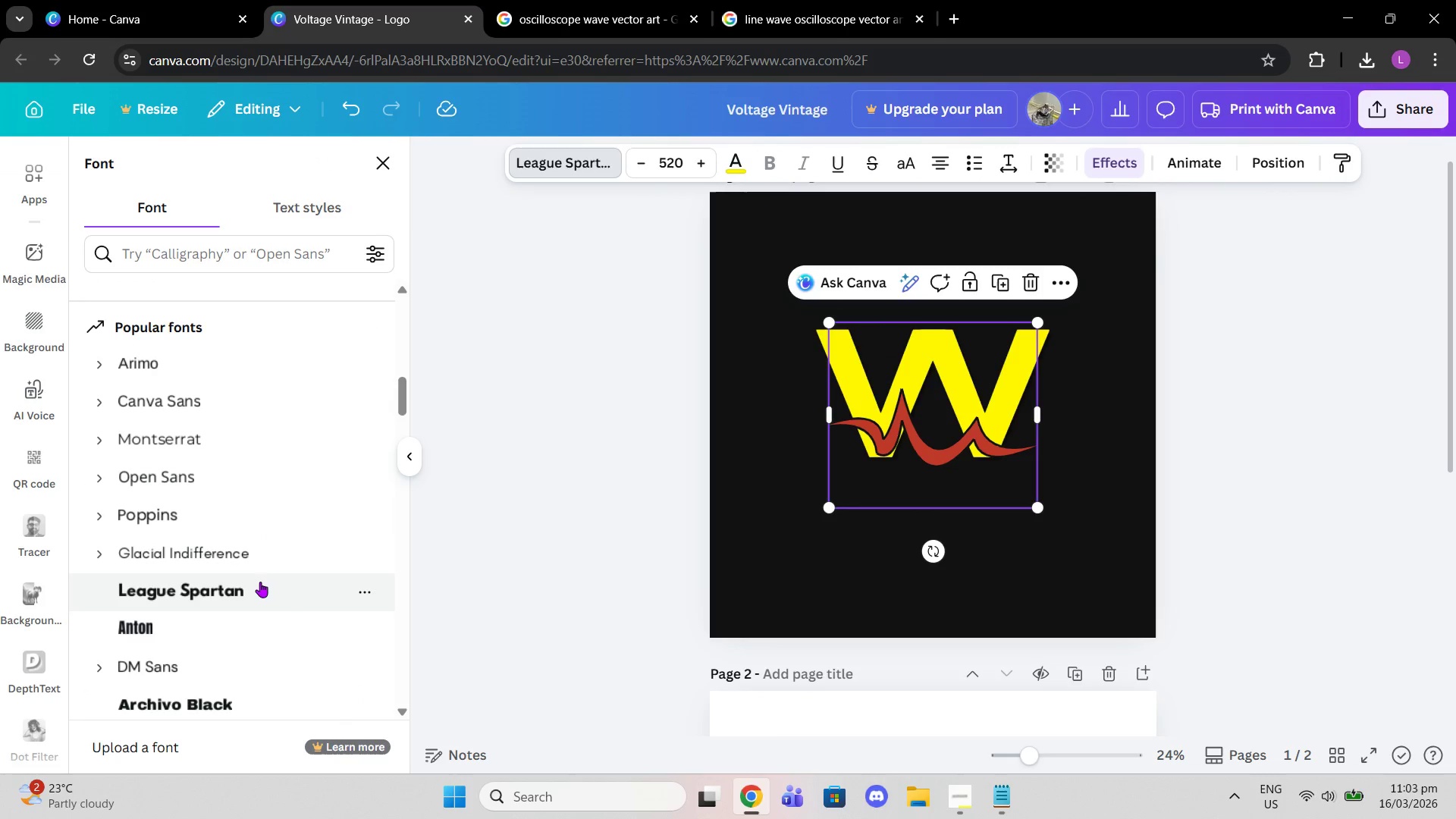 
scroll: coordinate [268, 607], scroll_direction: down, amount: 1.0
 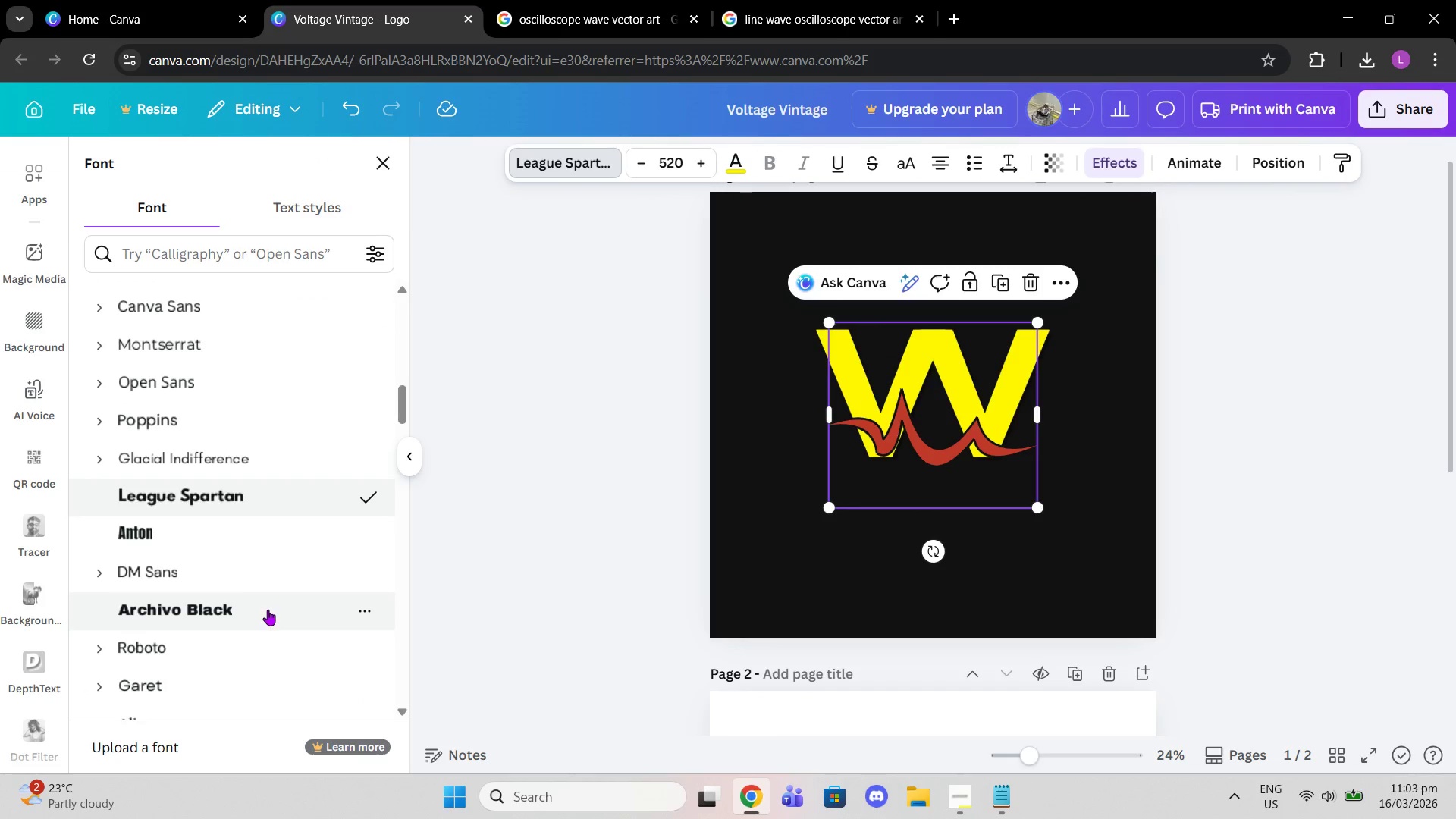 
left_click([268, 610])
 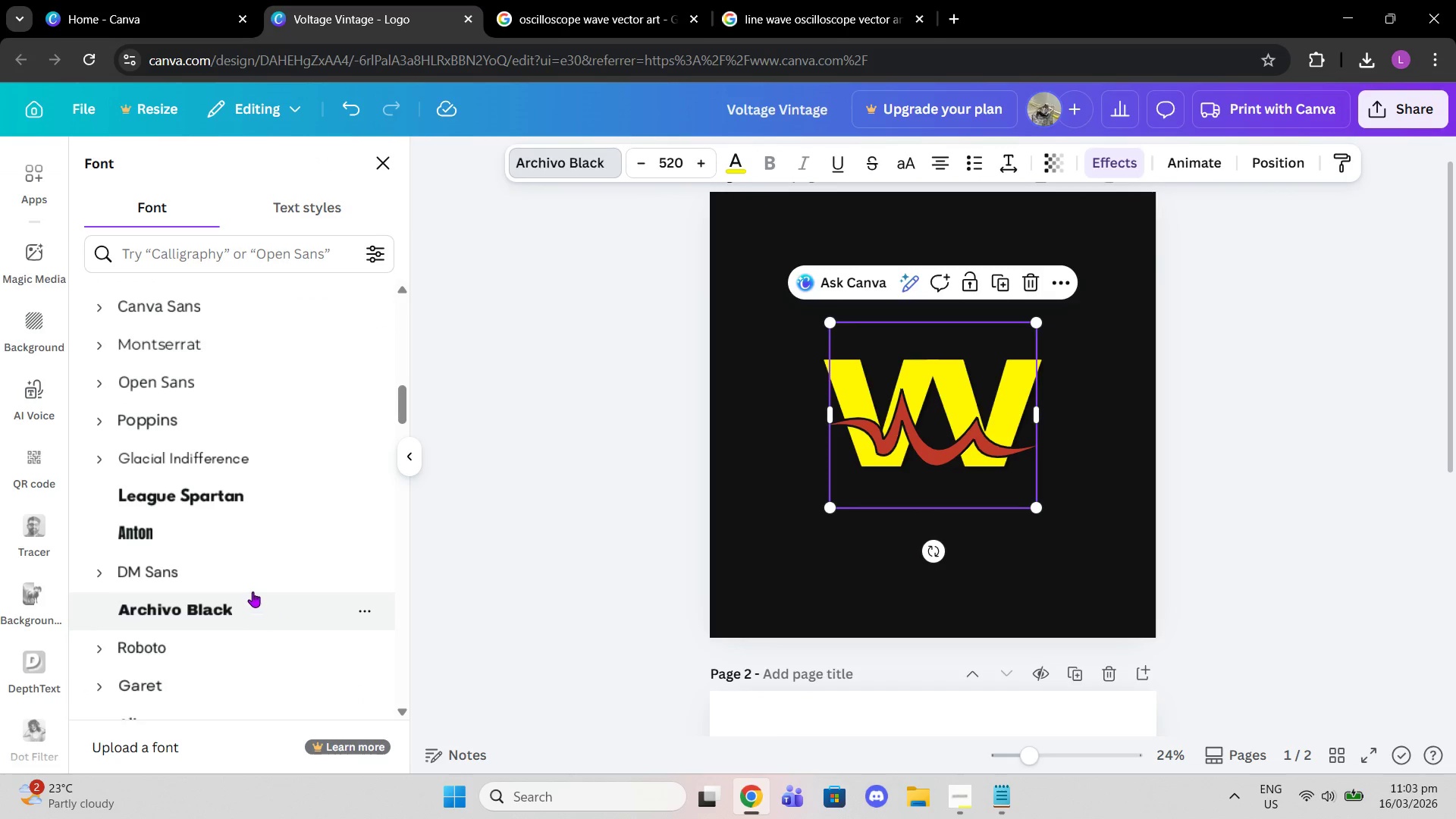 
left_click([251, 588])
 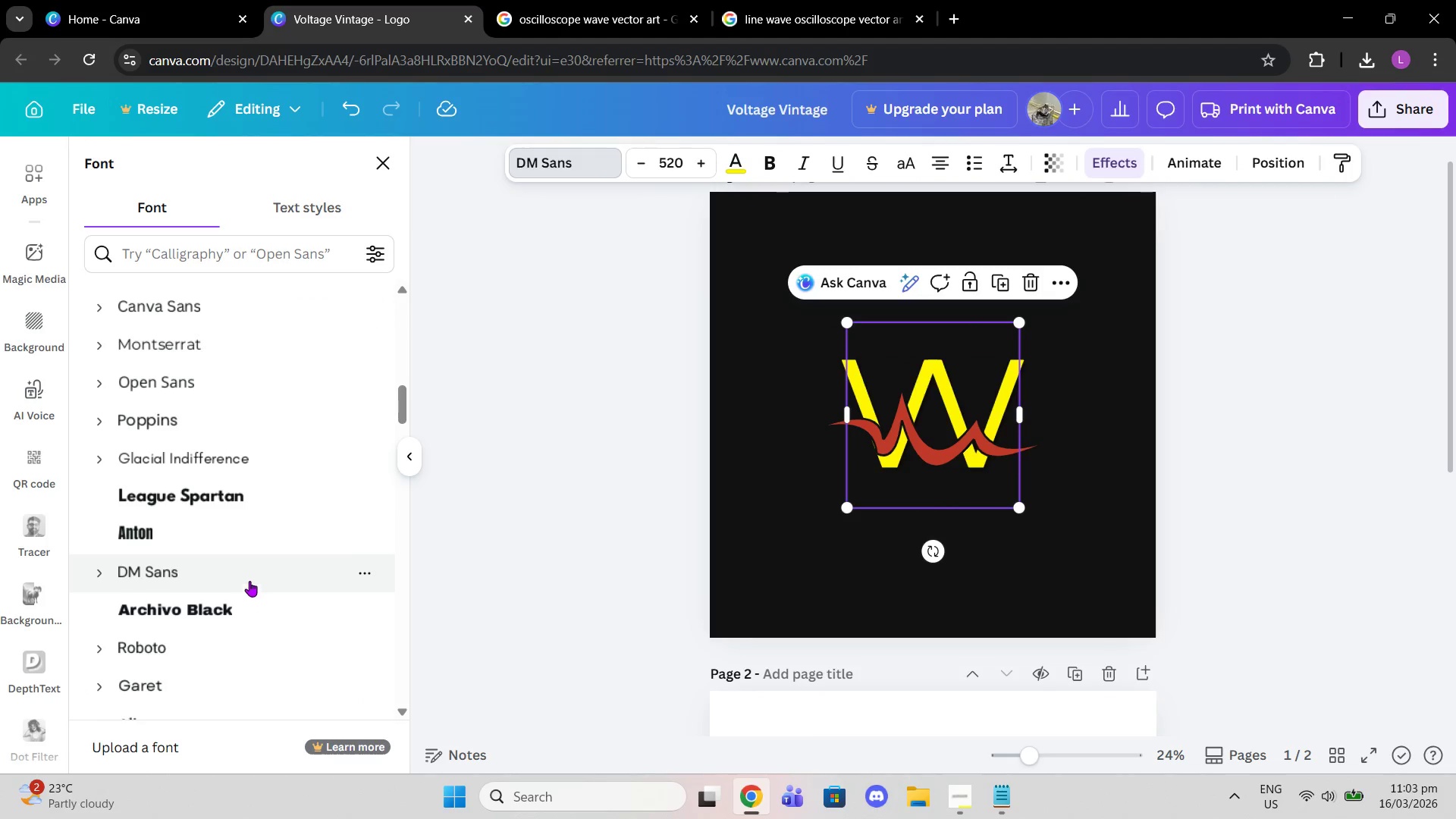 
scroll: coordinate [227, 594], scroll_direction: down, amount: 3.0
 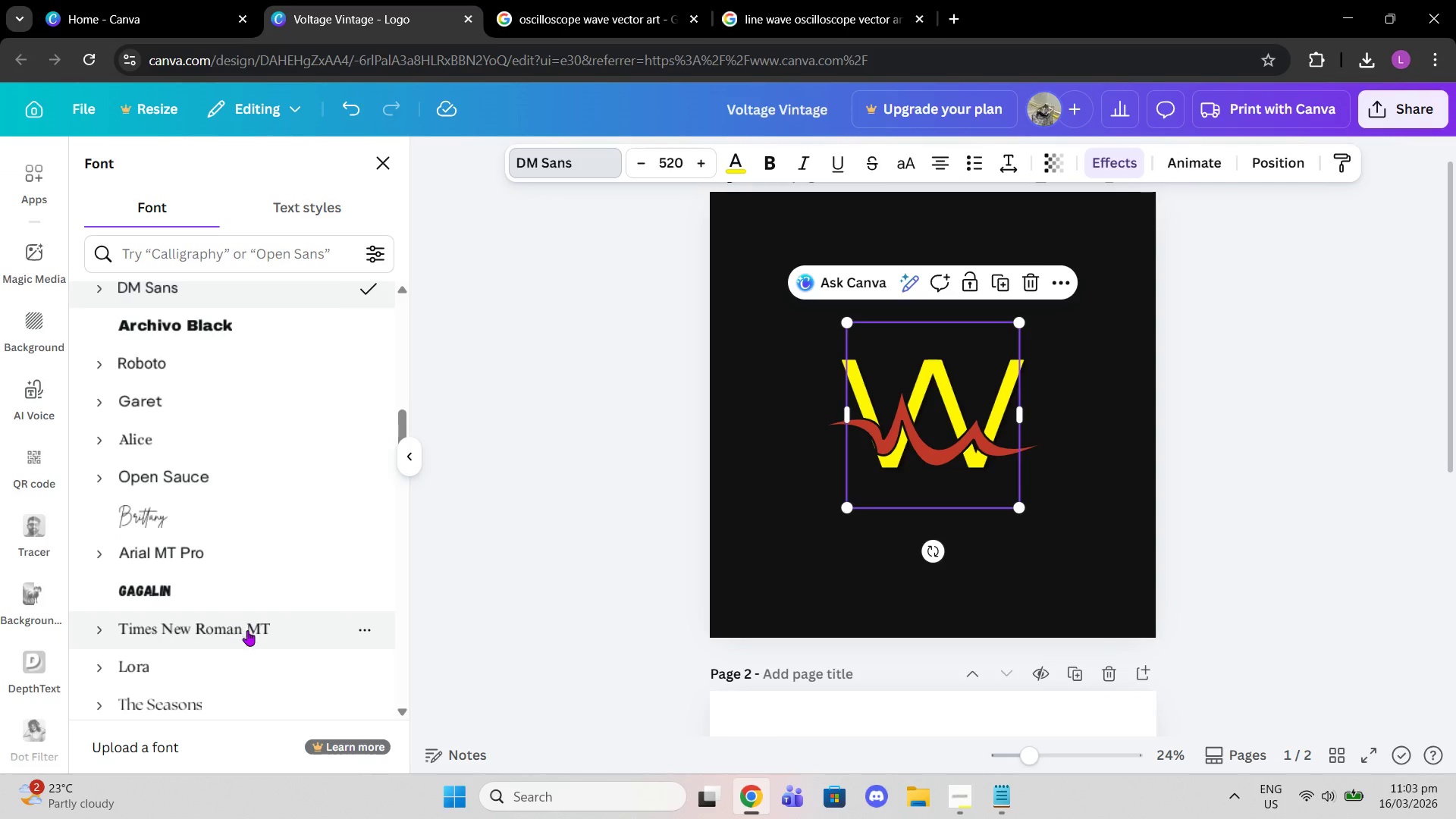 
left_click([247, 630])
 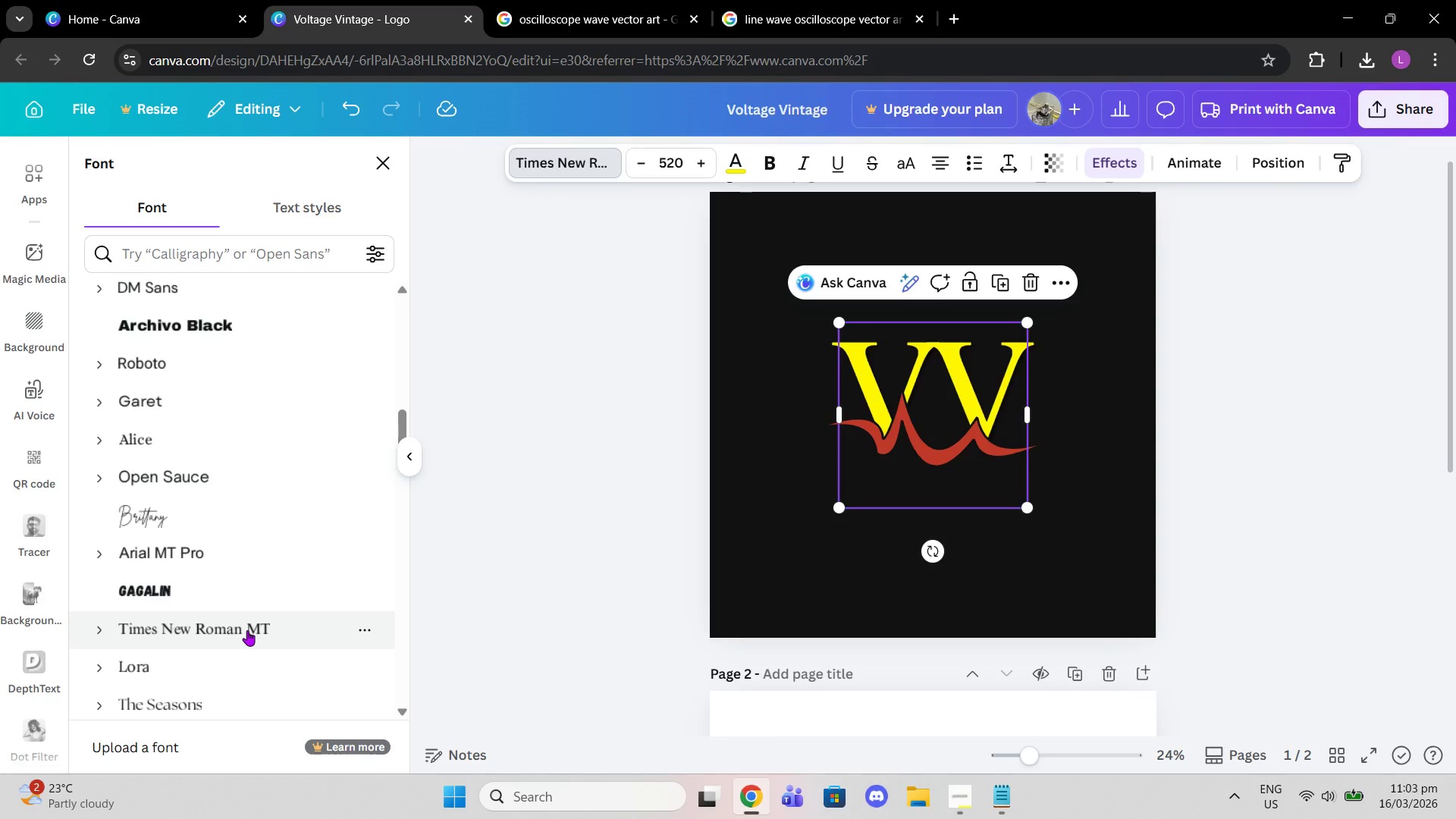 
scroll: coordinate [247, 630], scroll_direction: down, amount: 1.0
 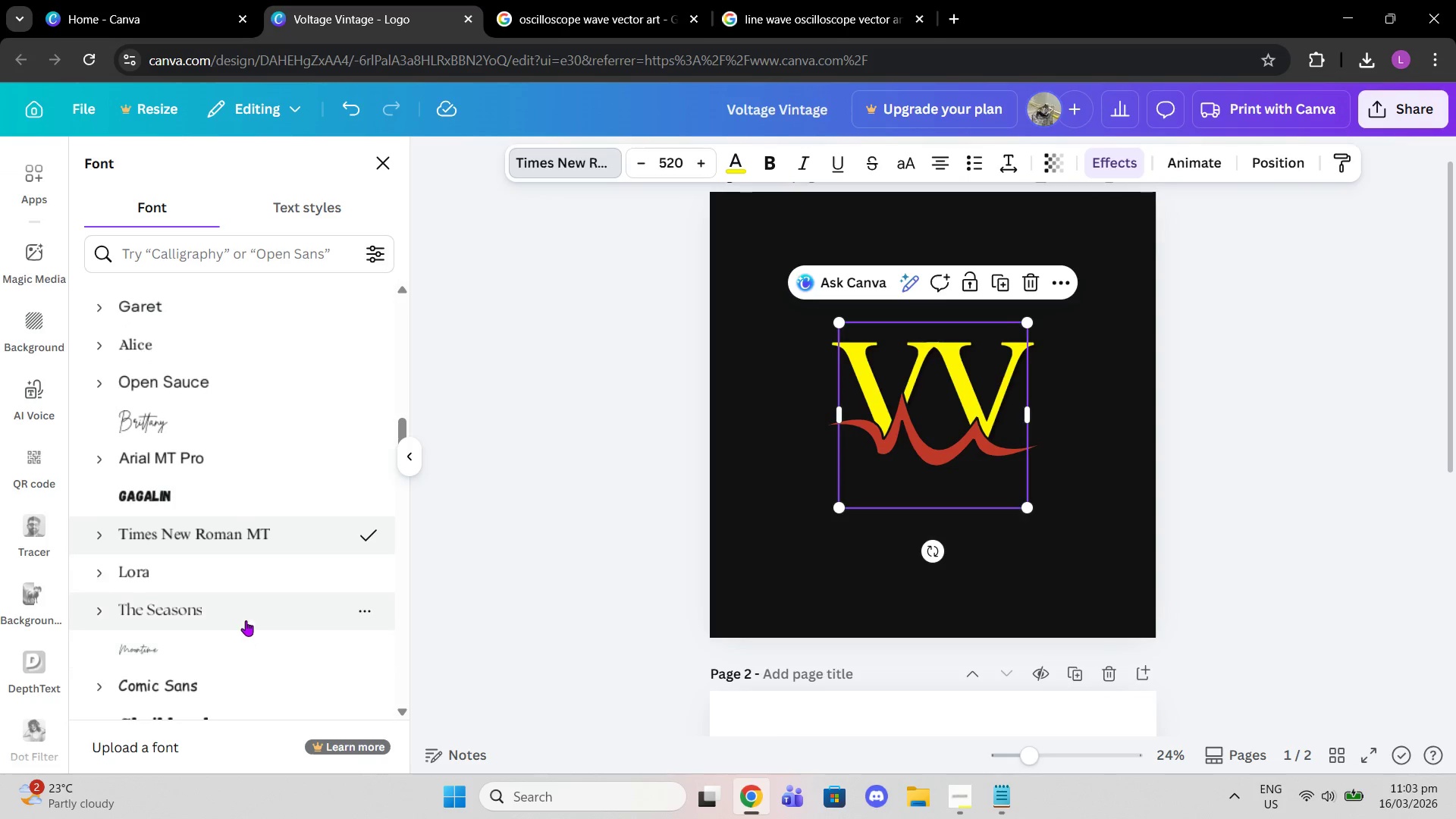 
left_click([243, 615])
 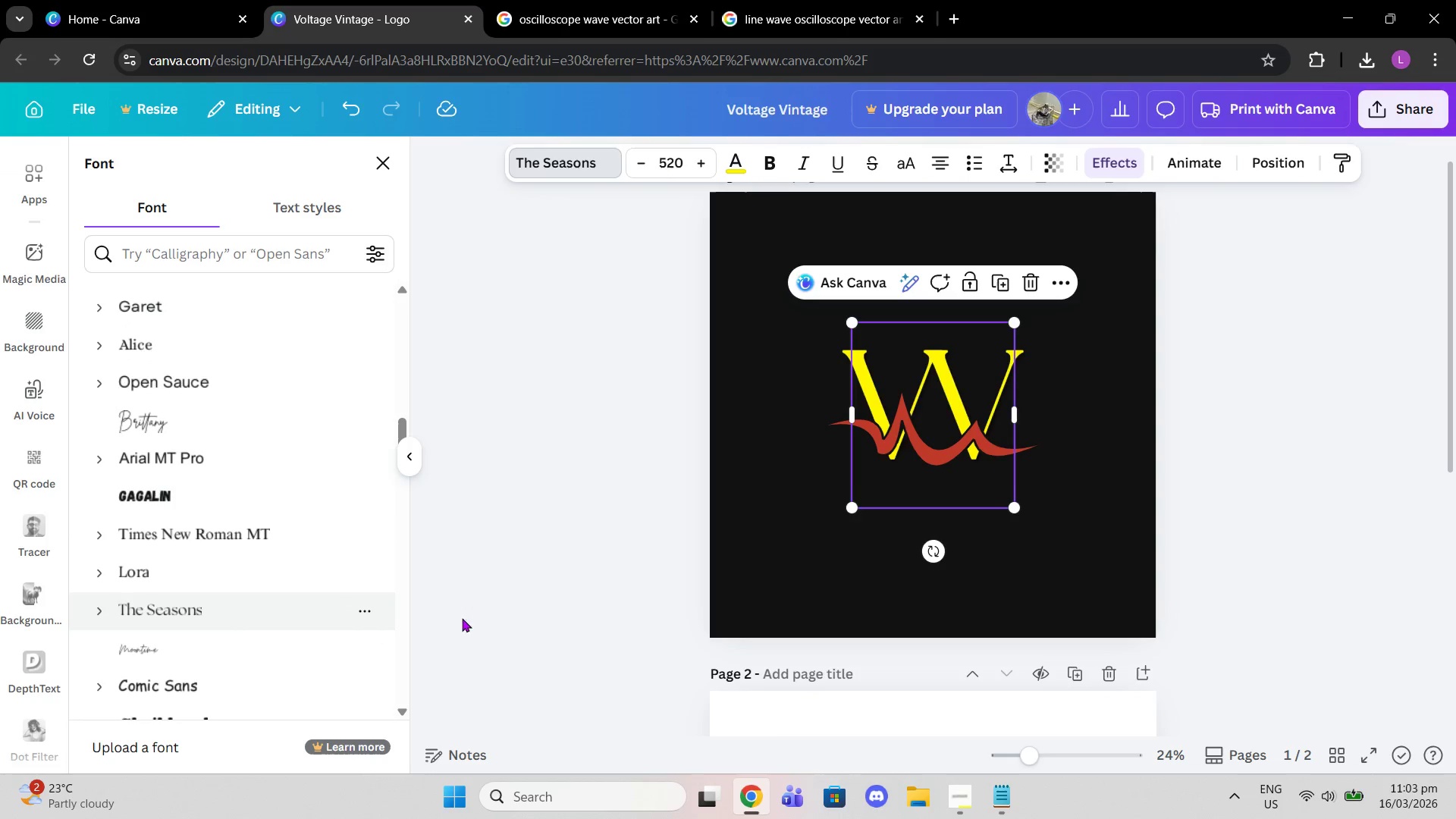 
key(Control+Z)
 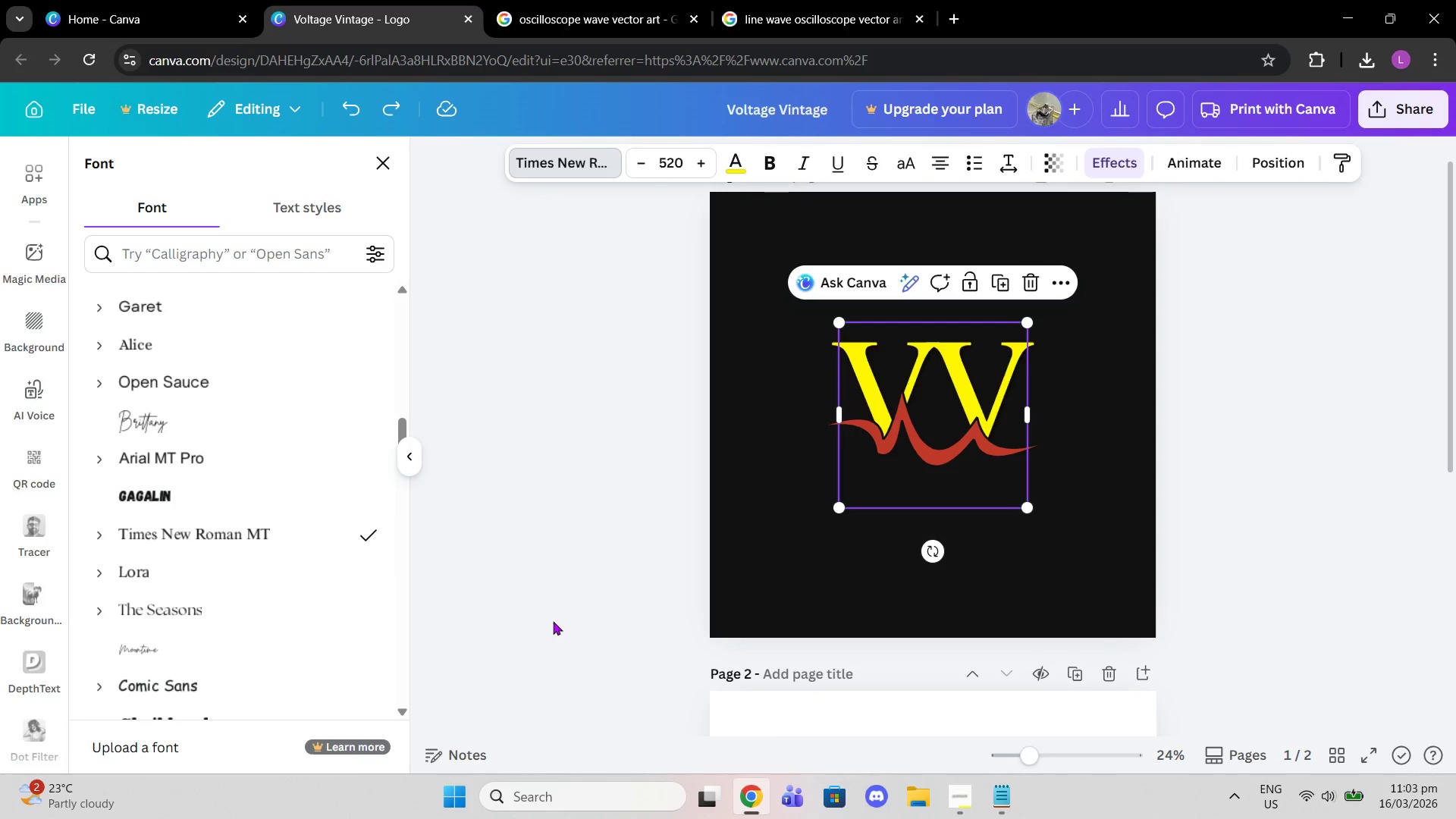 
key(Control+Z)
 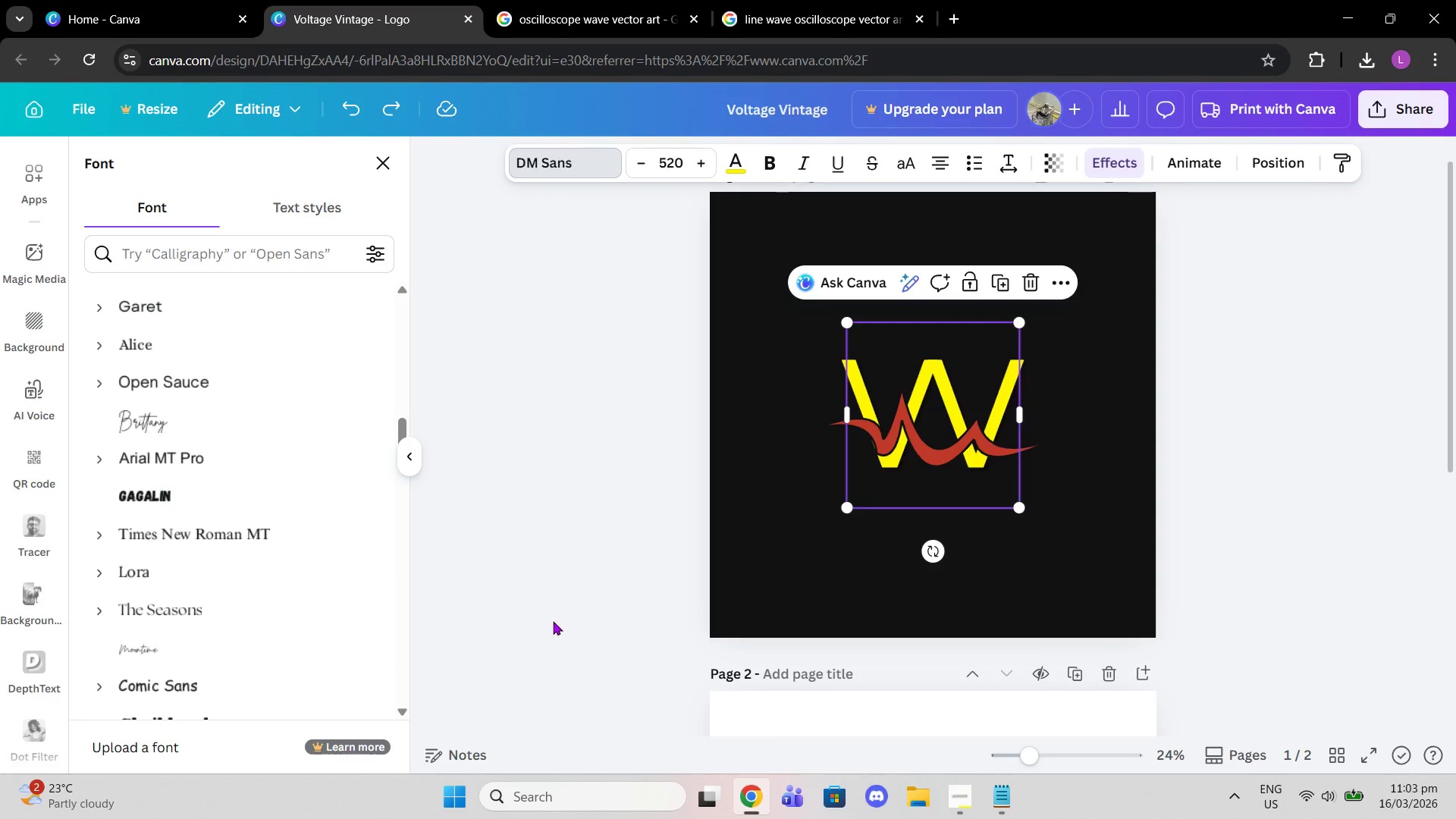 
key(Control+Z)
 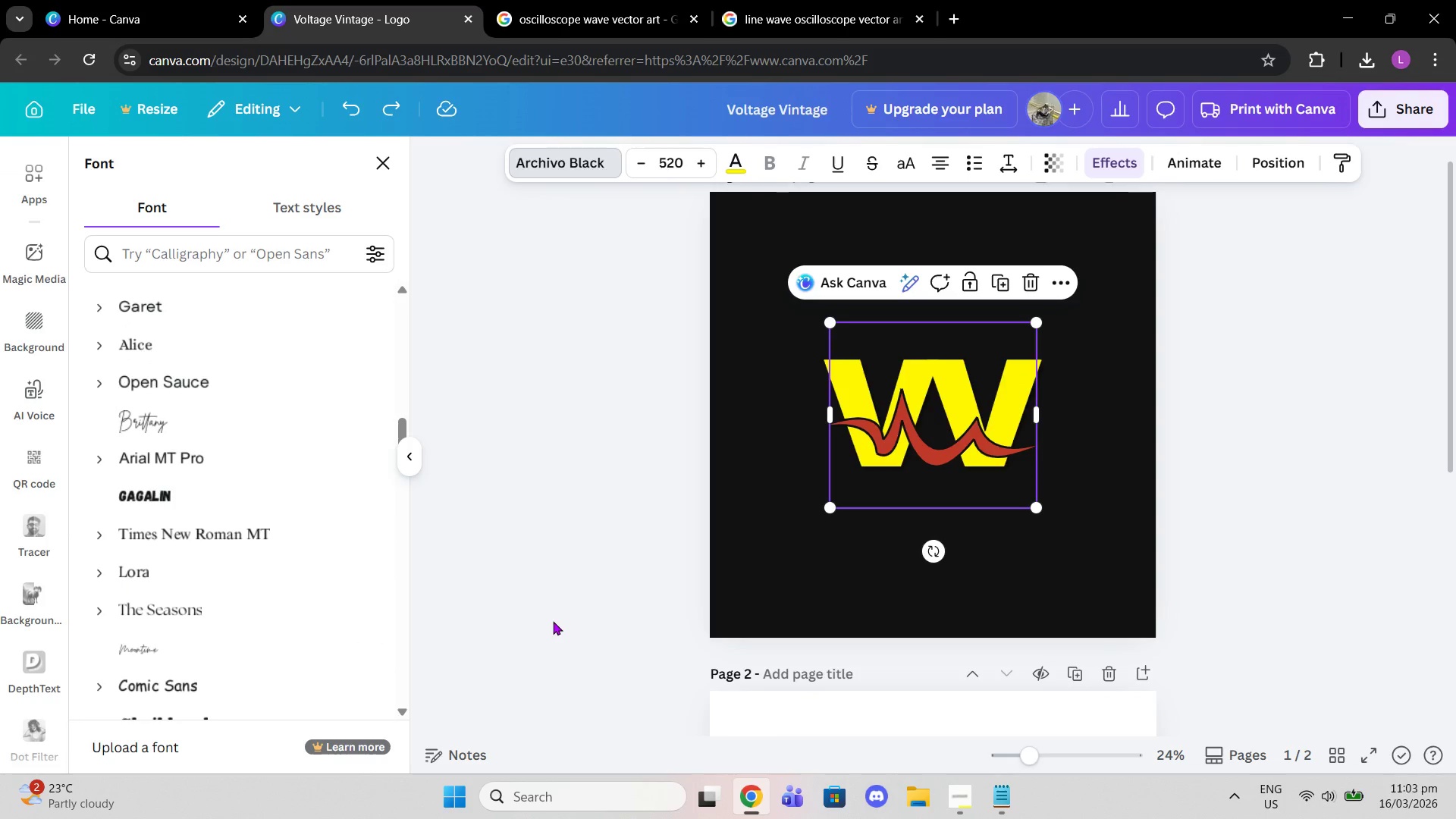 
key(Control+Z)
 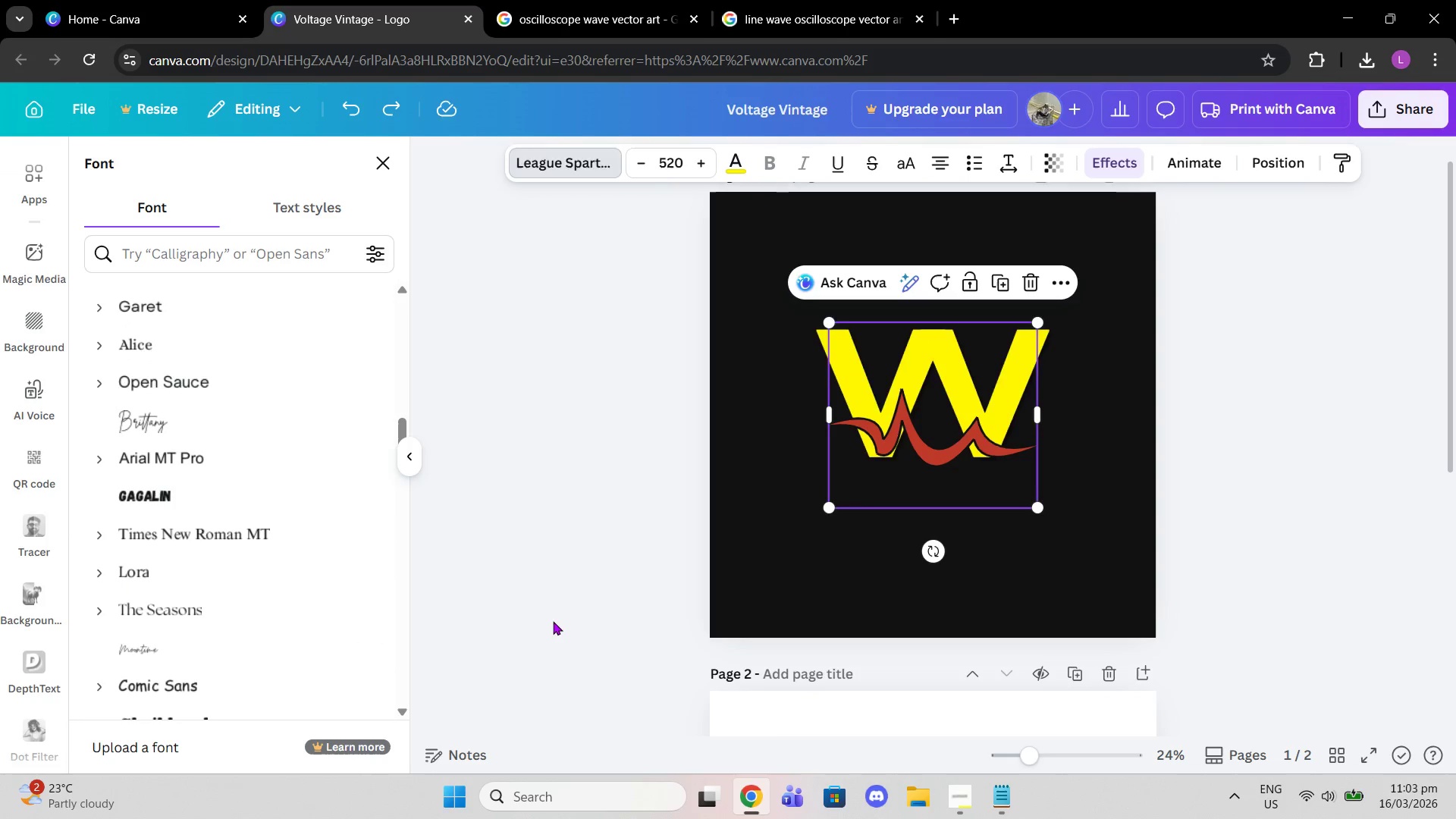 
key(Control+Z)
 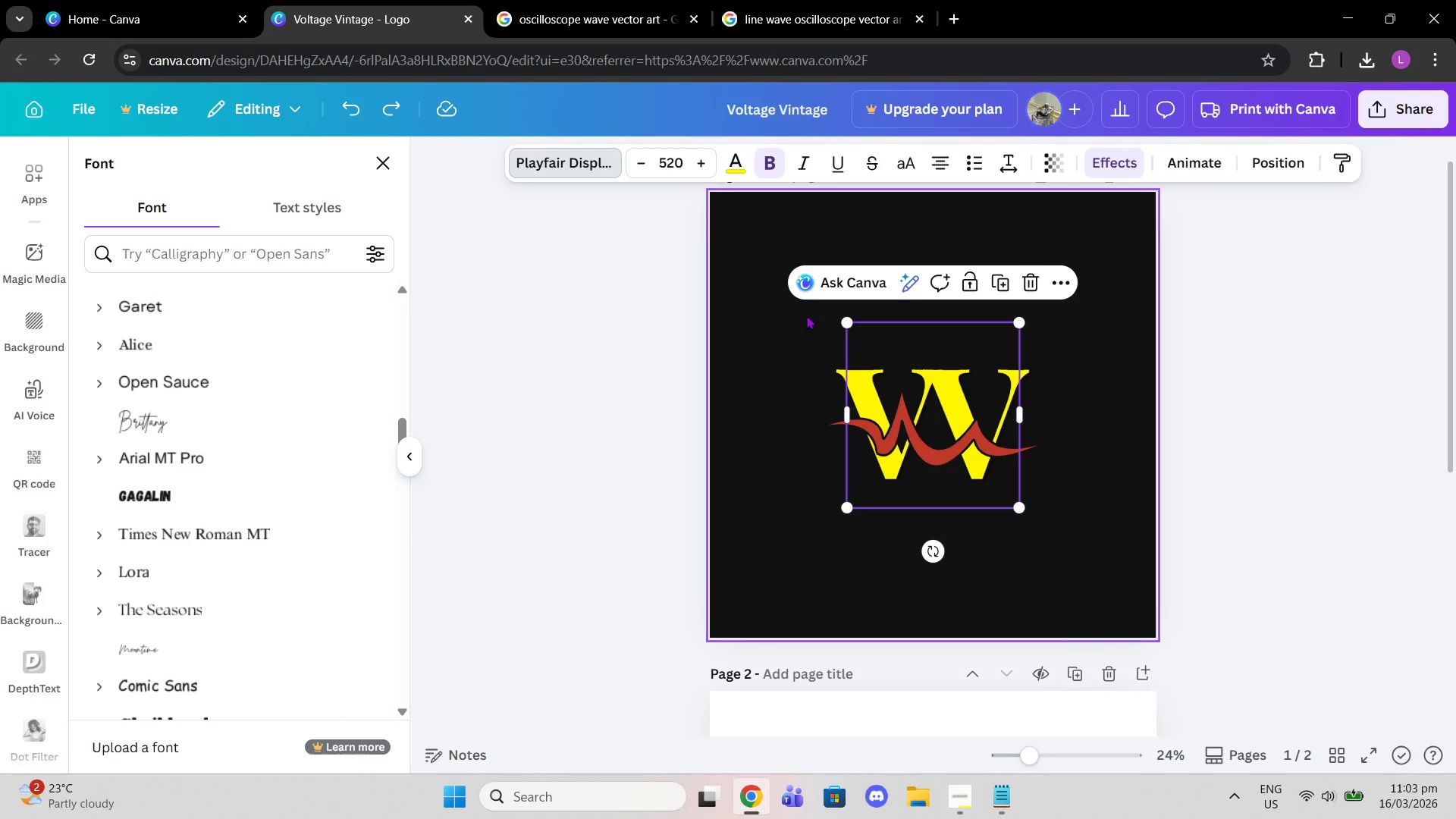 
left_click_drag(start_coordinate=[848, 325], to_coordinate=[830, 323])
 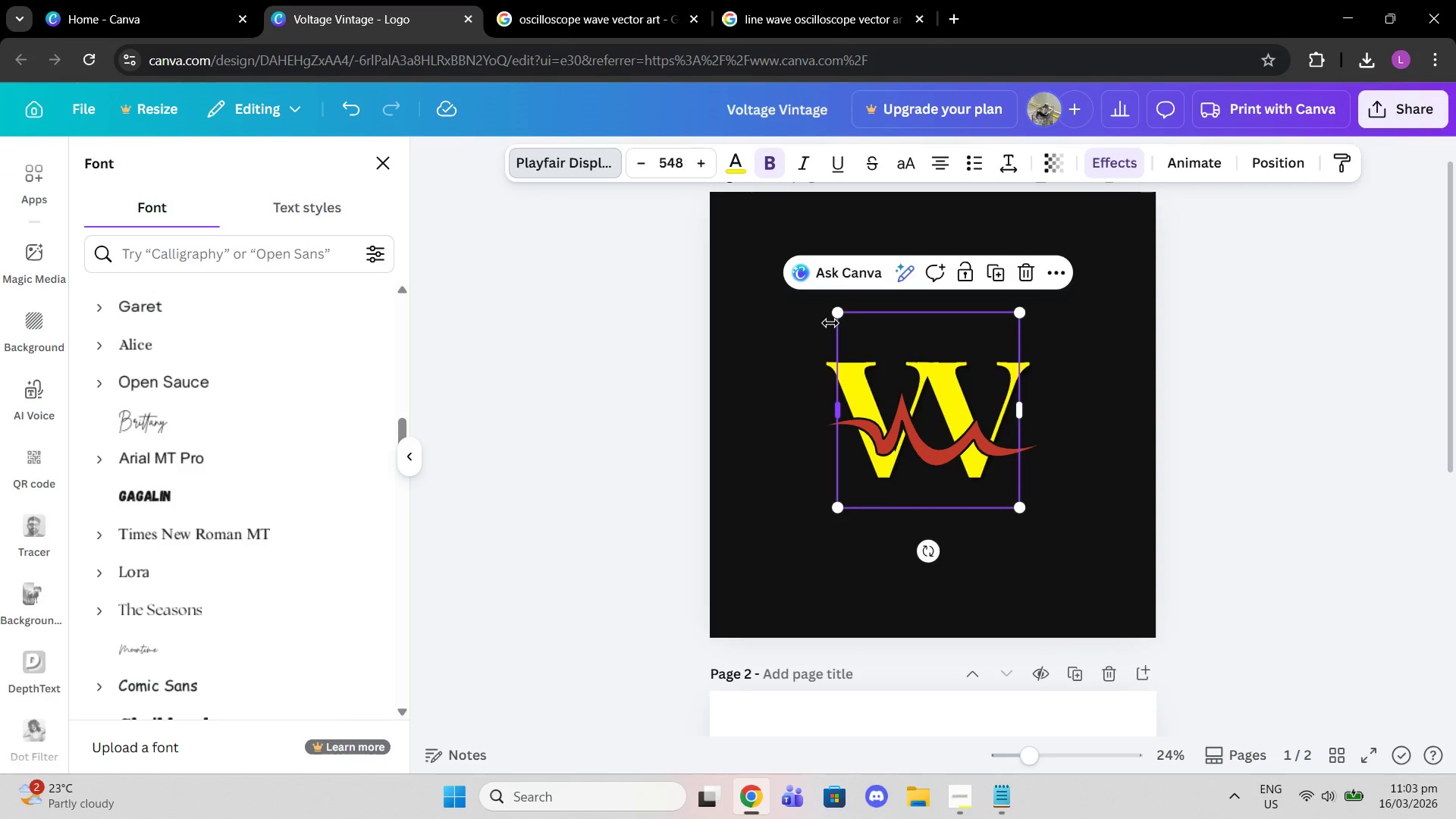 
key(Control+Z)
 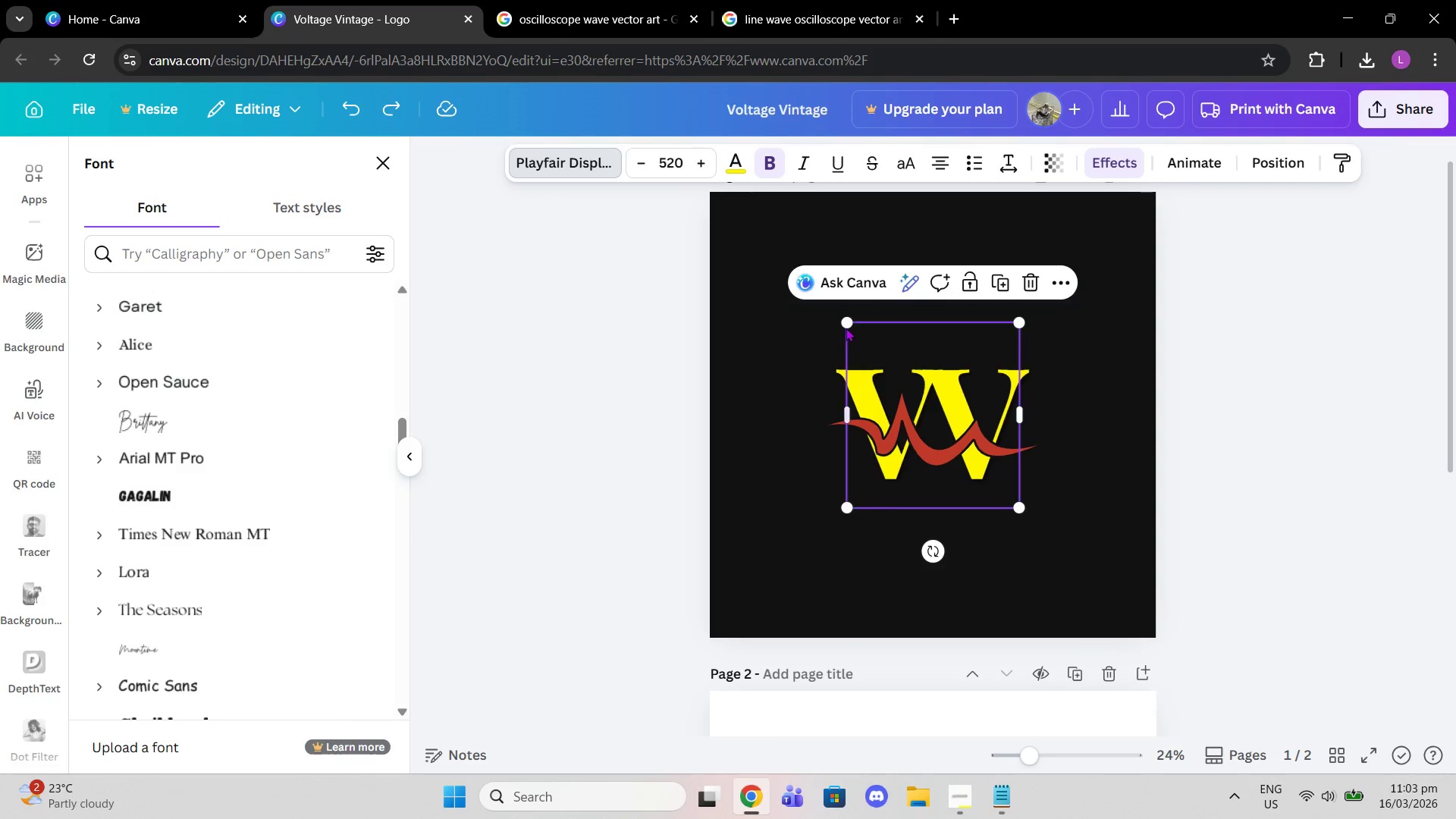 
left_click_drag(start_coordinate=[845, 326], to_coordinate=[798, 300])
 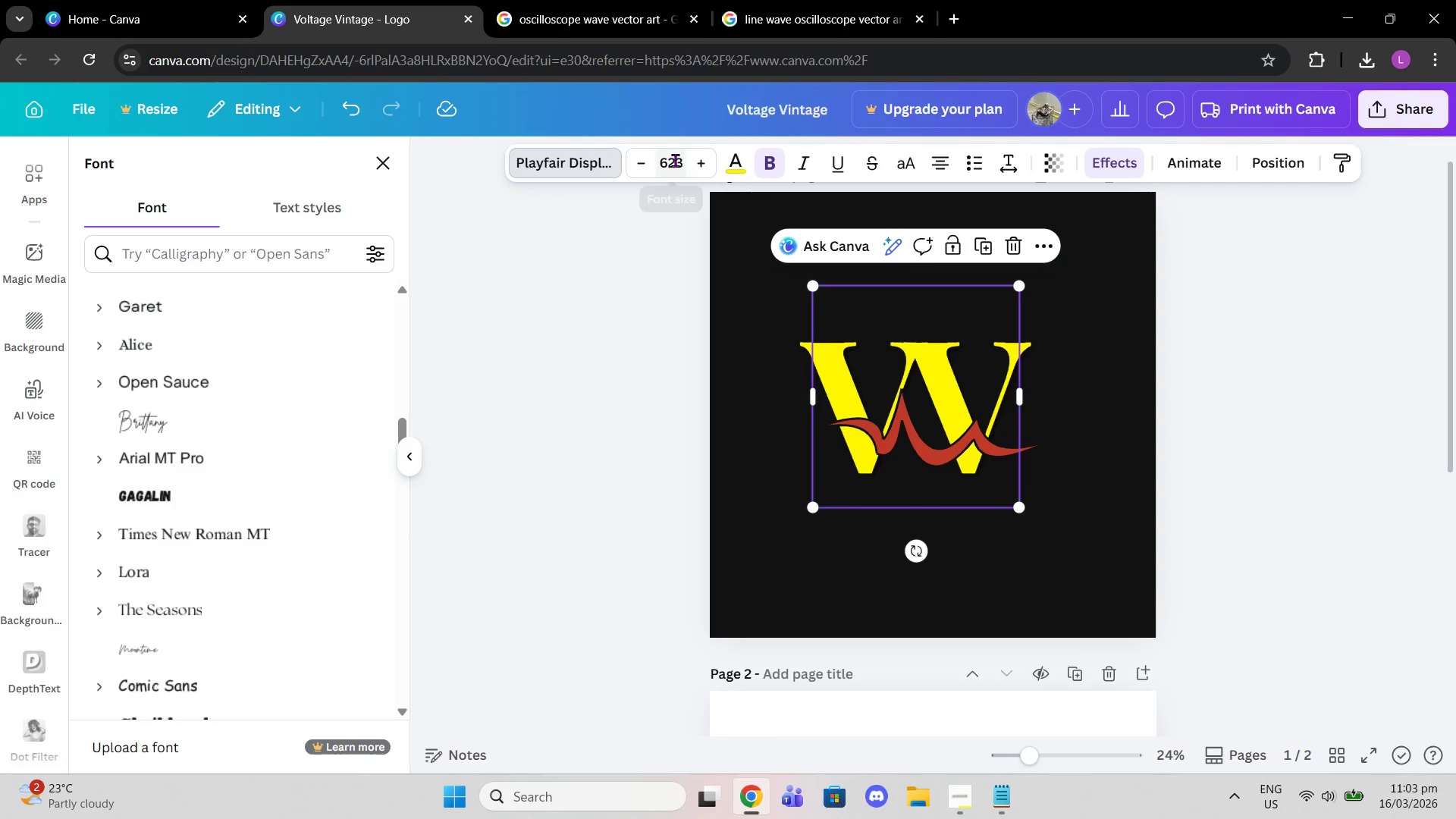 
double_click([706, 166])
 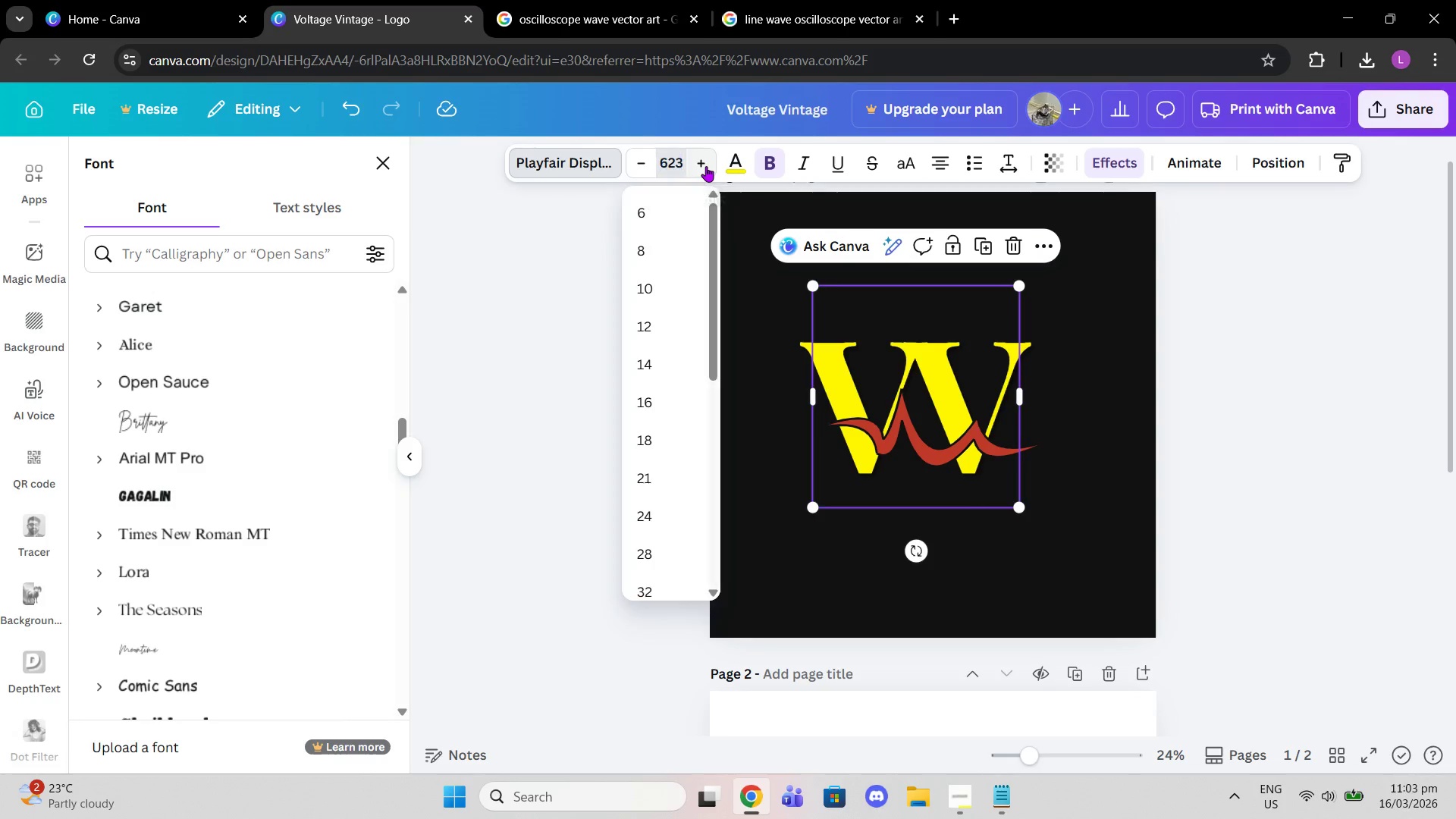 
triple_click([706, 166])
 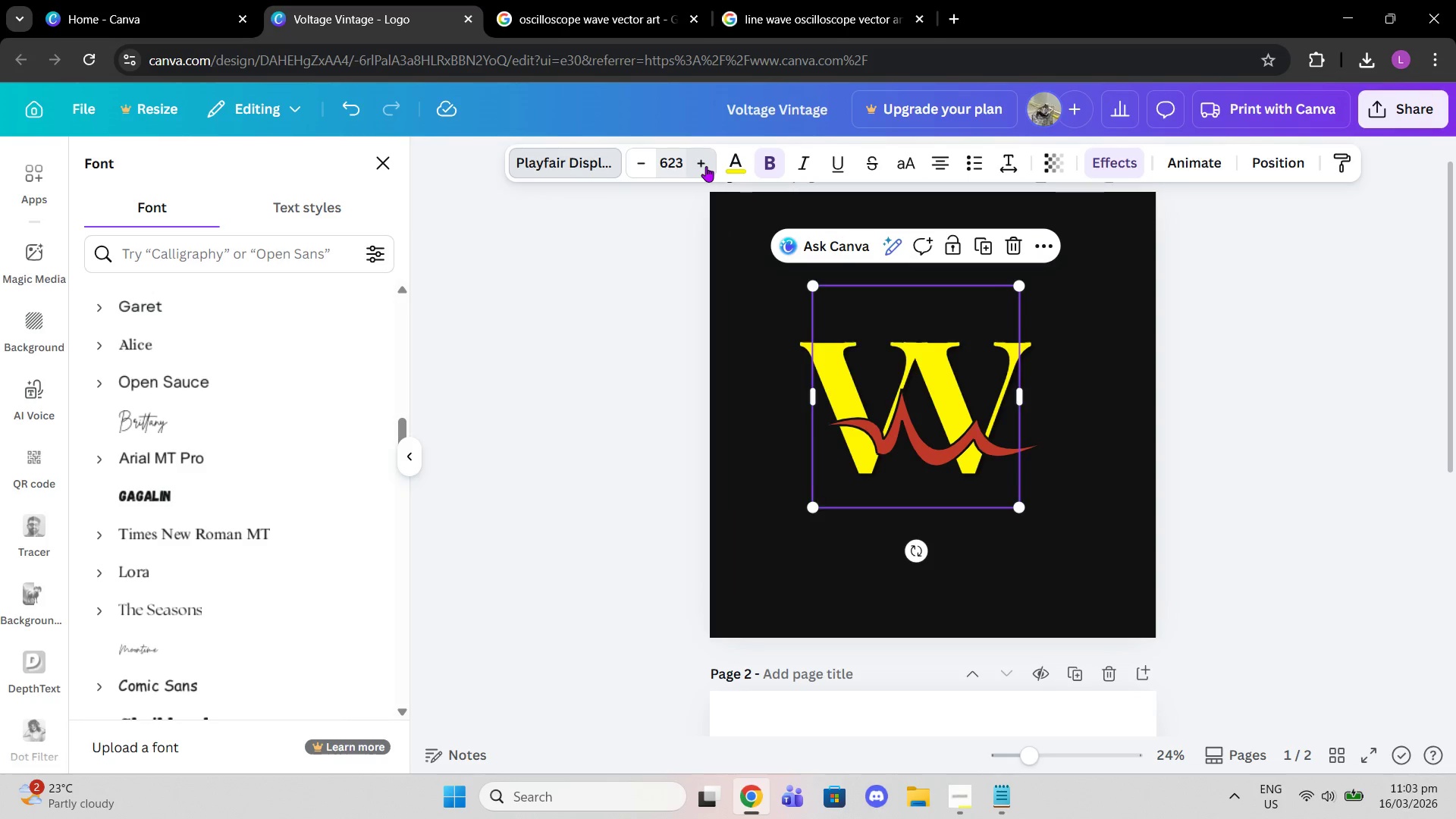 
triple_click([706, 166])
 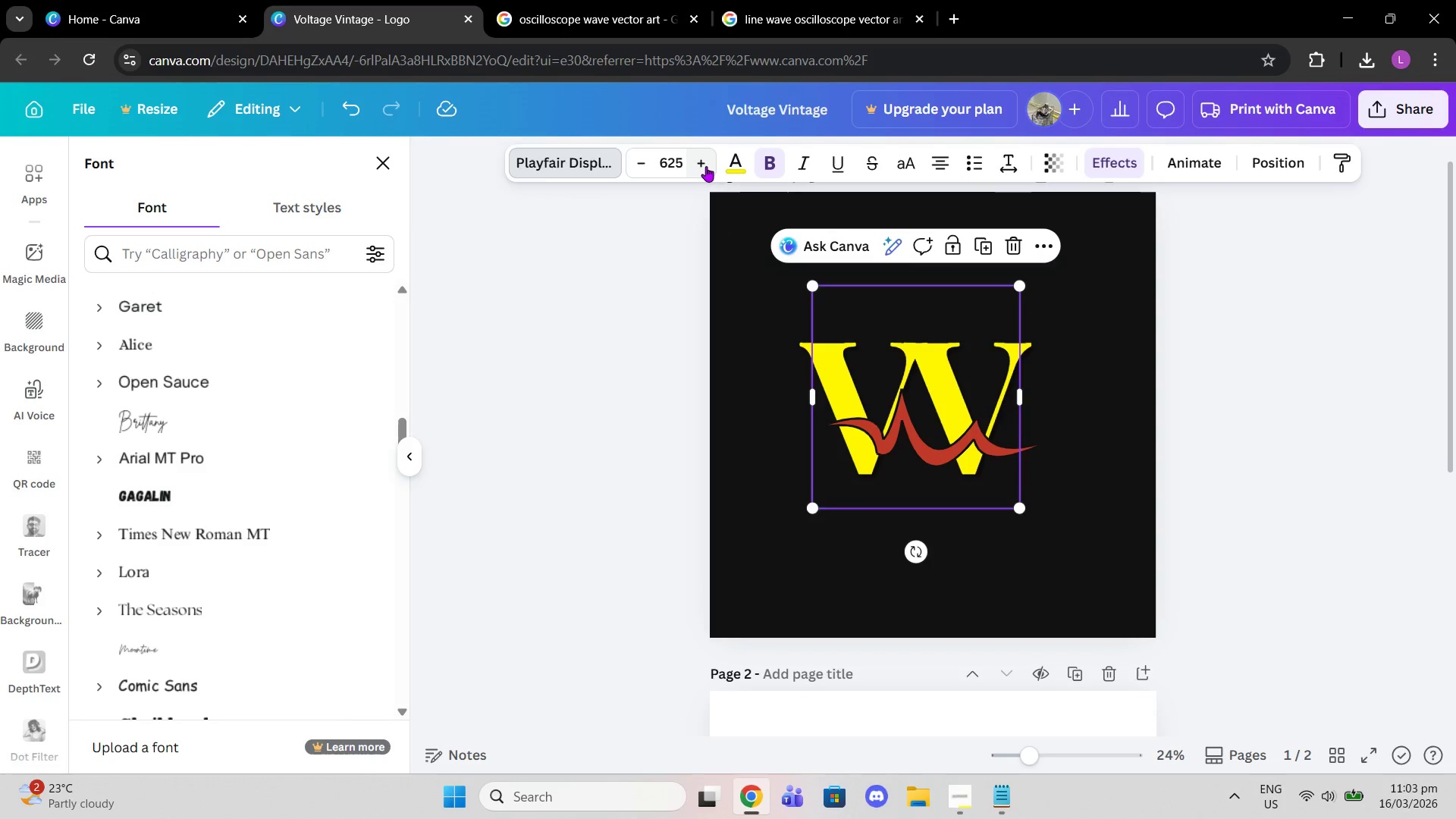 
triple_click([706, 166])
 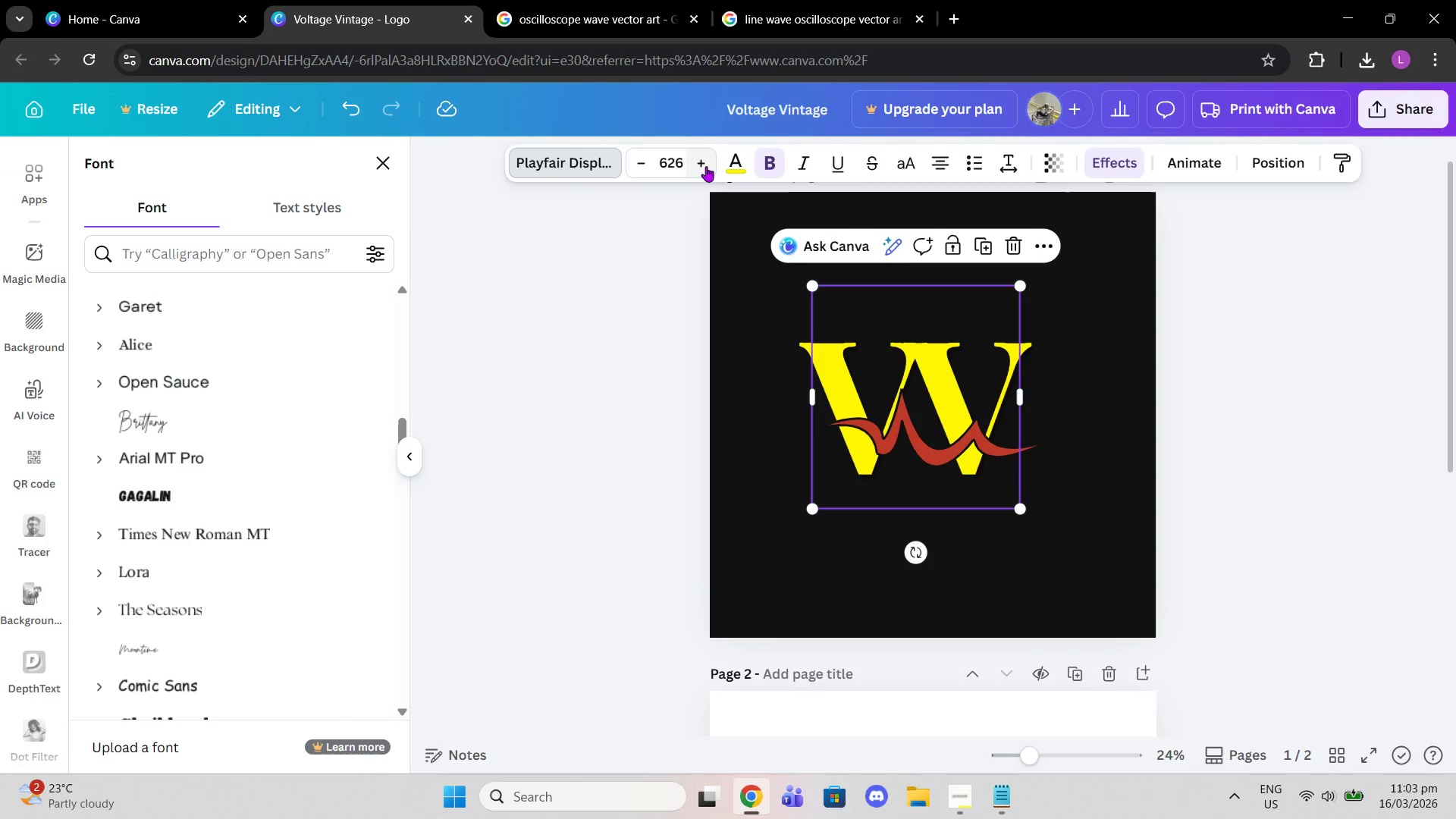 
triple_click([706, 166])
 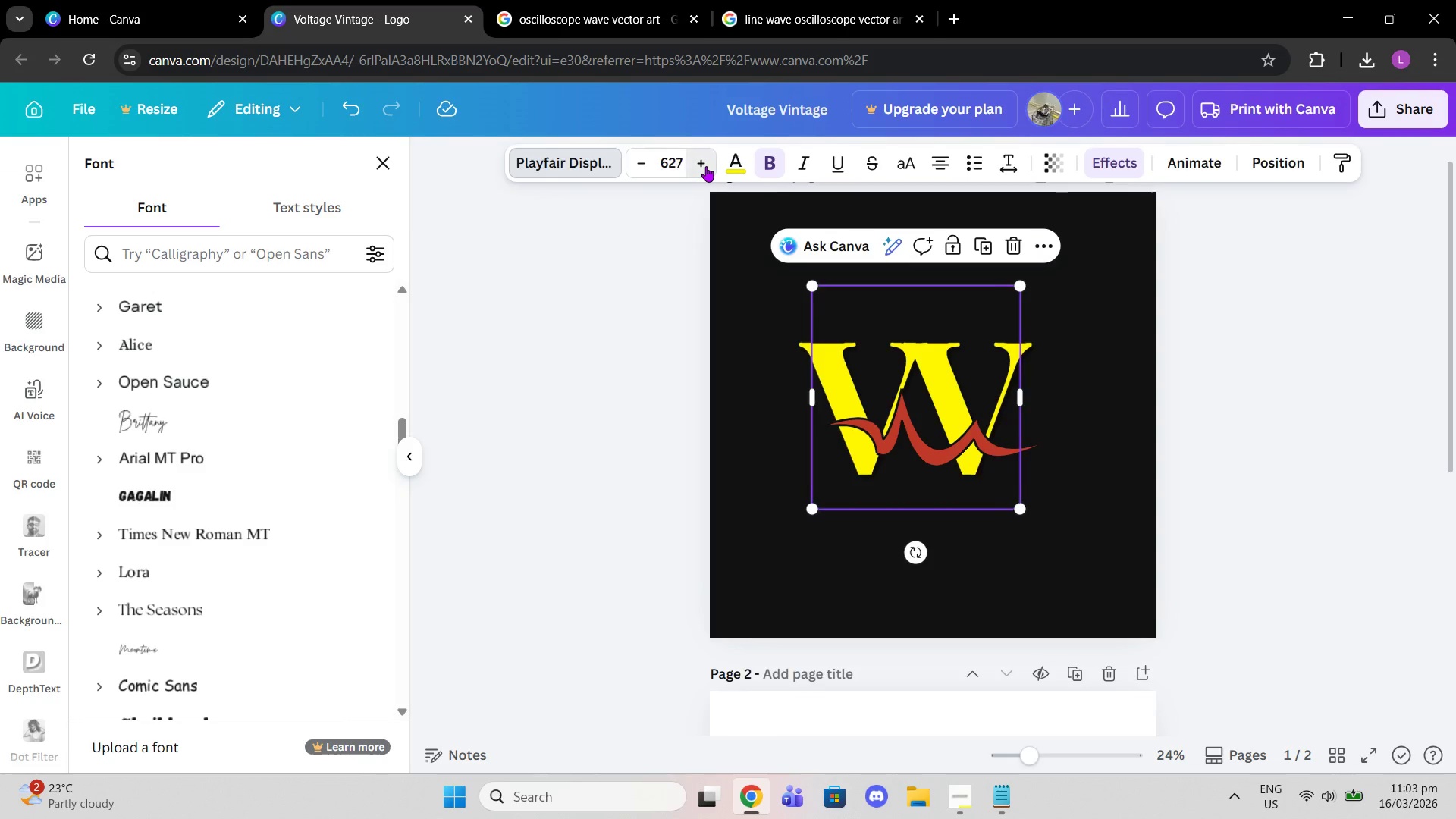 
triple_click([706, 166])
 